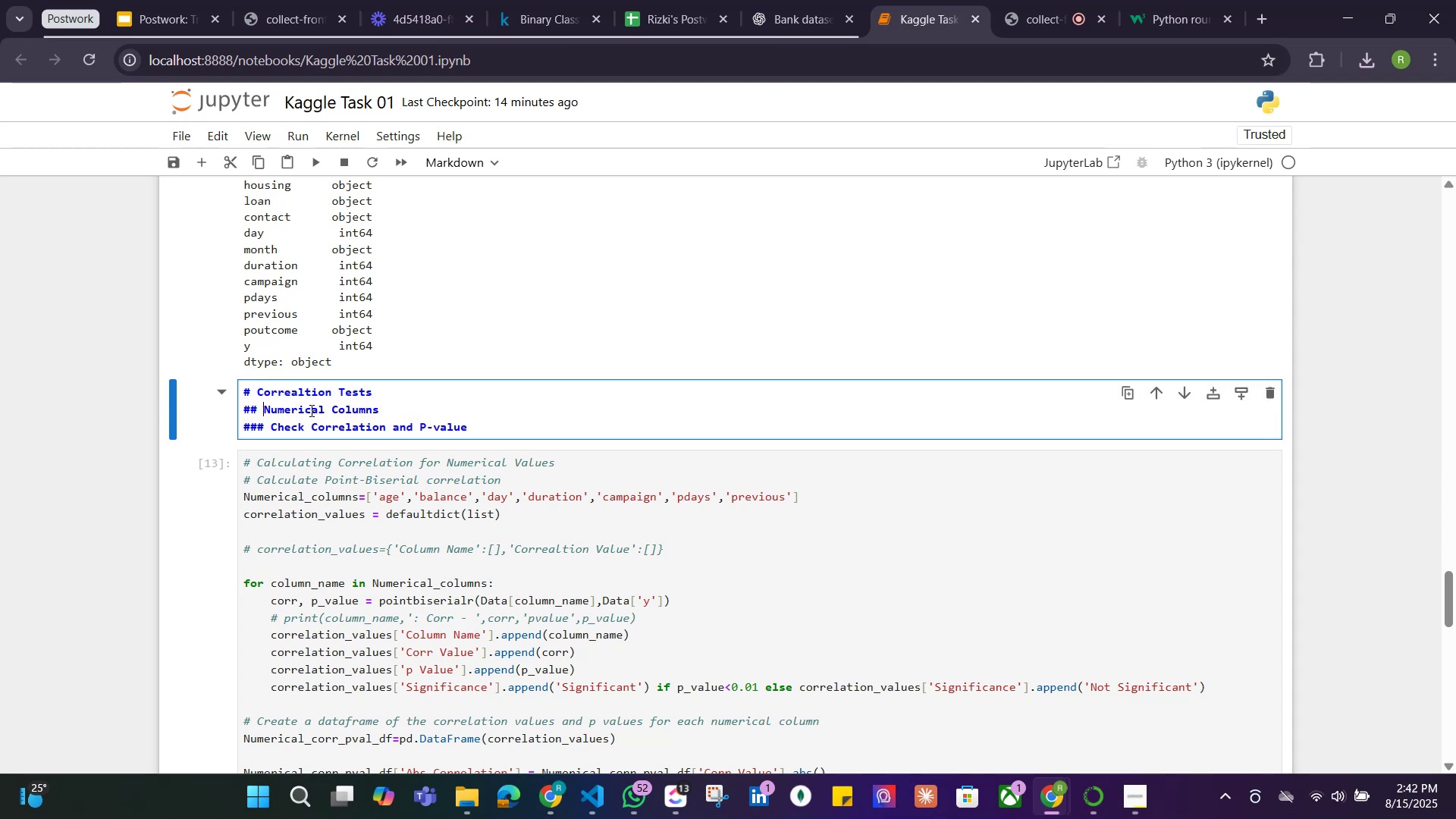 
key(ArrowDown)
 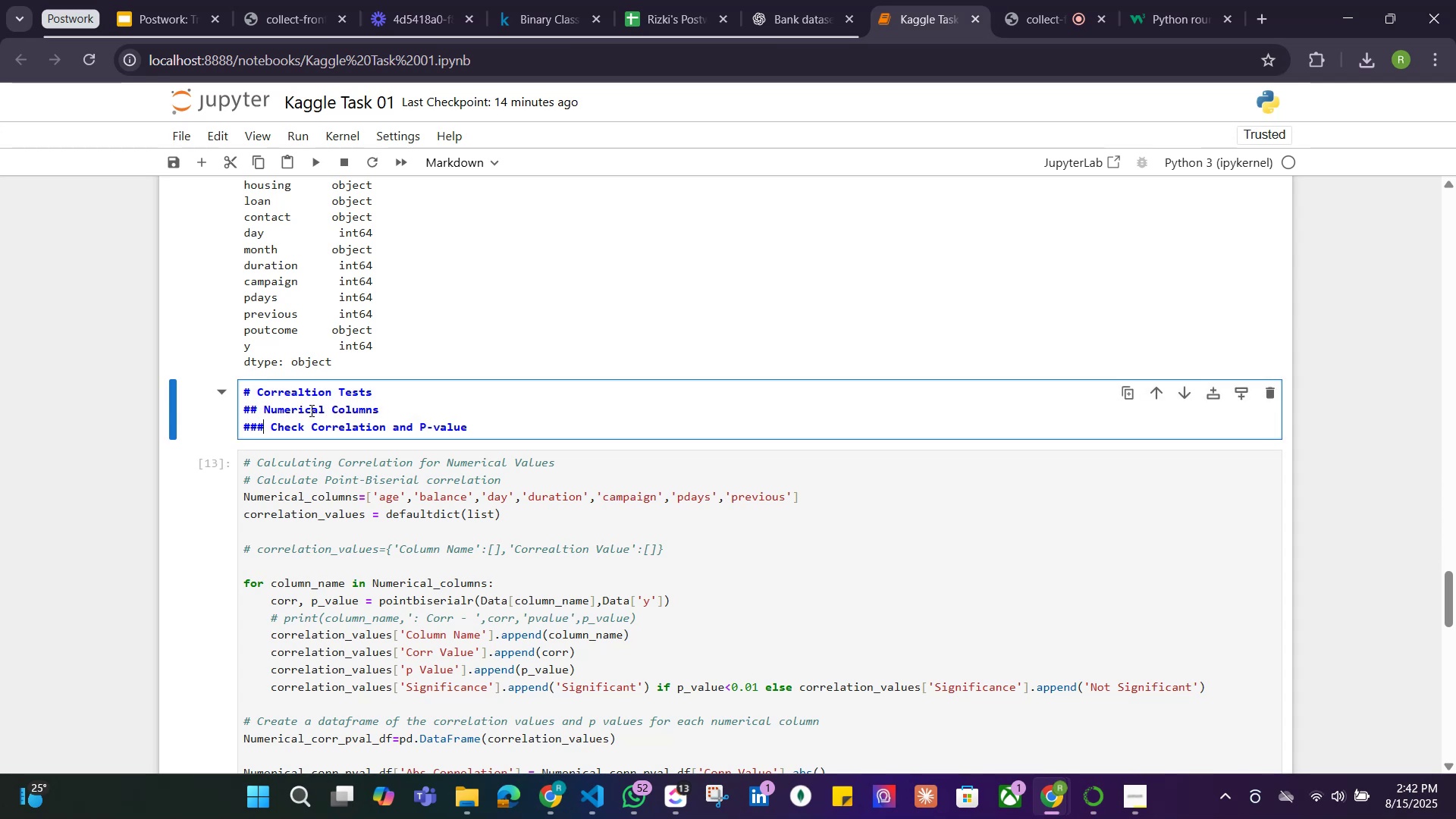 
key(ArrowRight)
 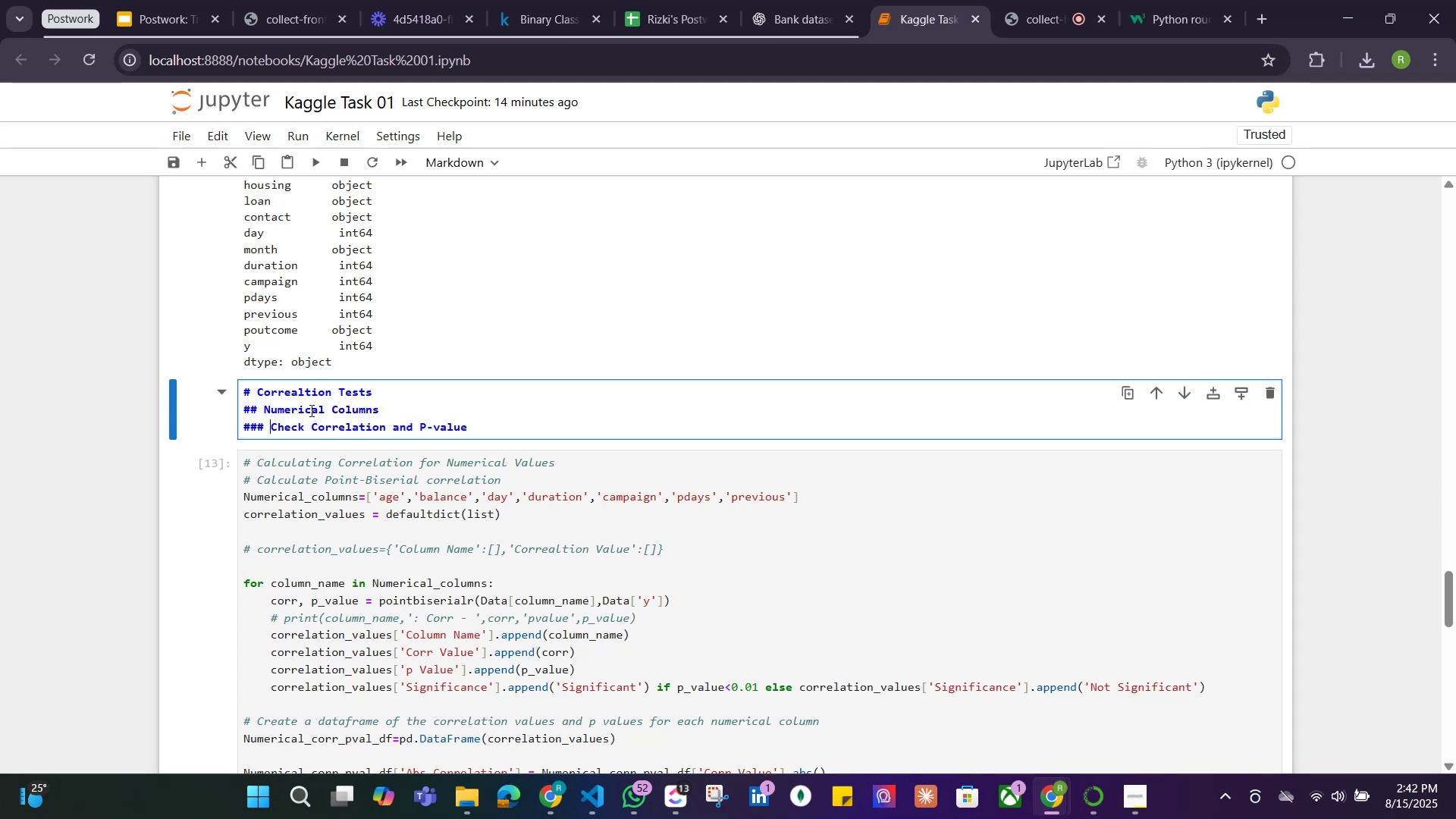 
key(ArrowRight)
 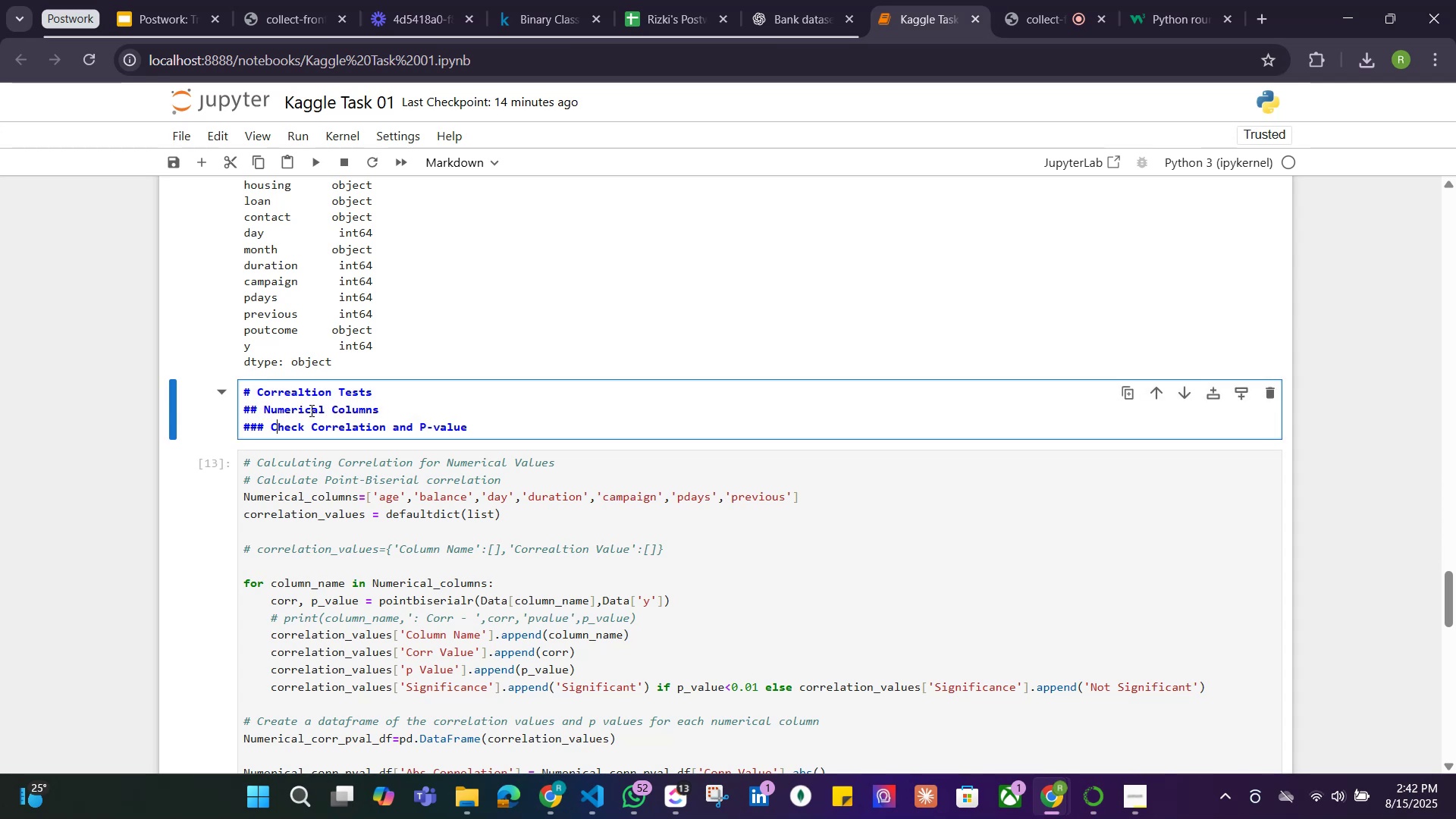 
key(ArrowLeft)
 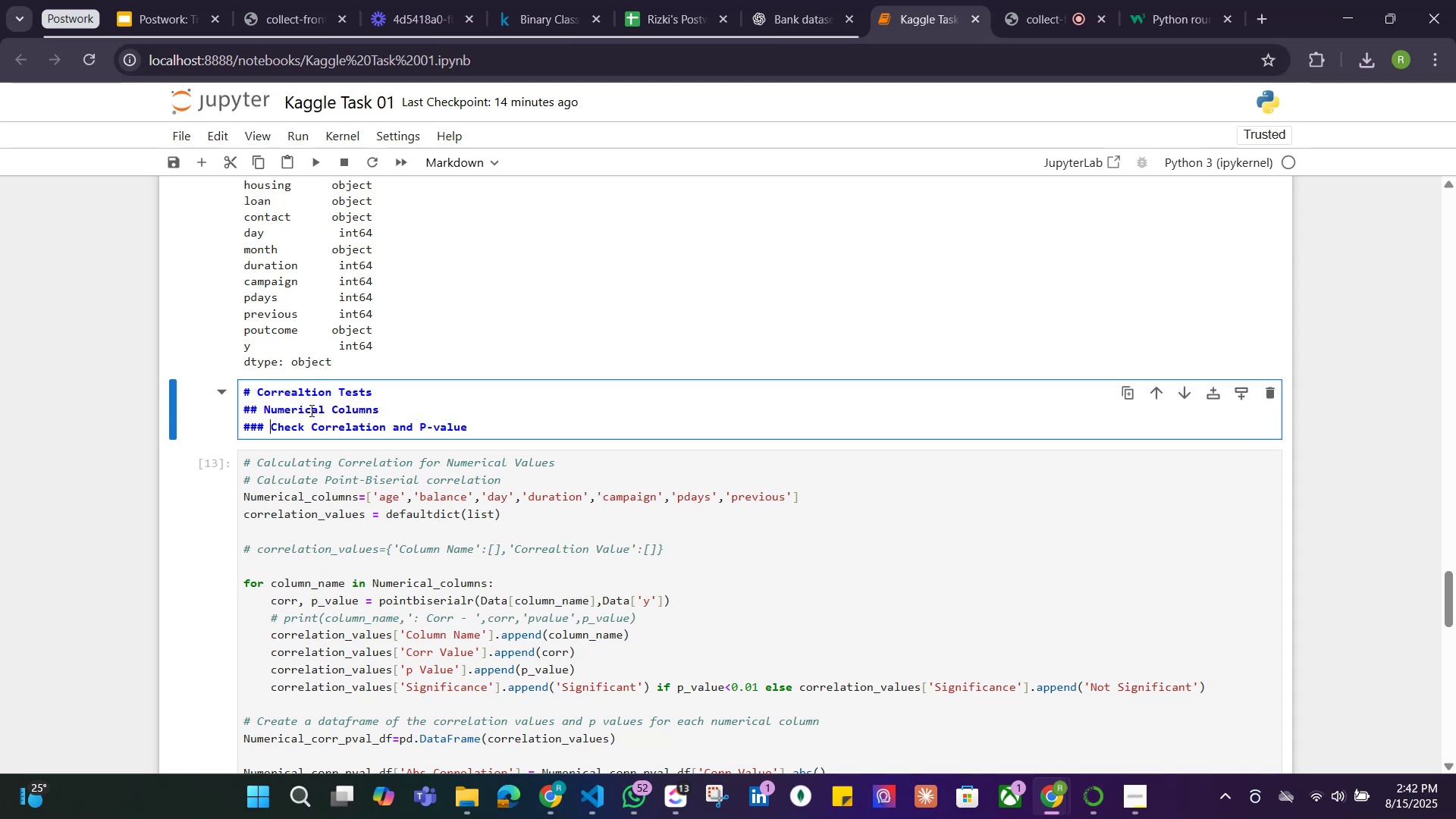 
type(01. )
key(Backspace)
type( )
 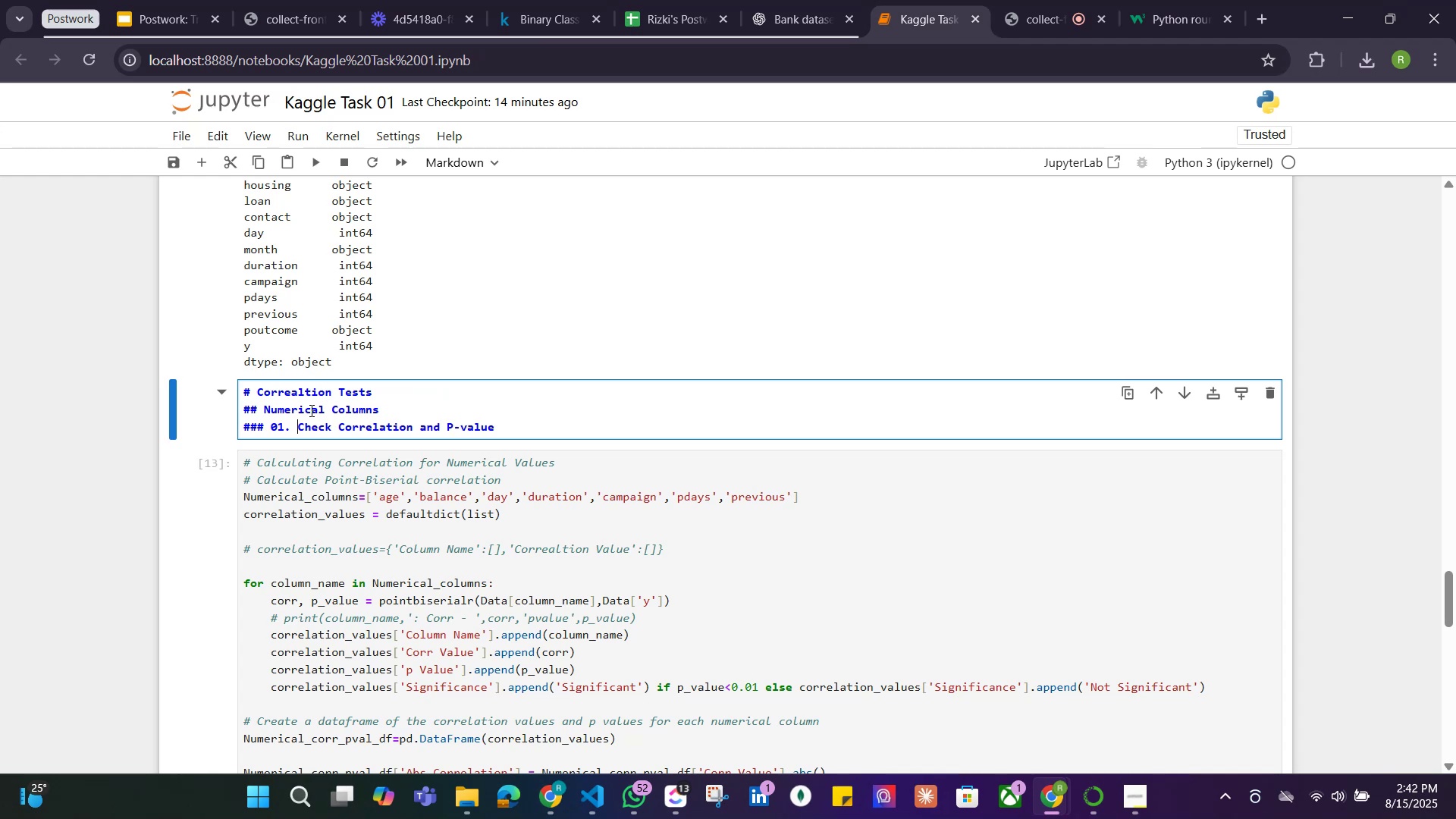 
key(Shift+Enter)
 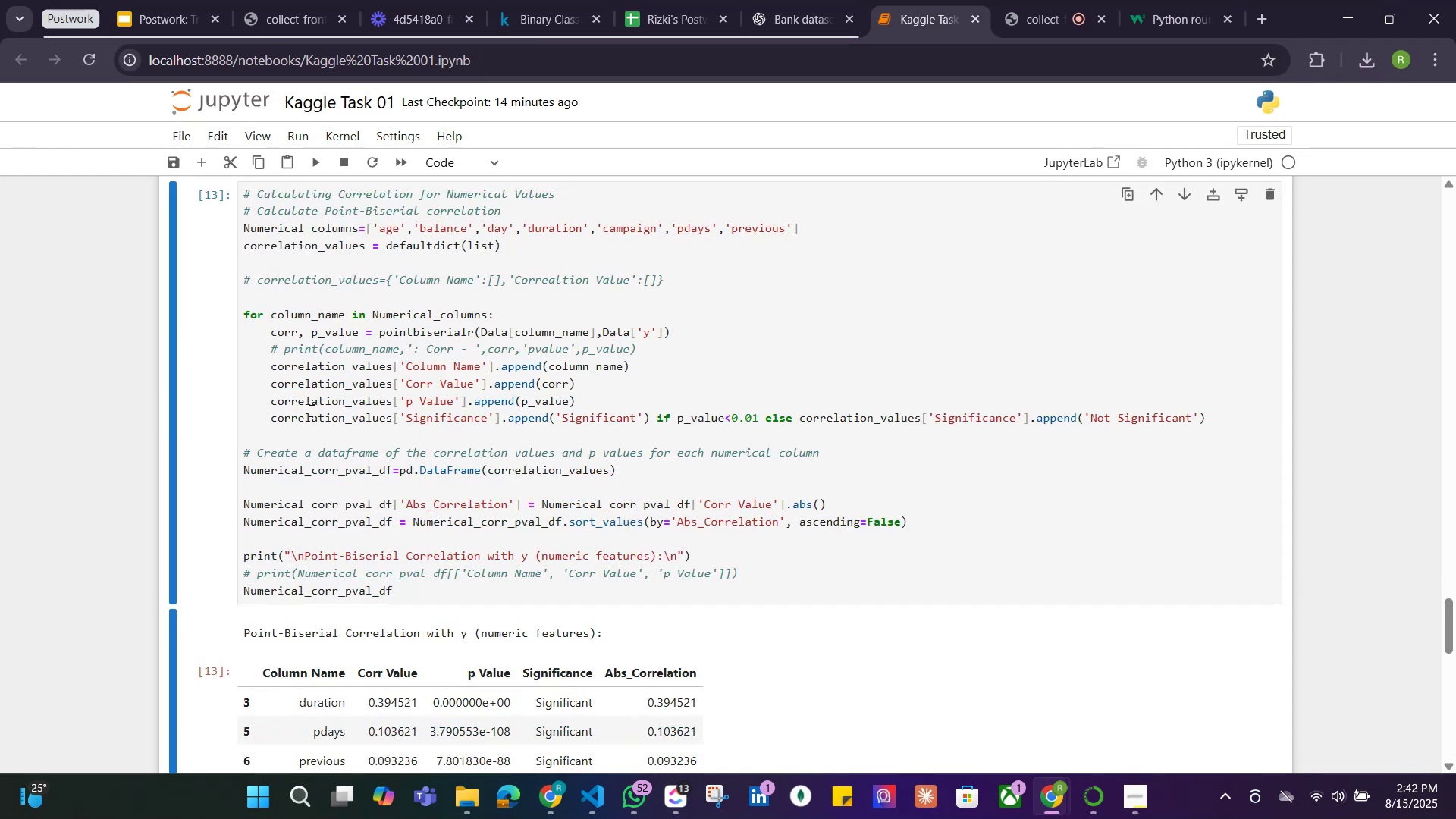 
scroll: coordinate [344, 406], scroll_direction: up, amount: 3.0
 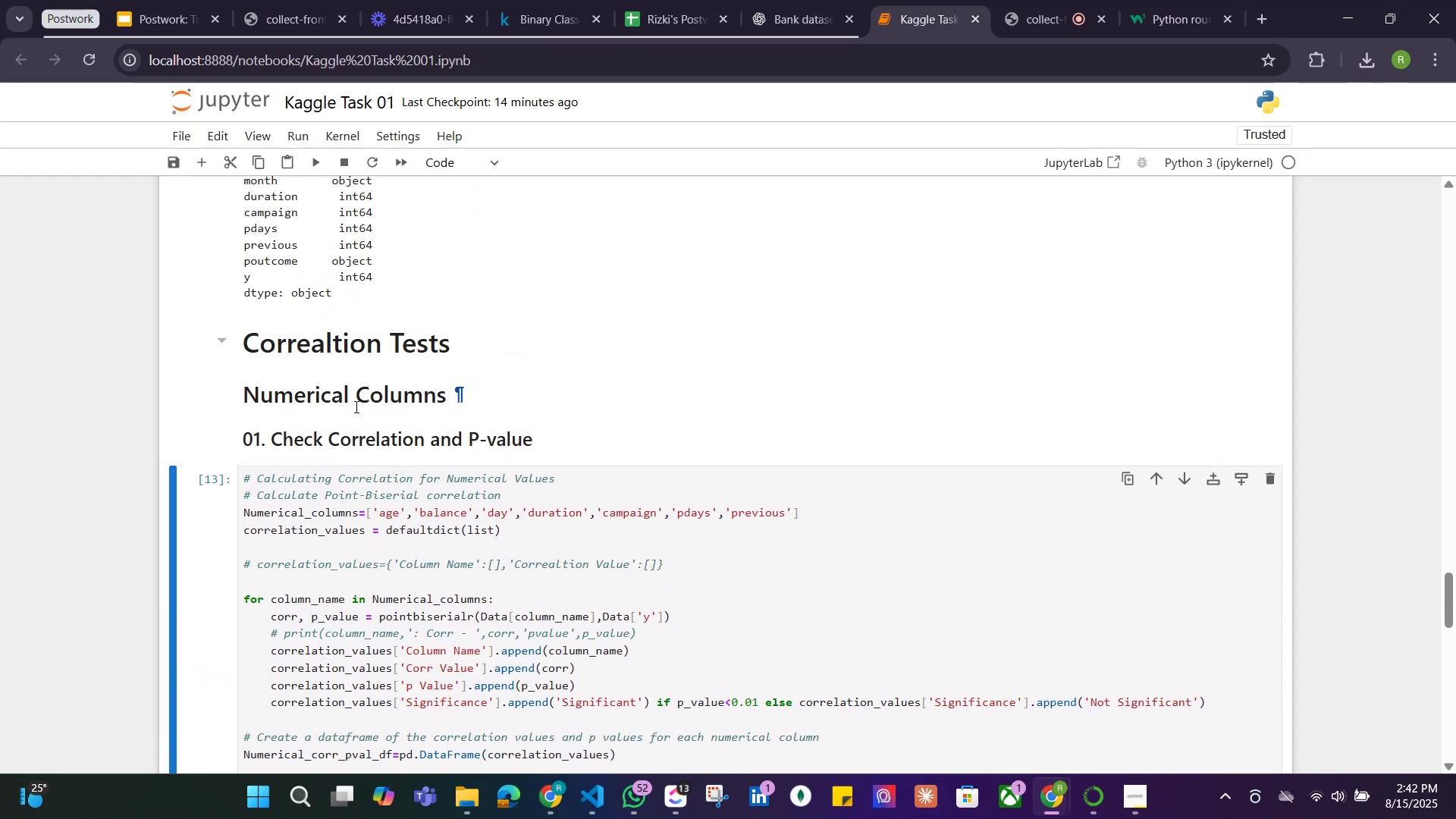 
scroll: coordinate [340, 403], scroll_direction: down, amount: 9.0
 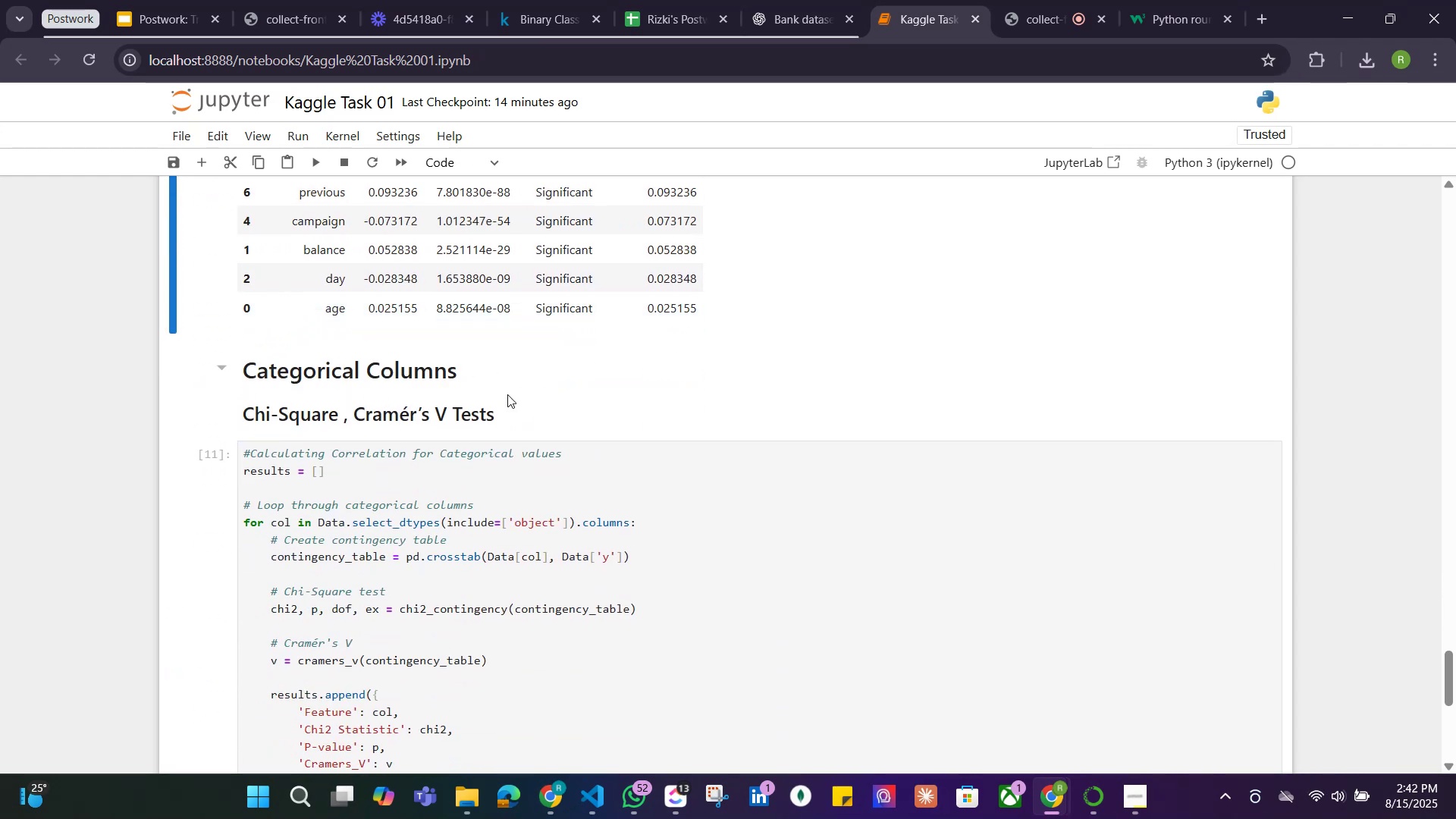 
left_click([475, 367])
 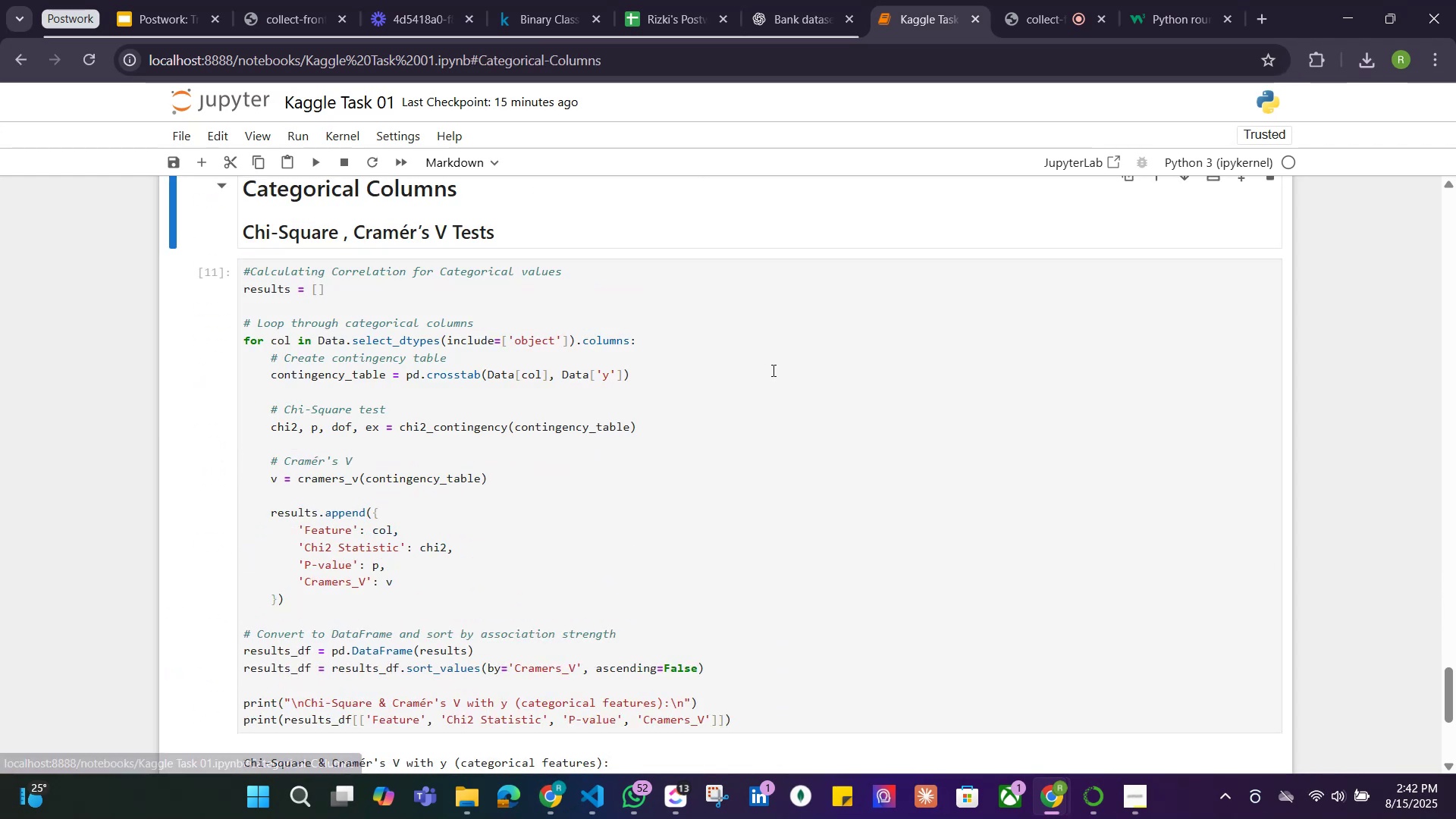 
scroll: coordinate [736, 381], scroll_direction: up, amount: 2.0
 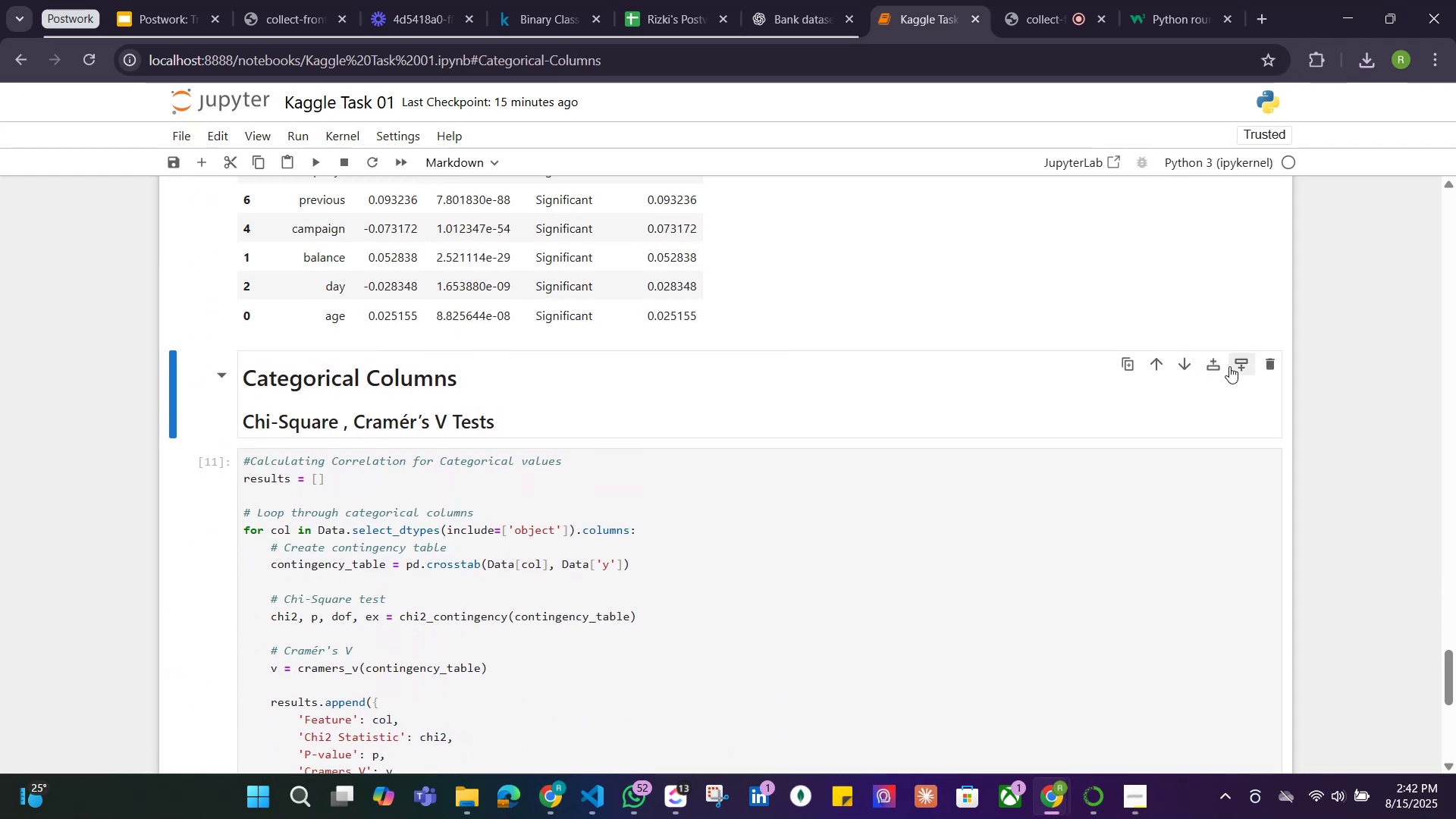 
left_click([1219, 366])
 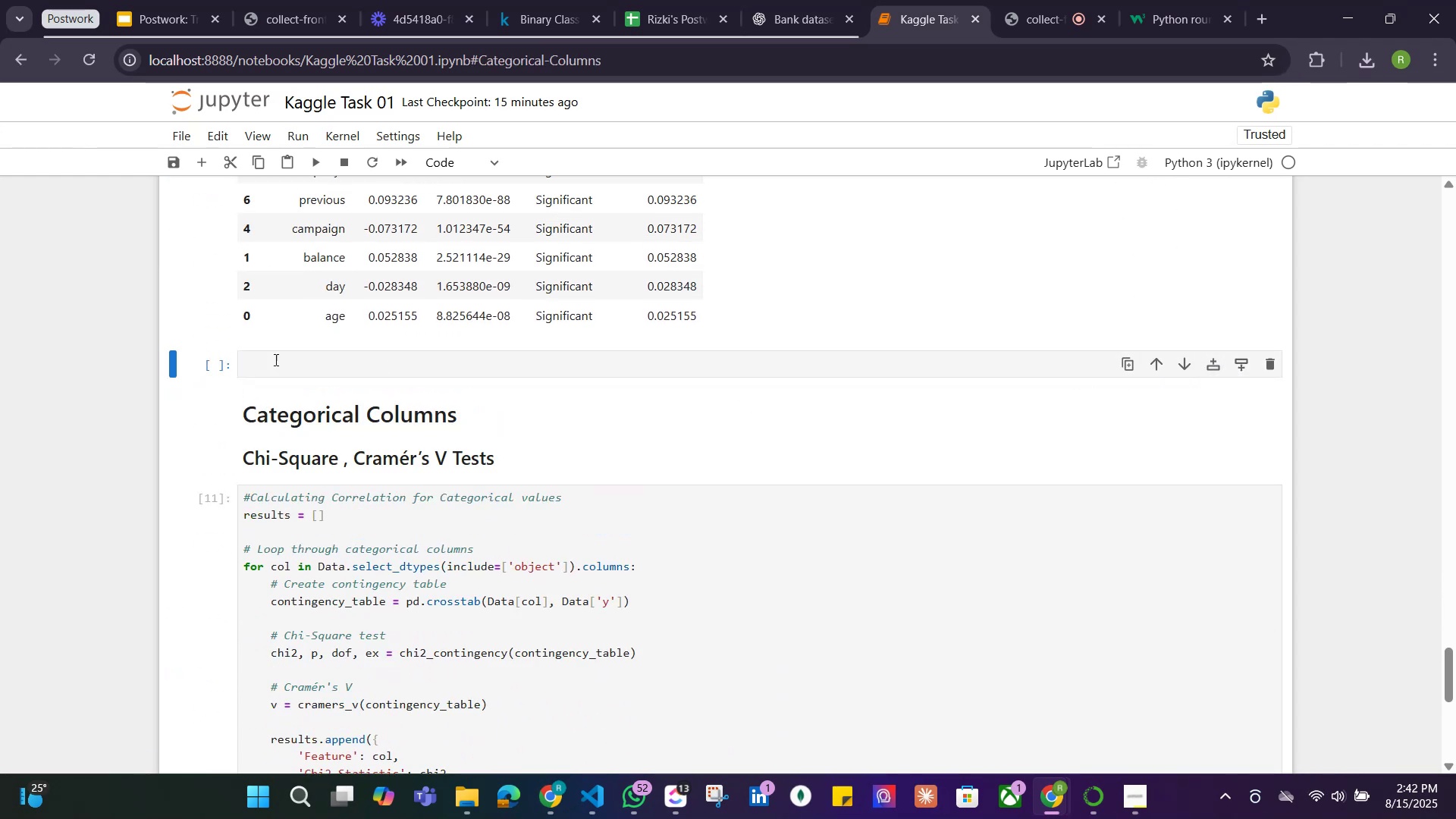 
left_click([339, 362])
 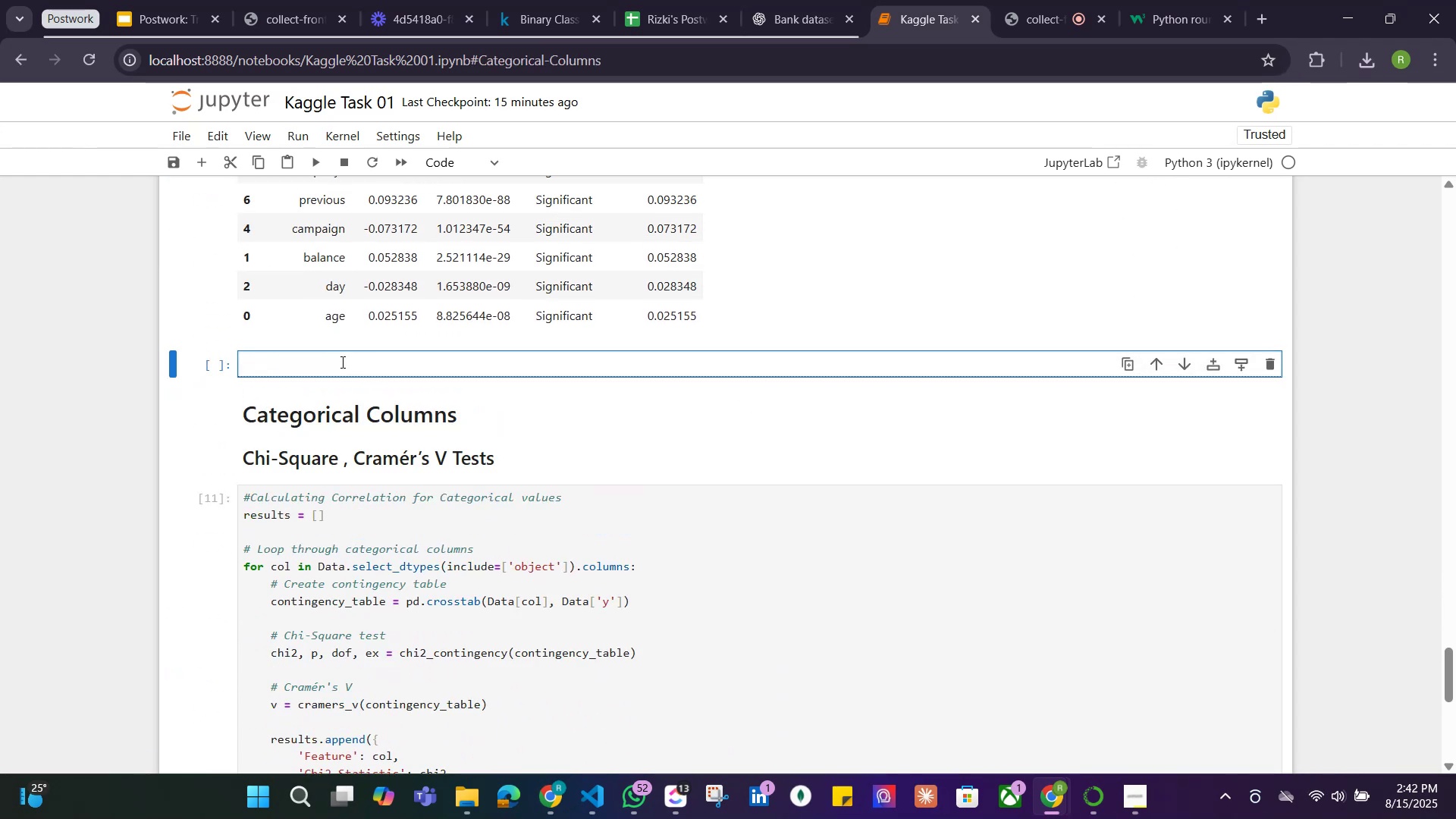 
scroll: coordinate [344, 361], scroll_direction: up, amount: 1.0
 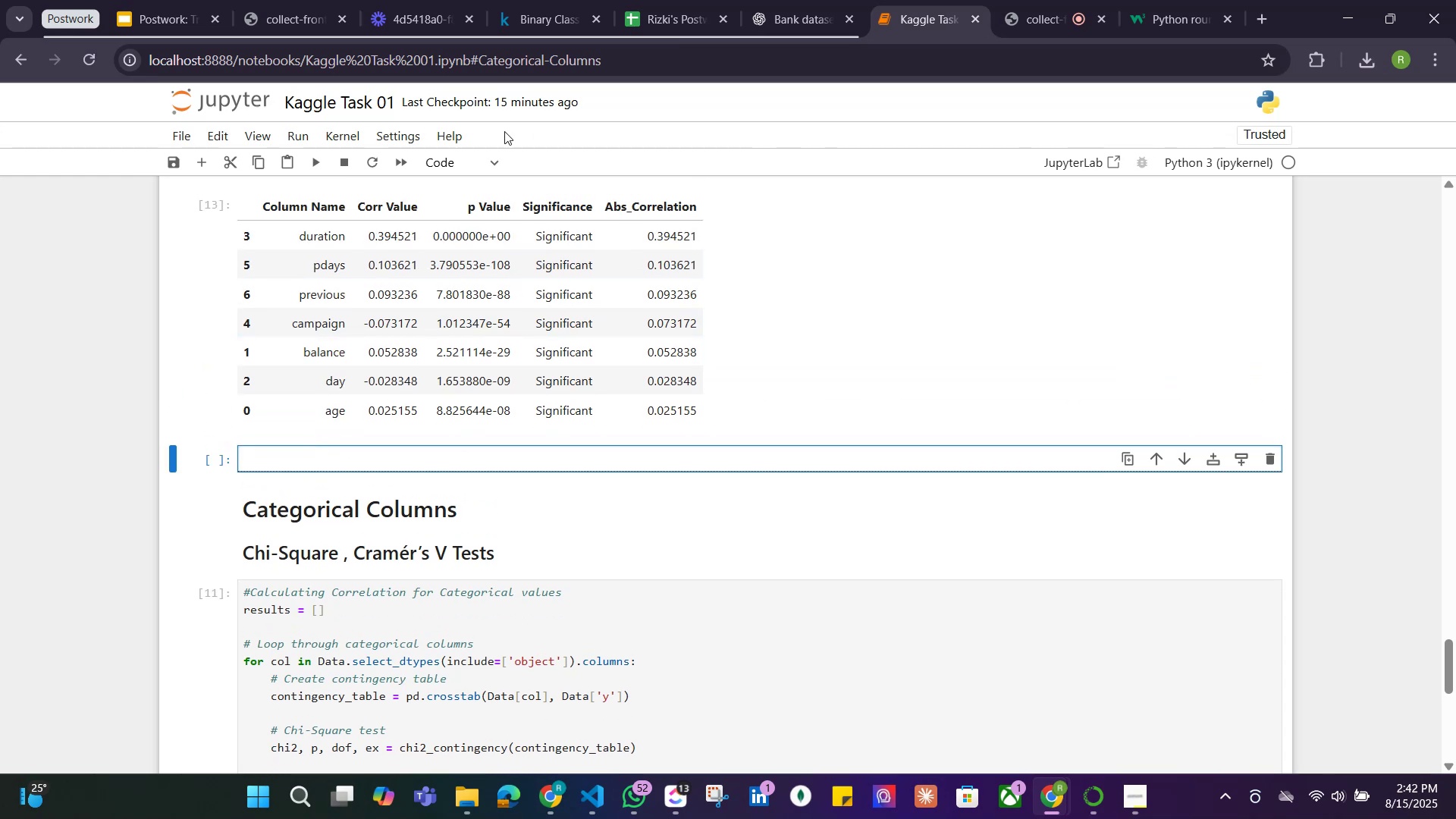 
left_click_drag(start_coordinate=[427, 174], to_coordinate=[431, 174])
 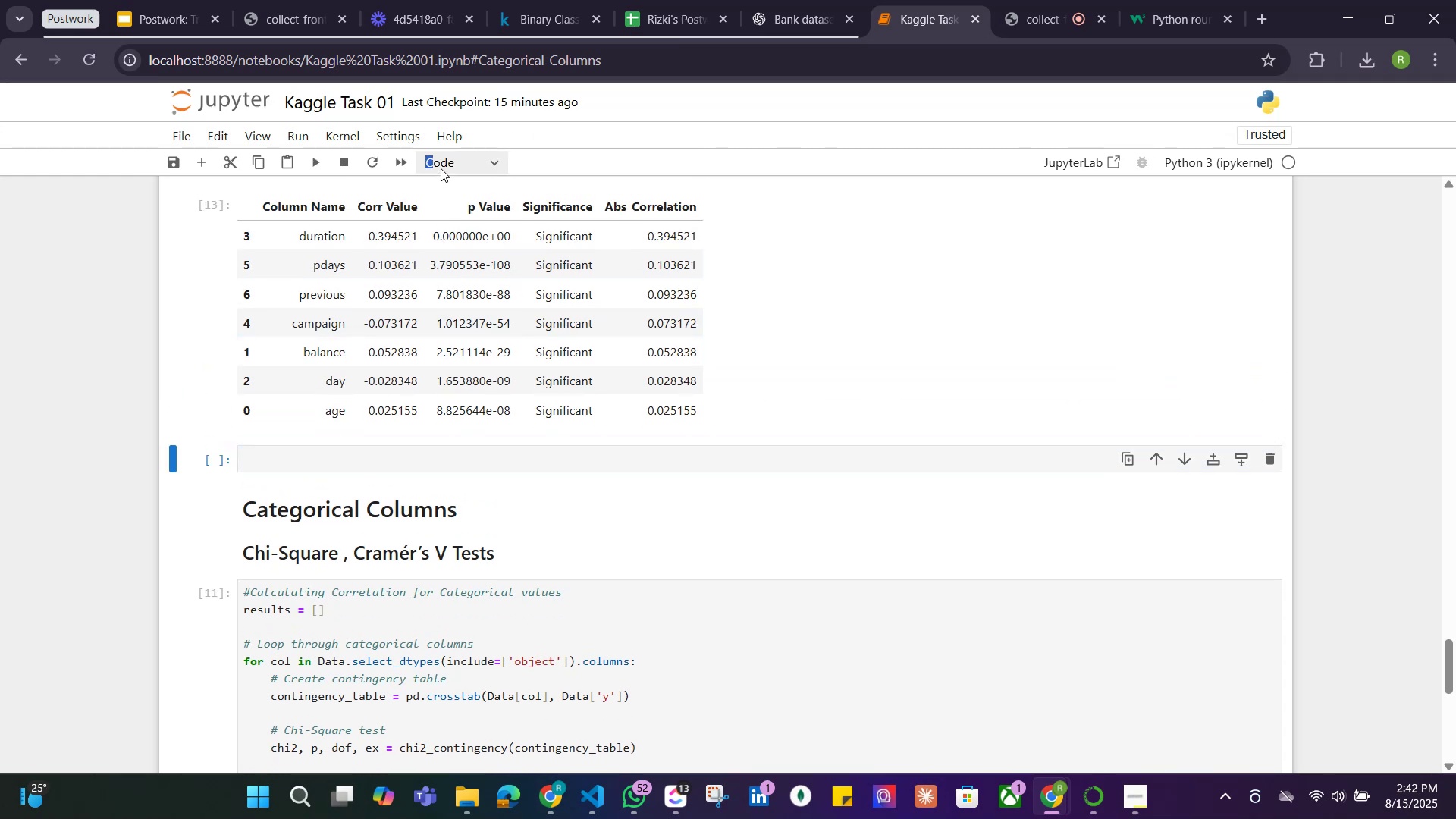 
double_click([441, 168])
 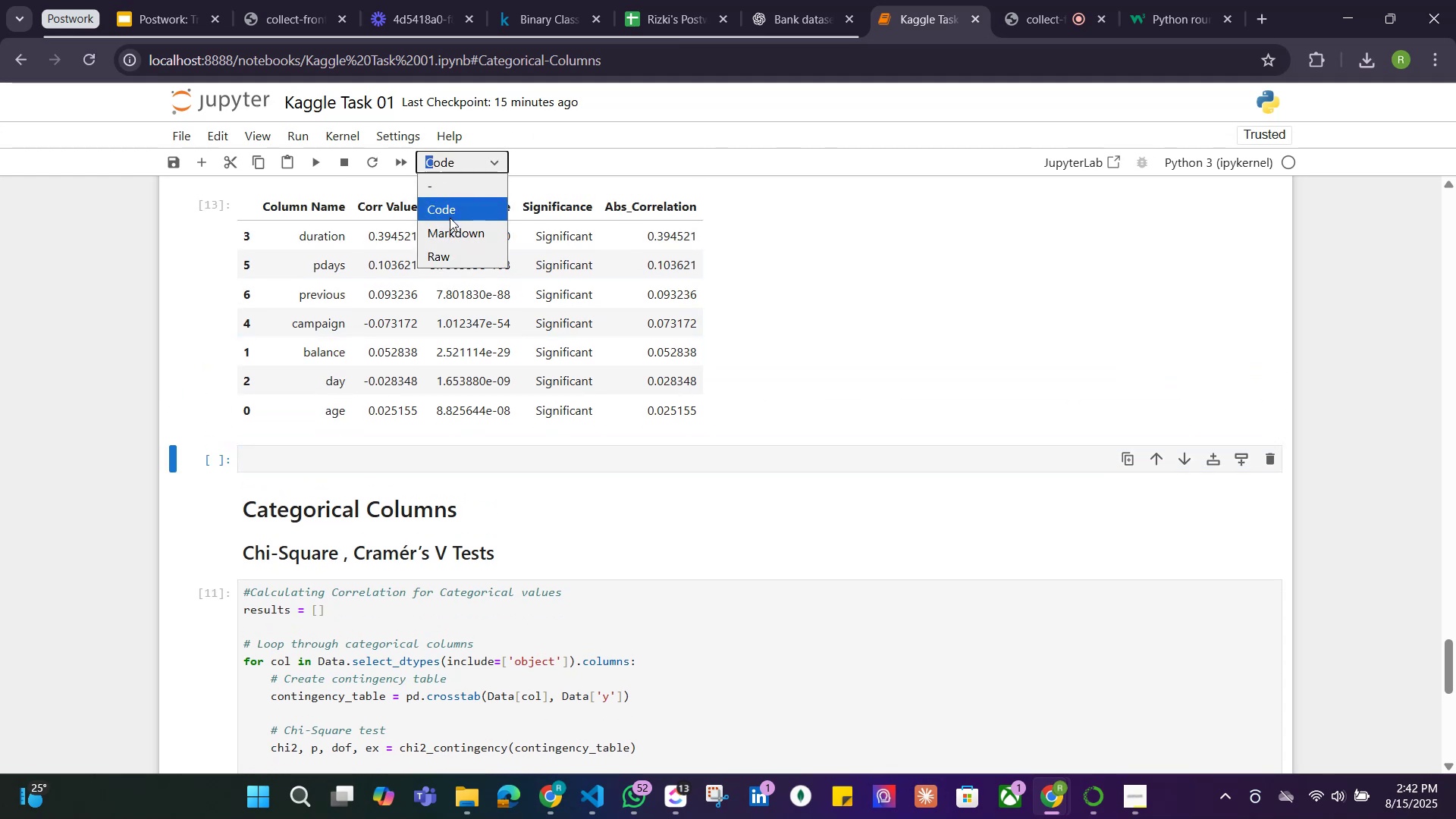 
left_click([450, 228])
 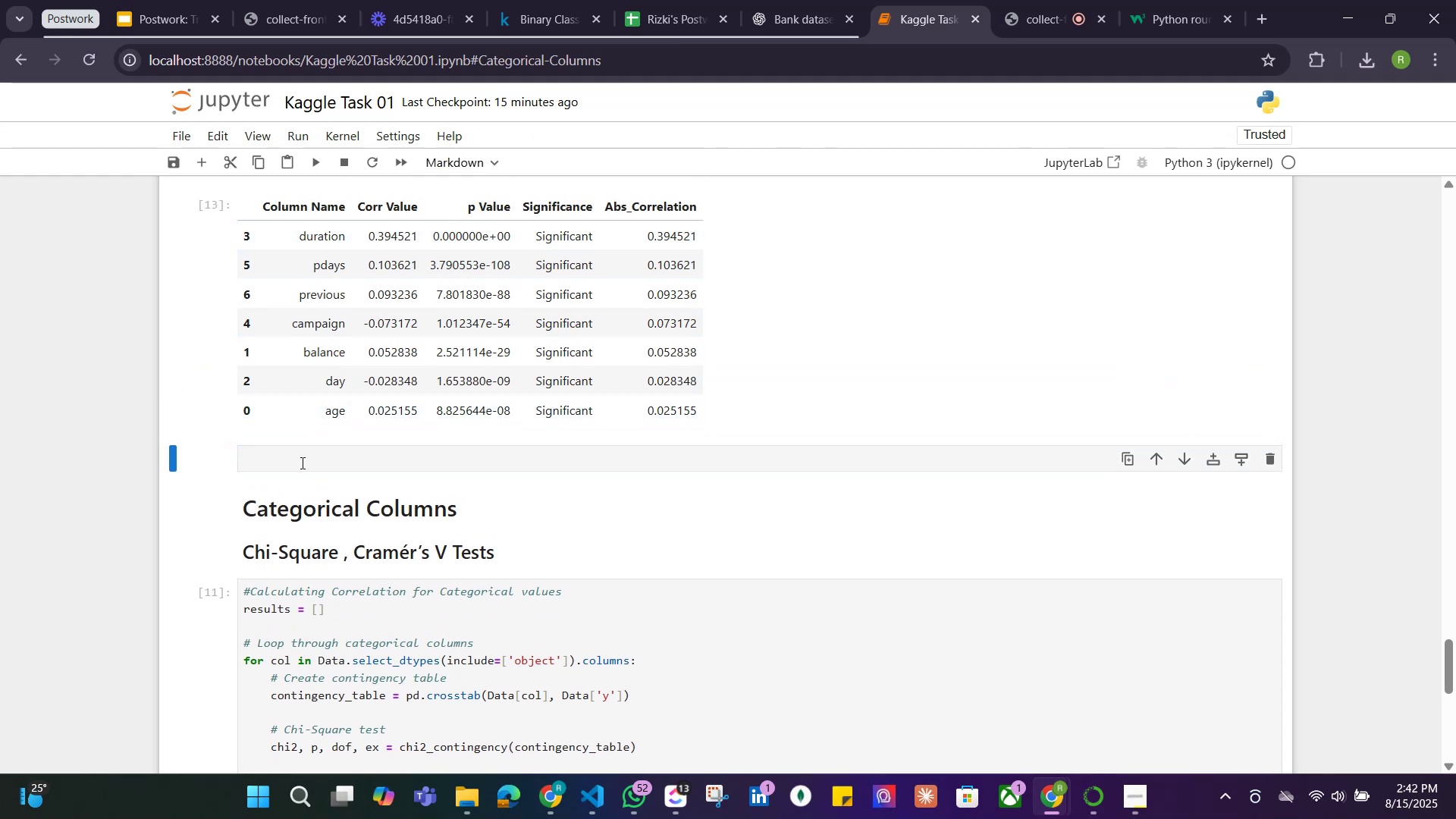 
left_click([300, 463])
 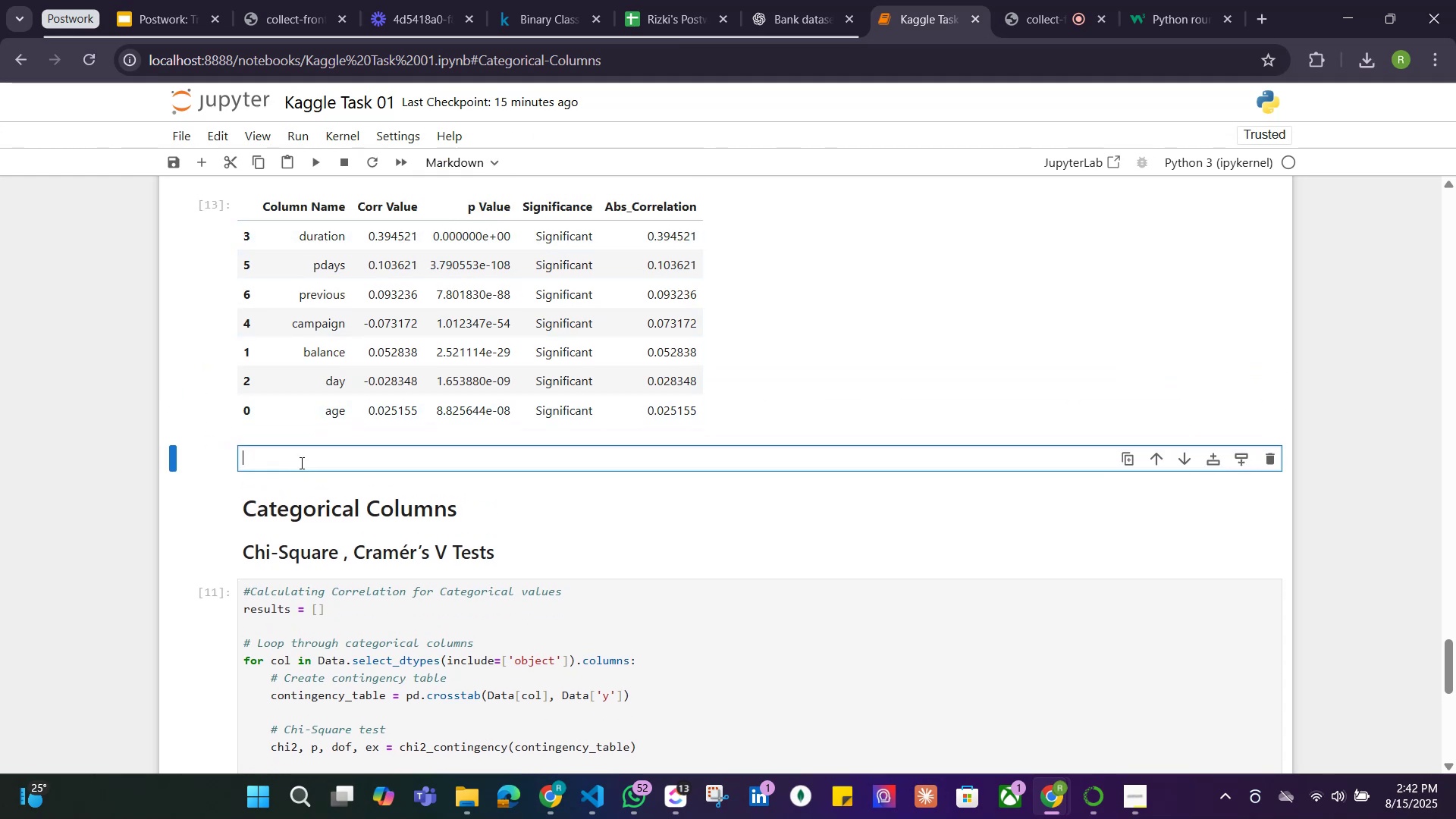 
type(### 02. )
 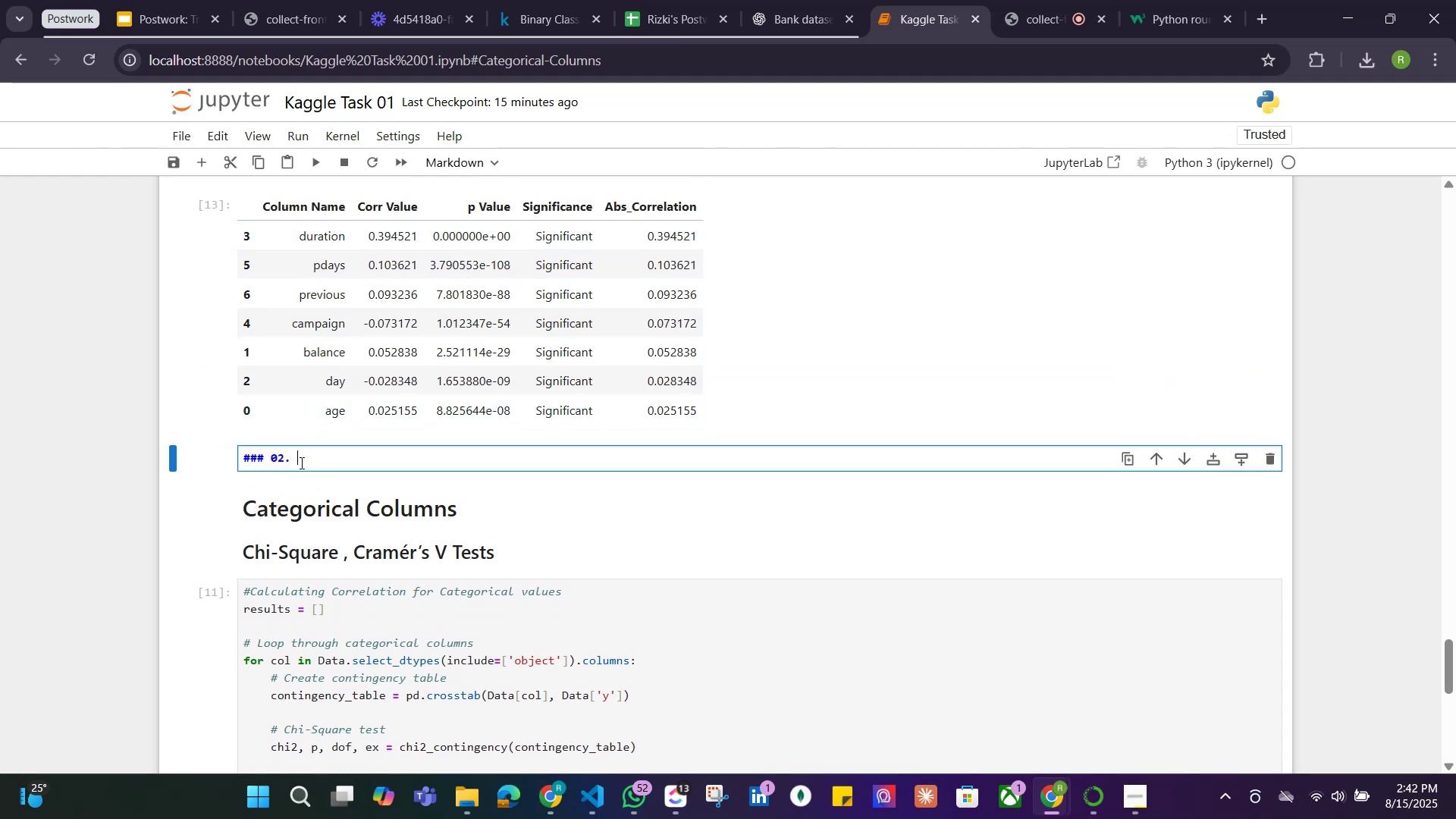 
left_click([810, 5])
 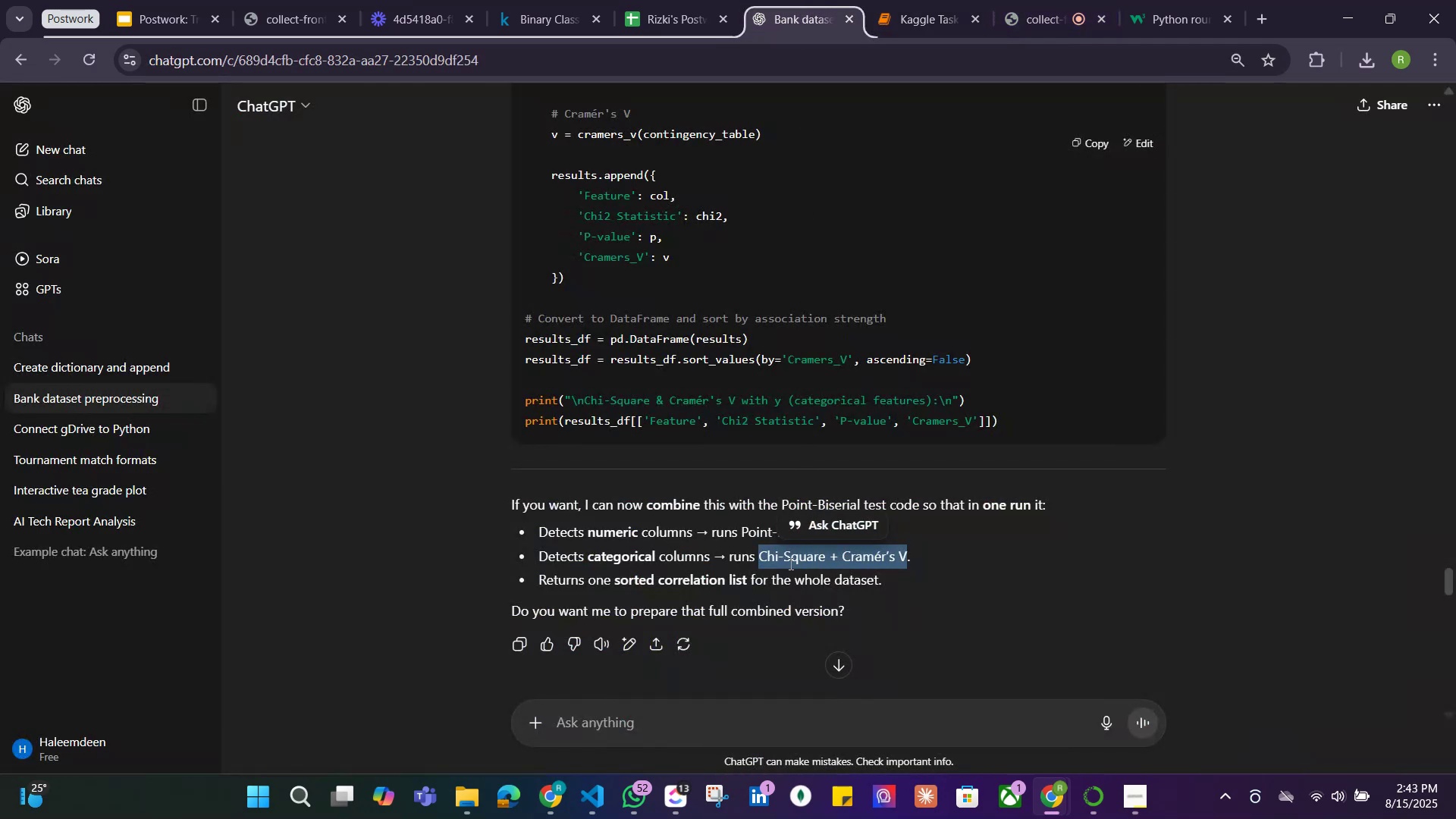 
scroll: coordinate [824, 486], scroll_direction: up, amount: 1.0
 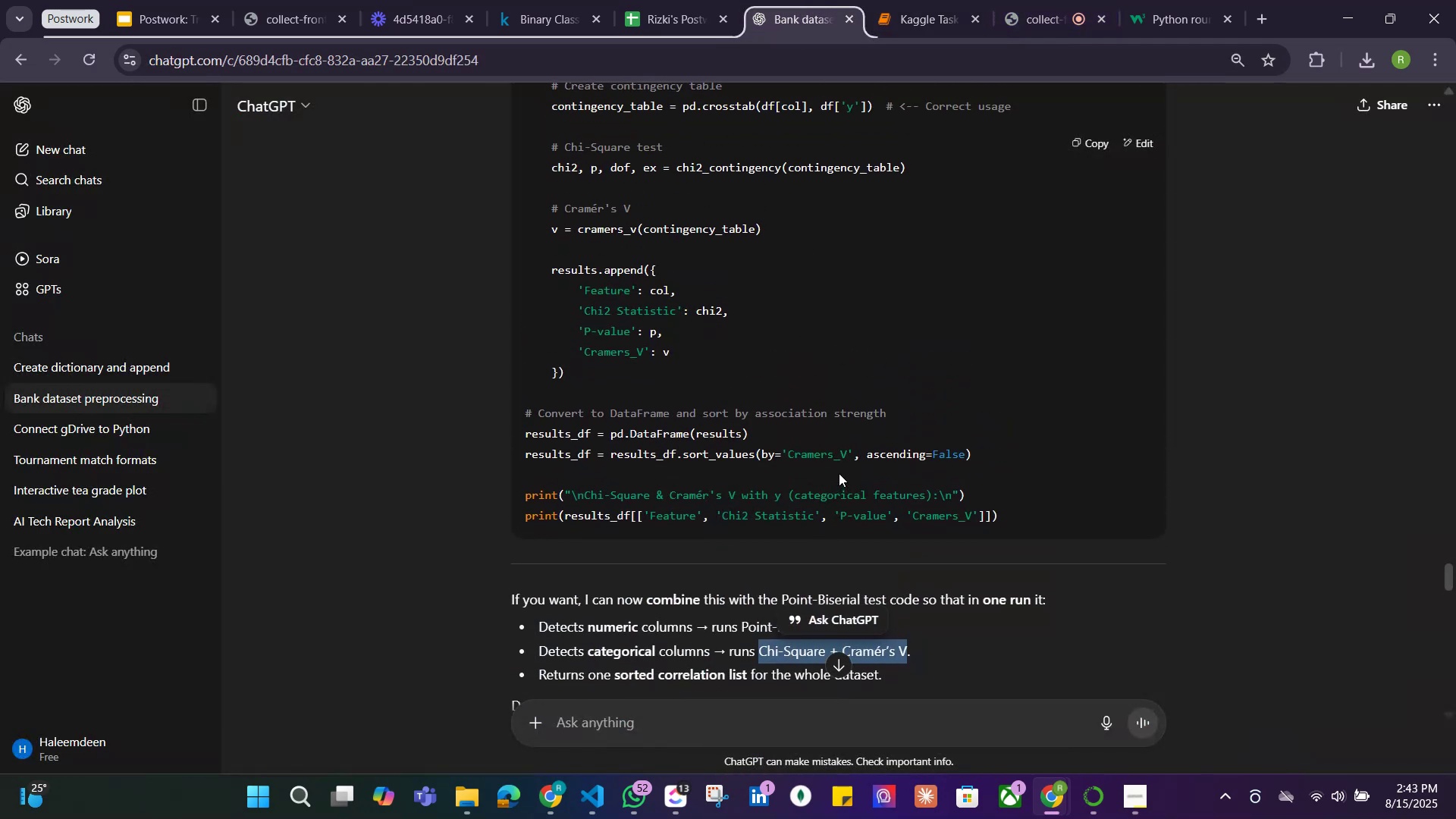 
scroll: coordinate [824, 457], scroll_direction: down, amount: 22.0
 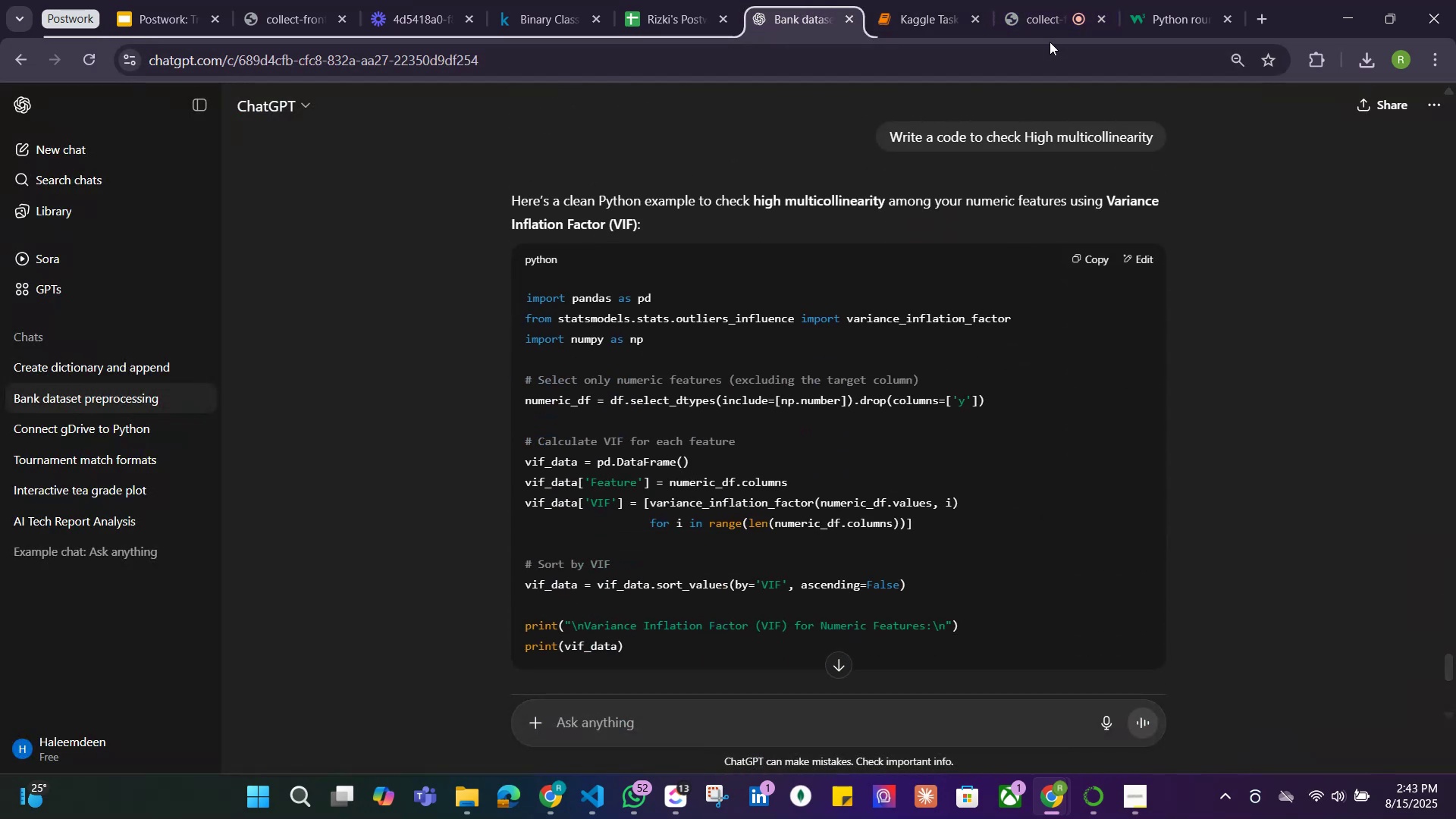 
left_click([917, 18])
 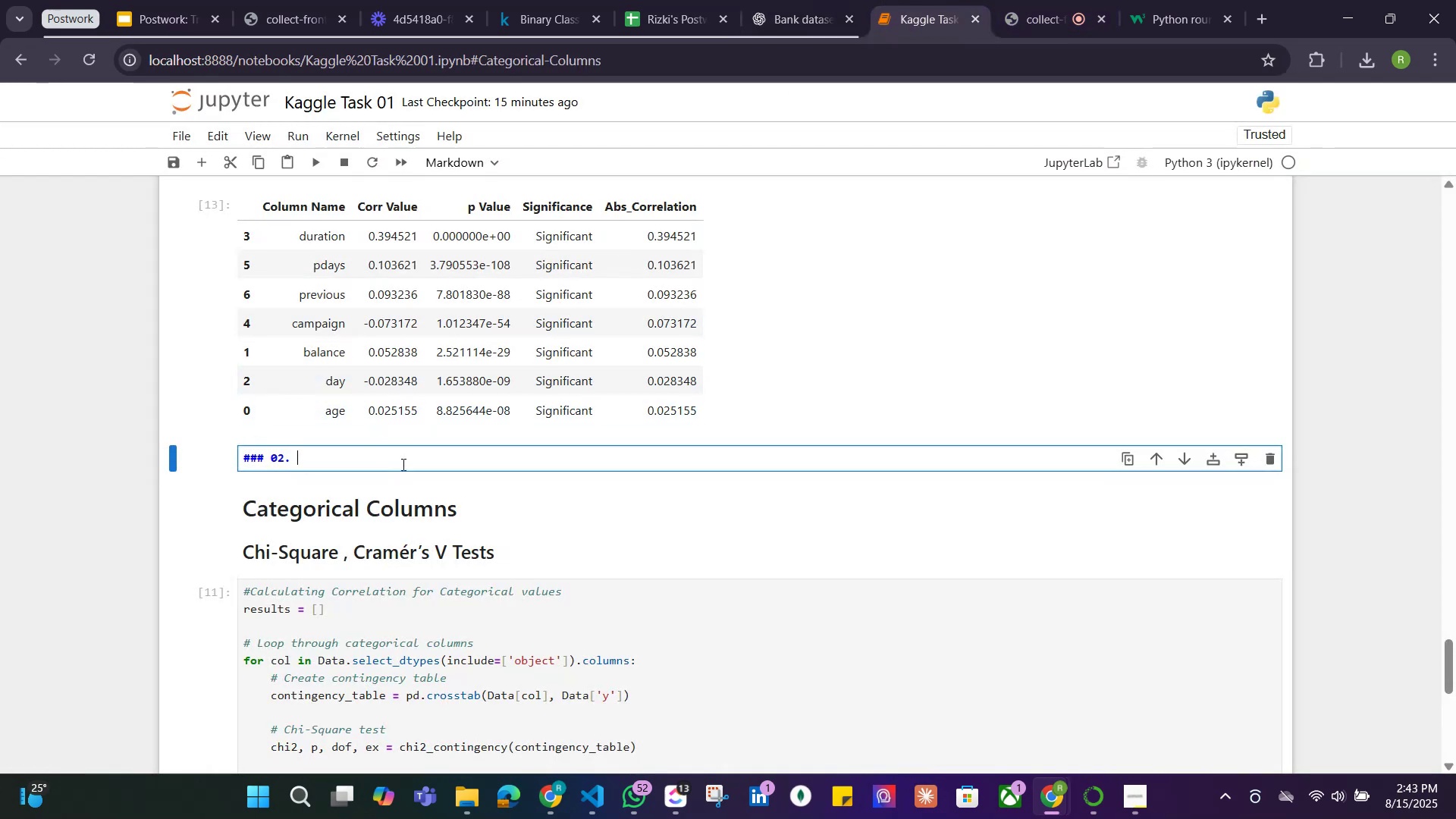 
key(Alt+AltLeft)
 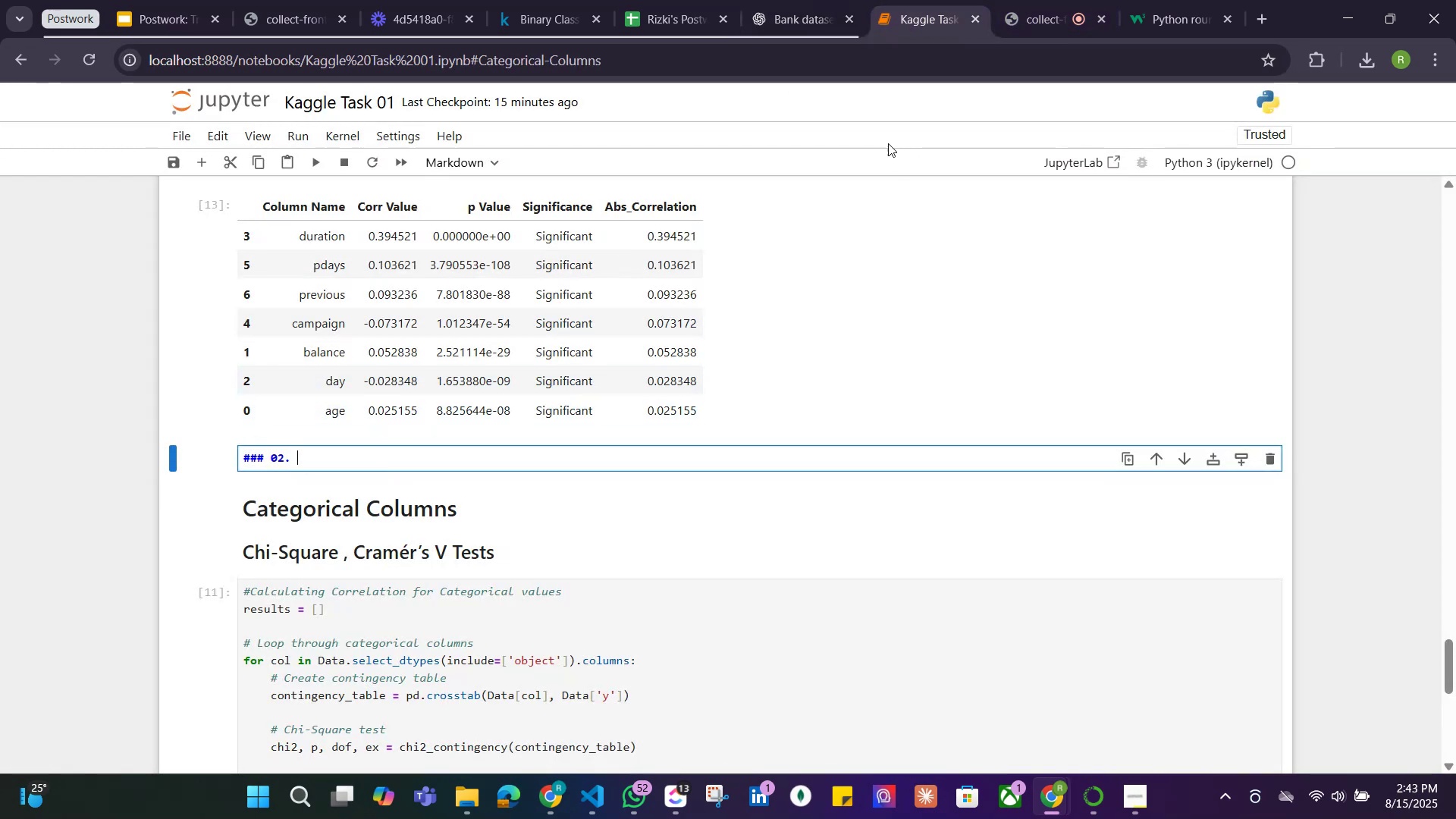 
key(Alt+Tab)
 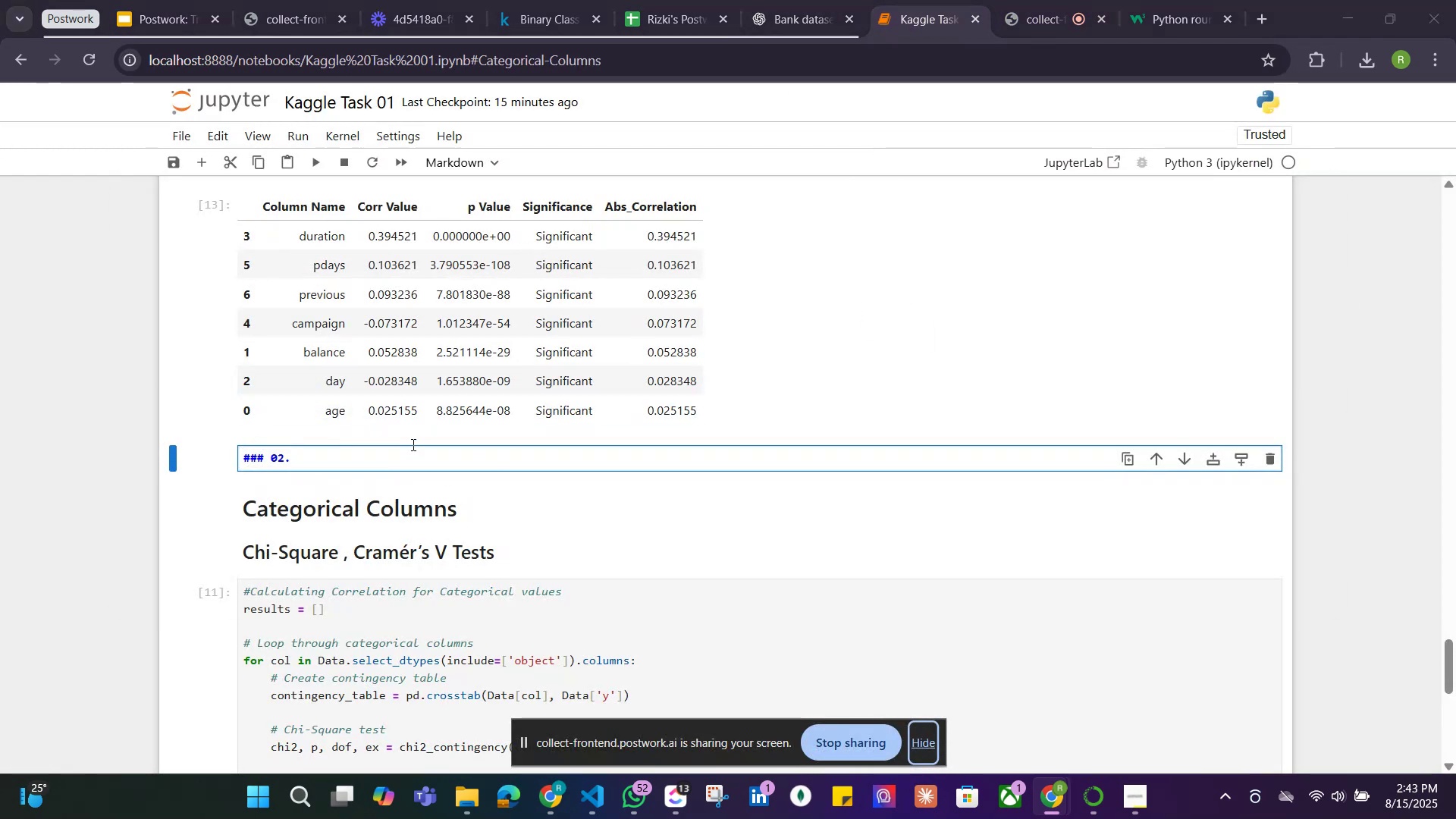 
left_click([415, 461])
 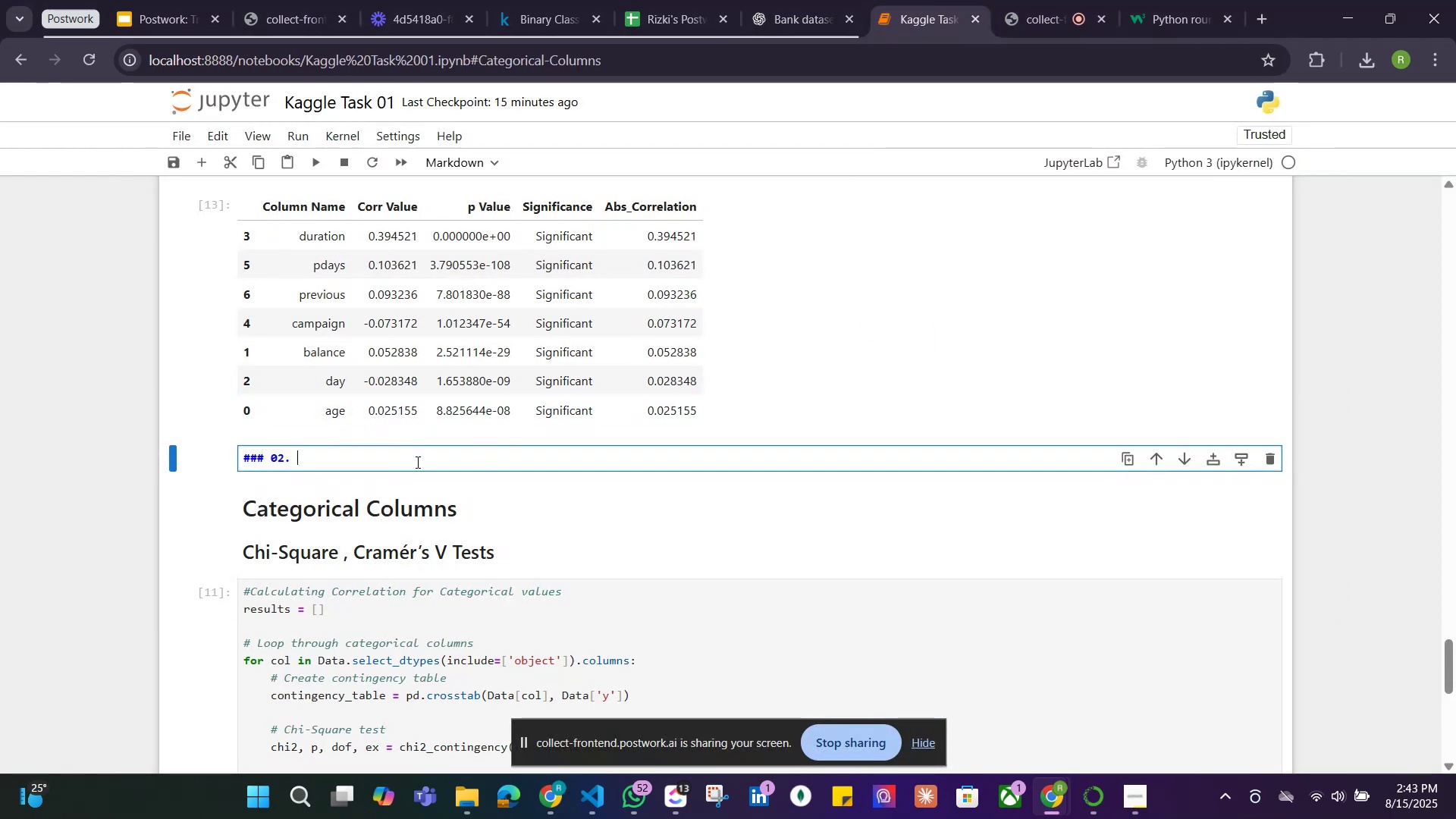 
type(Checkign )
key(Backspace)
key(Backspace)
key(Backspace)
type(ng High Colinearity)
 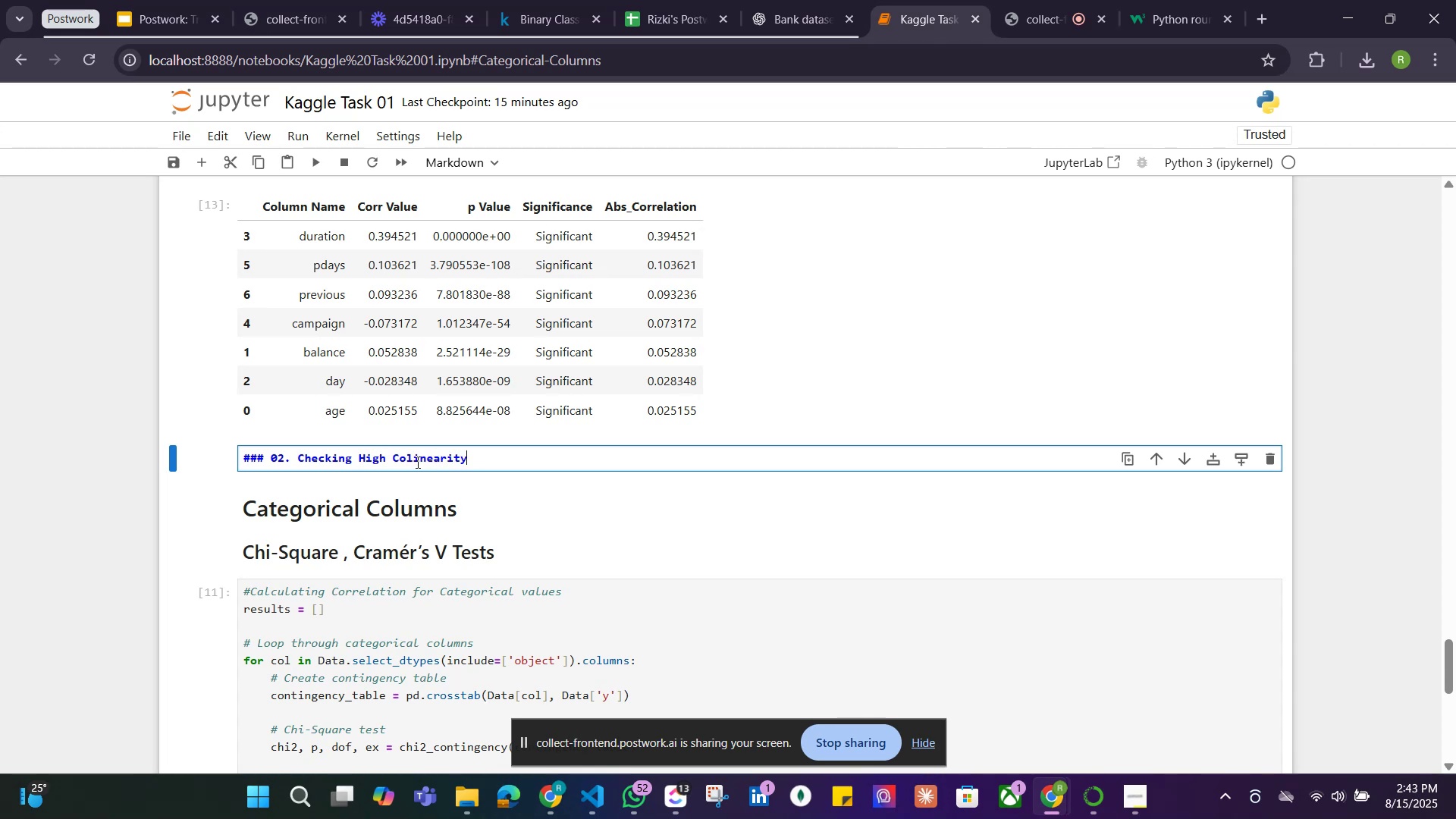 
key(Shift+Enter)
 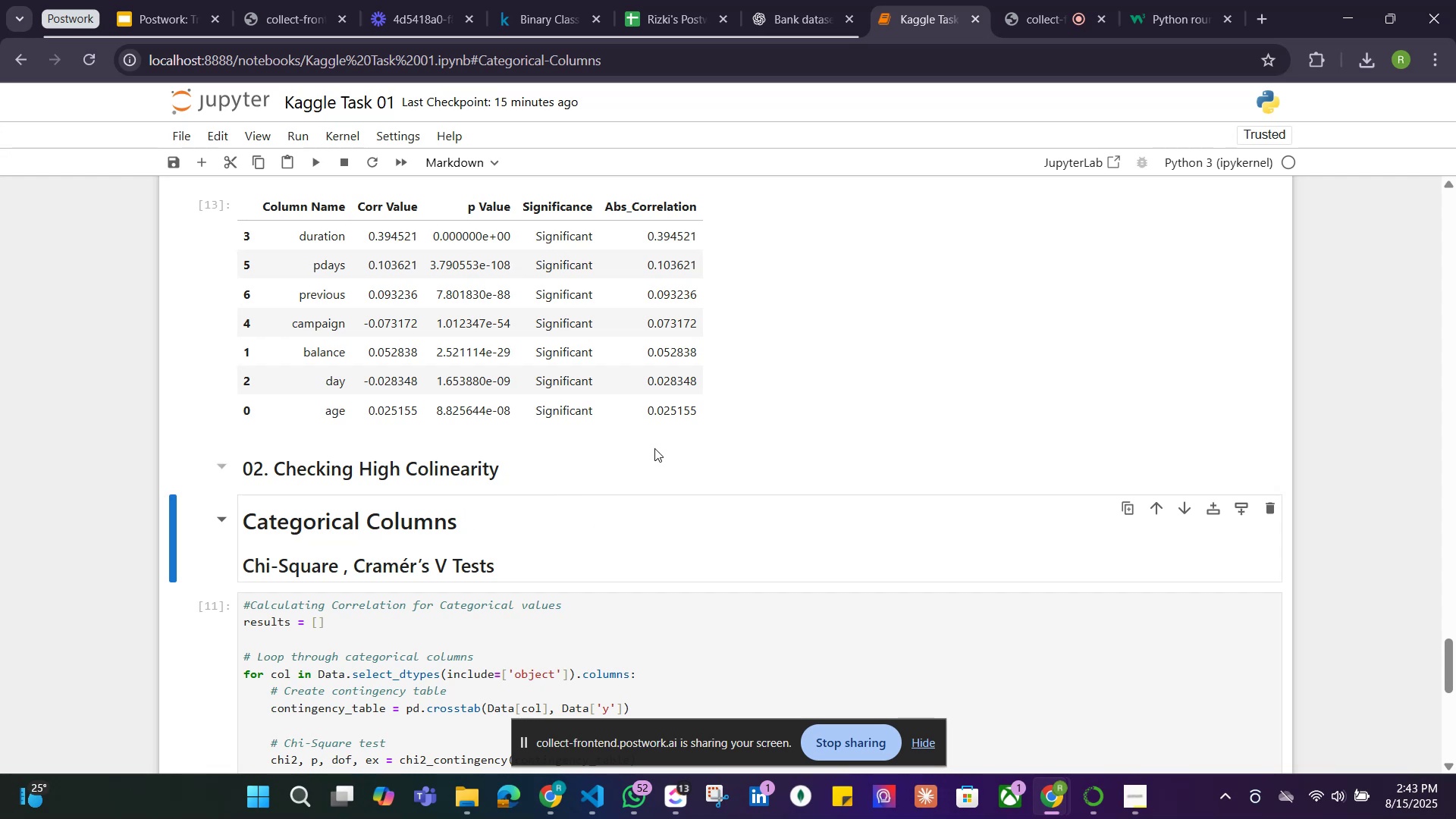 
left_click([745, 471])
 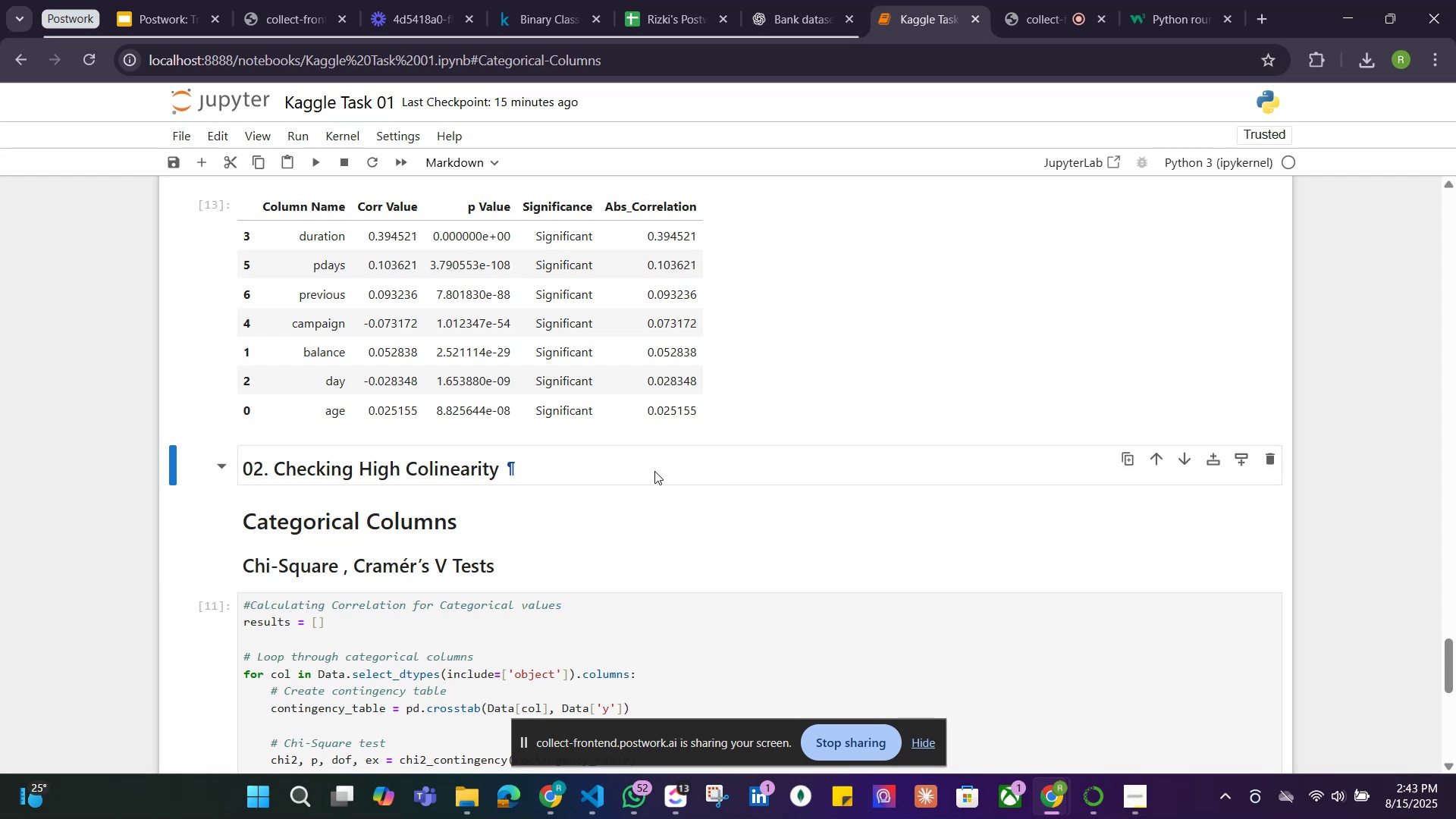 
scroll: coordinate [636, 471], scroll_direction: down, amount: 1.0
 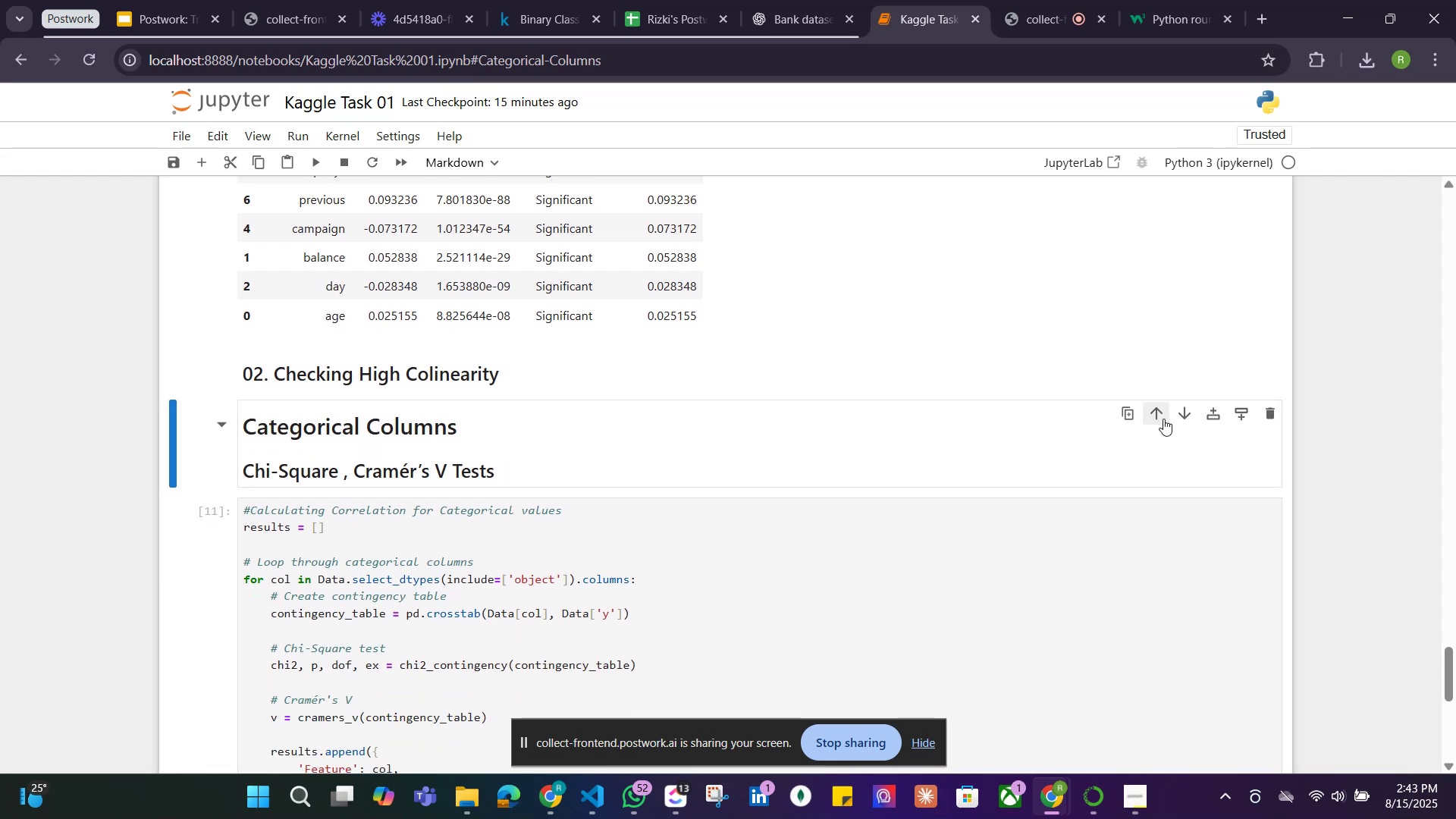 
left_click([1210, 409])
 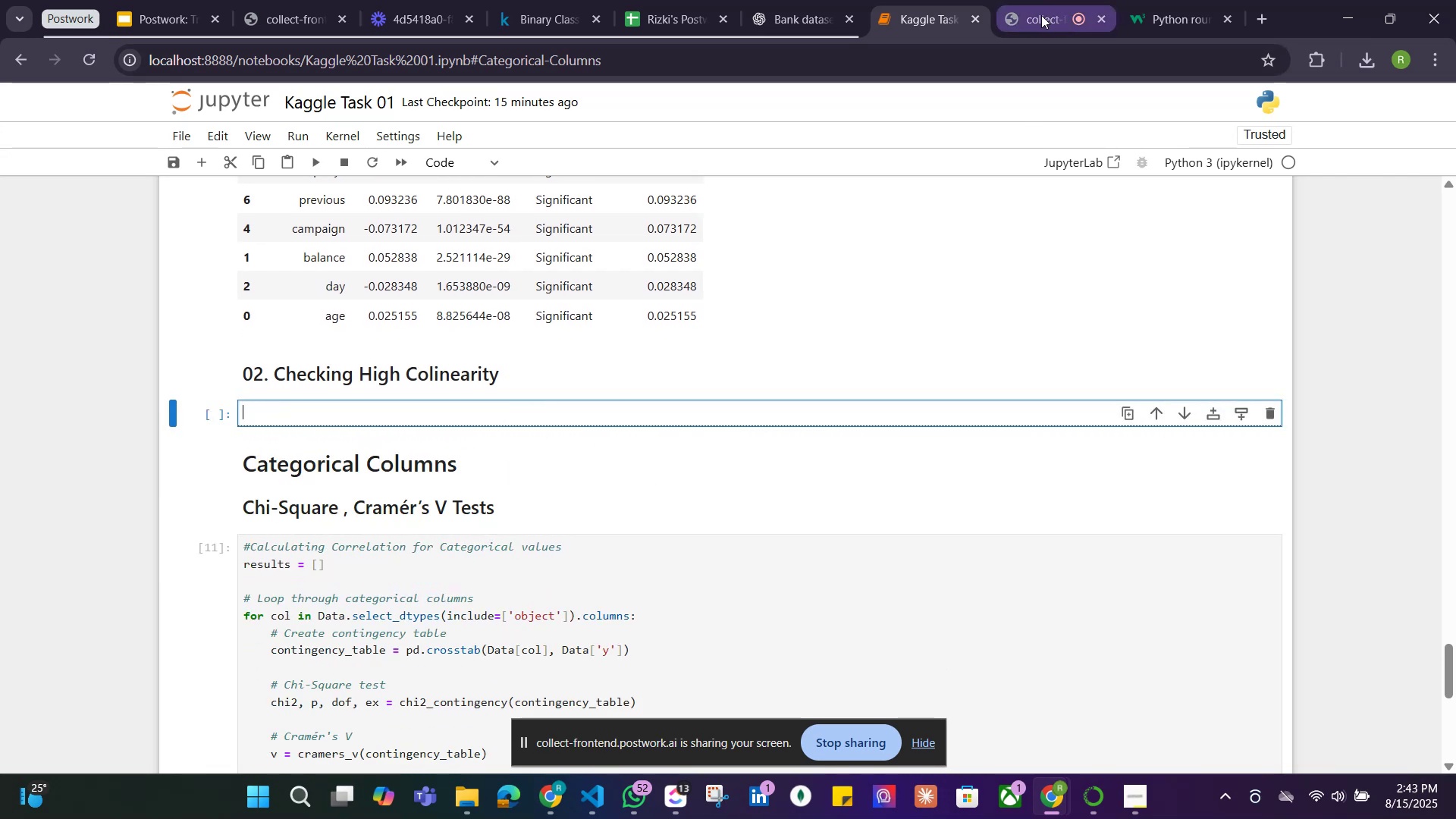 
wait(5.13)
 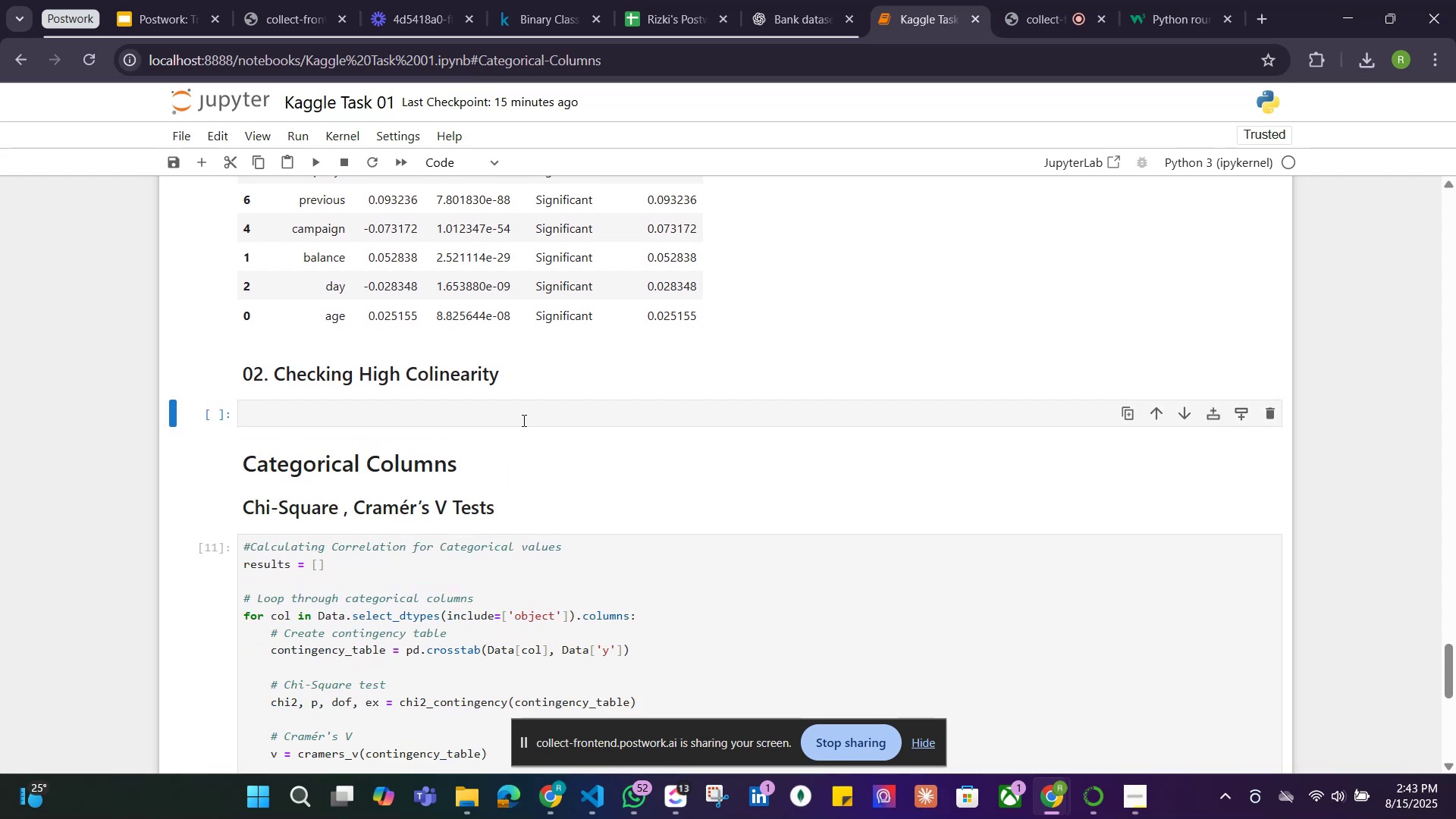 
left_click([800, 11])
 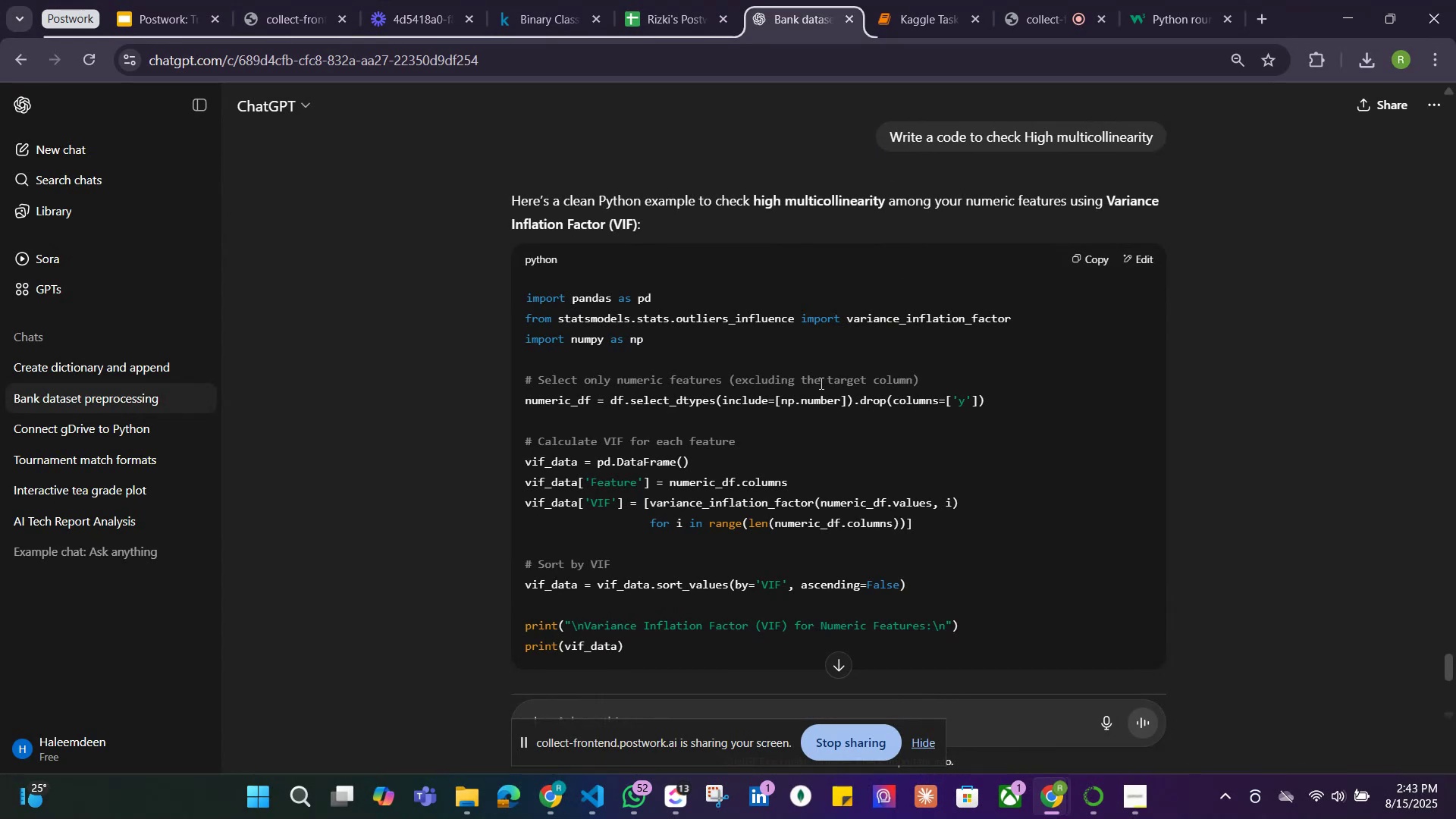 
scroll: coordinate [812, 384], scroll_direction: down, amount: 1.0
 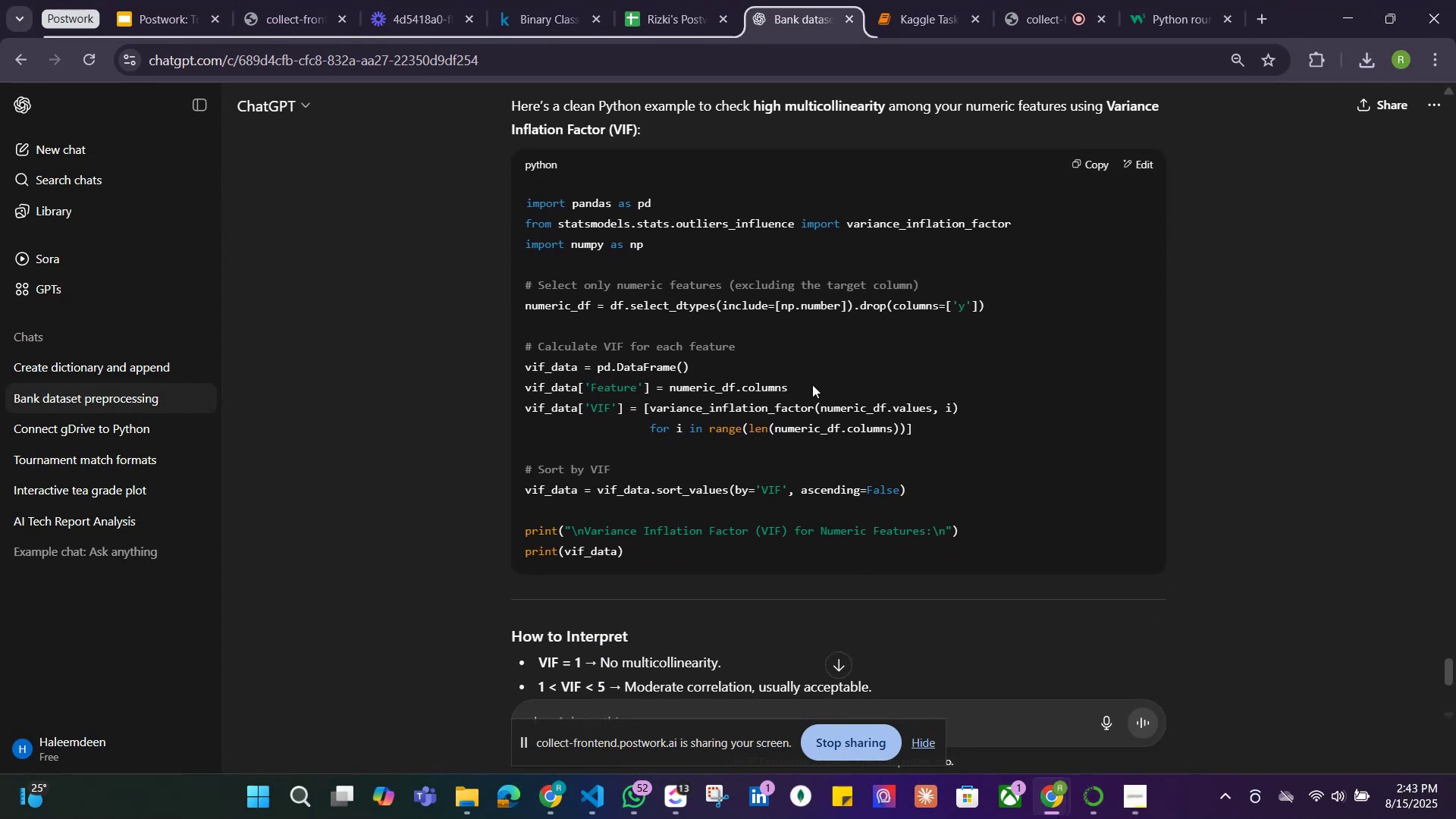 
scroll: coordinate [824, 393], scroll_direction: up, amount: 1.0
 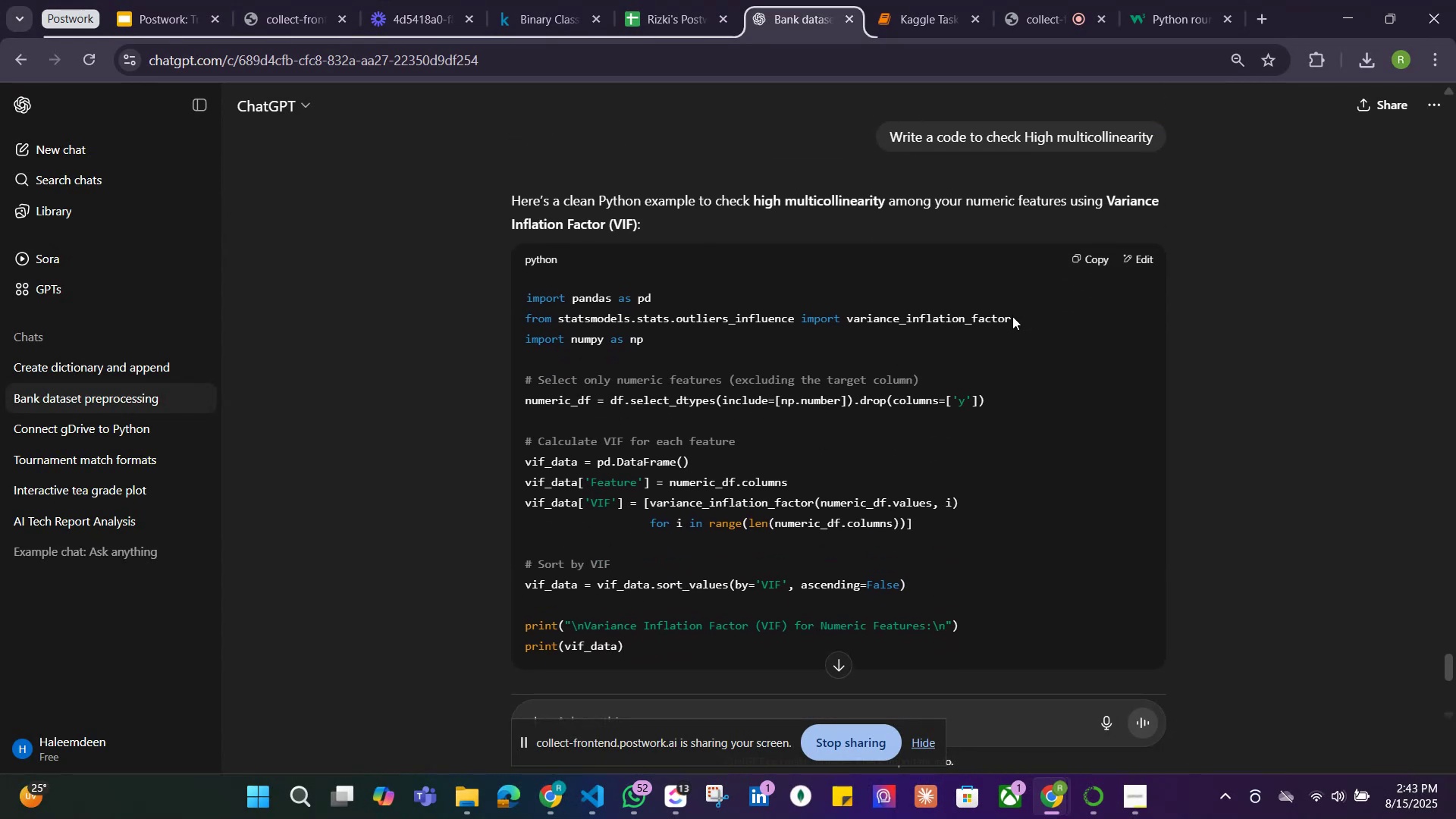 
wait(5.73)
 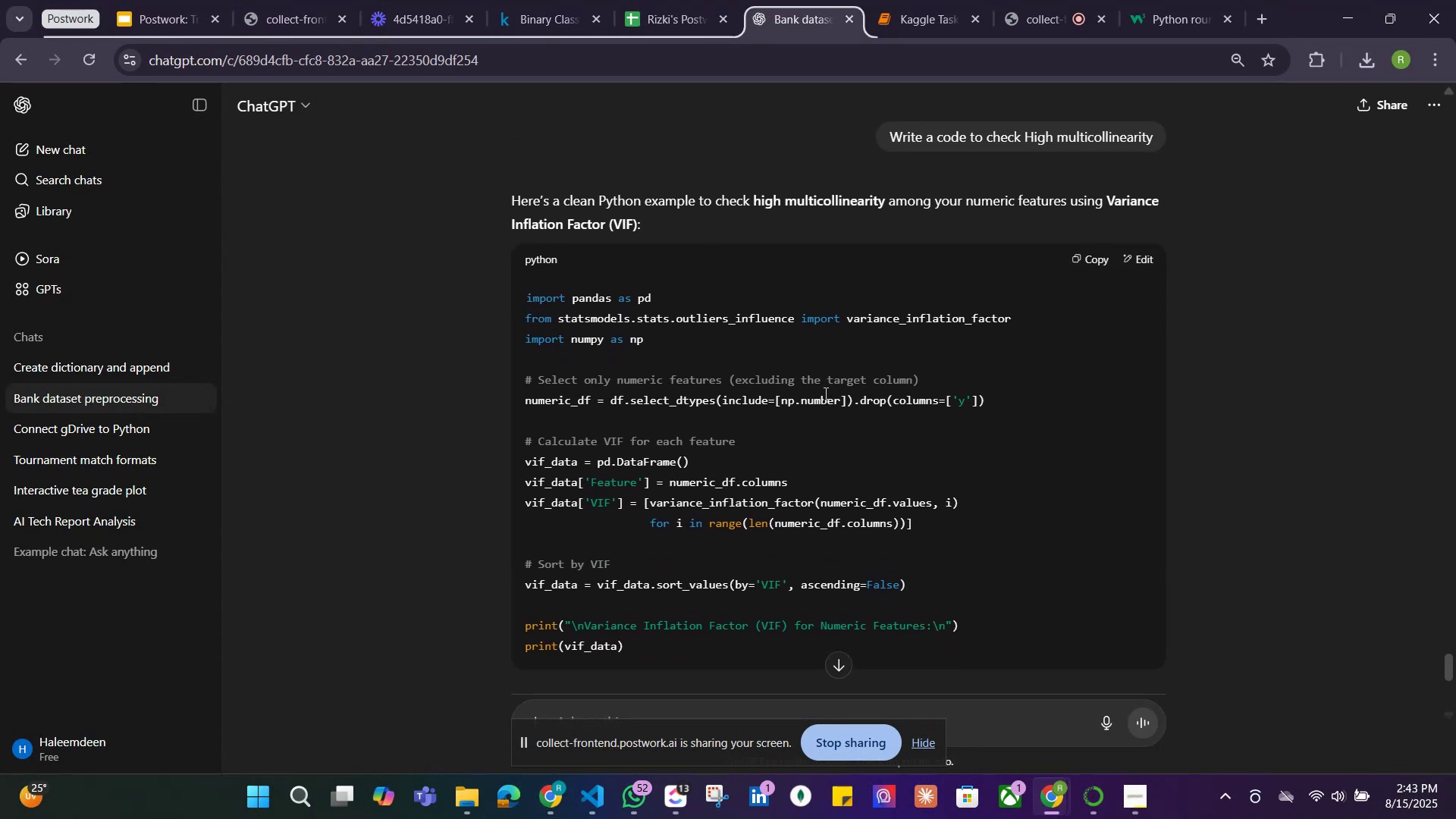 
left_click_drag(start_coordinate=[1019, 316], to_coordinate=[519, 318])
 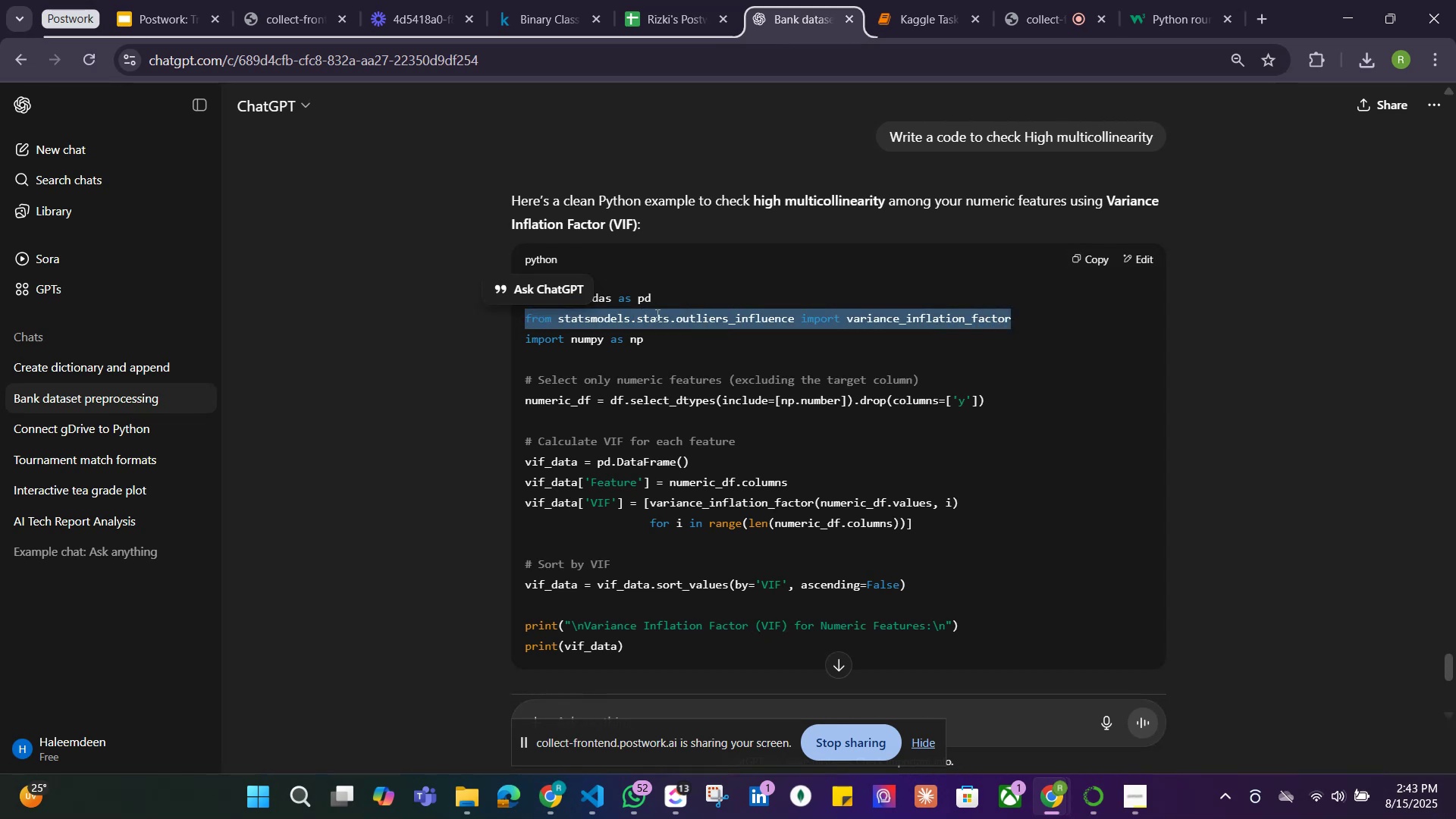 
key(Control+C)
 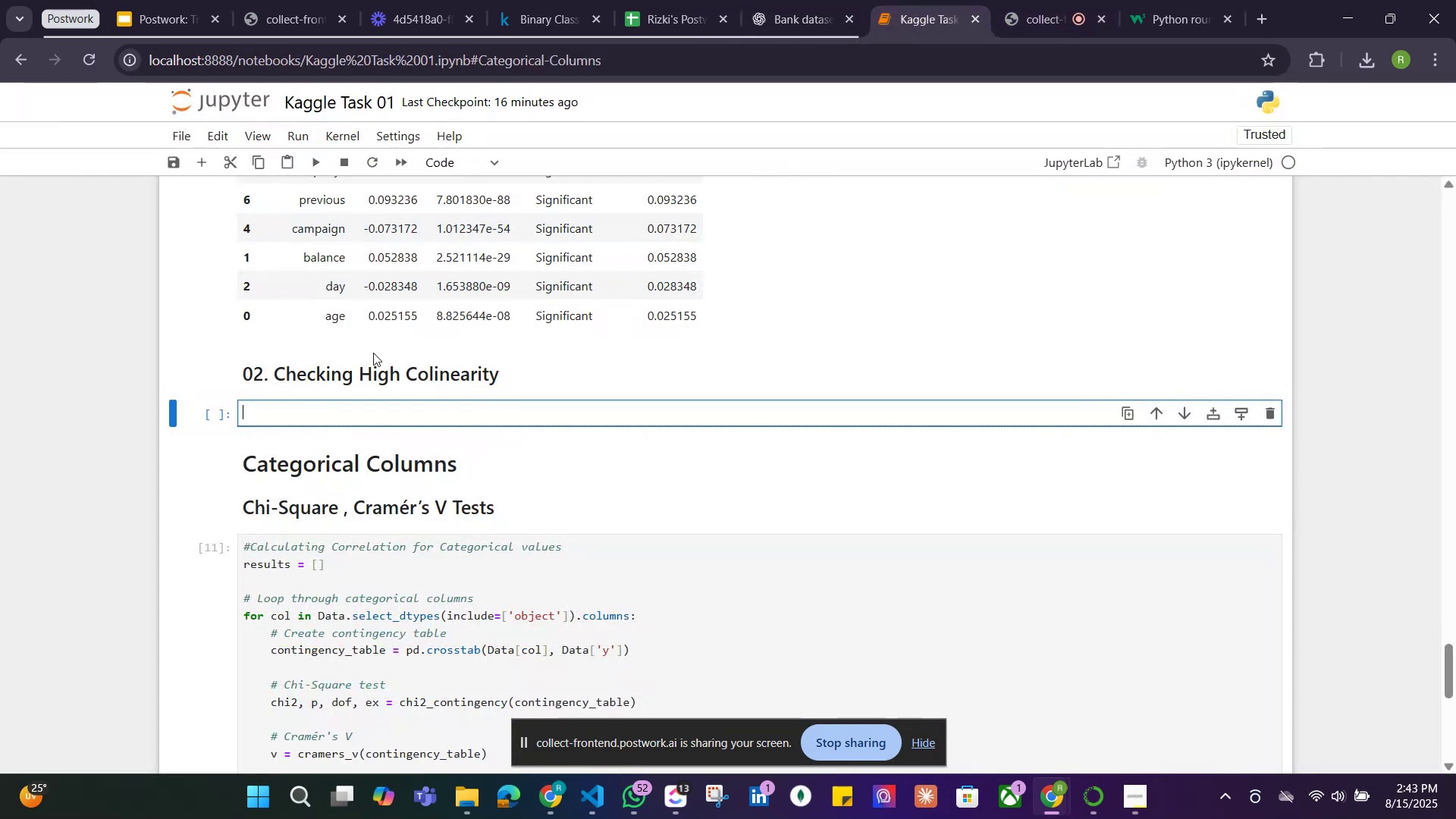 
left_click([299, 413])
 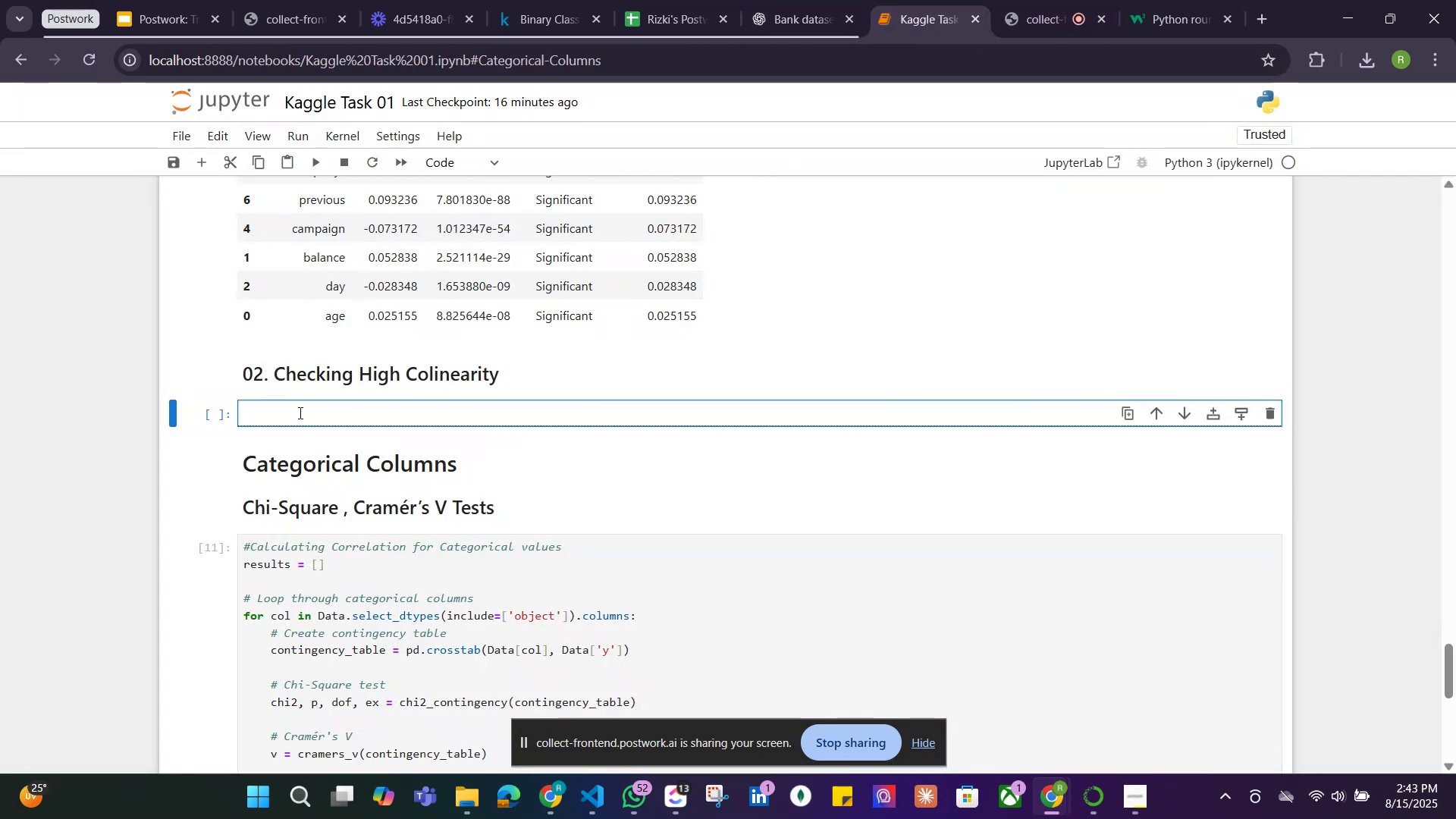 
key(Control+ControlLeft)
 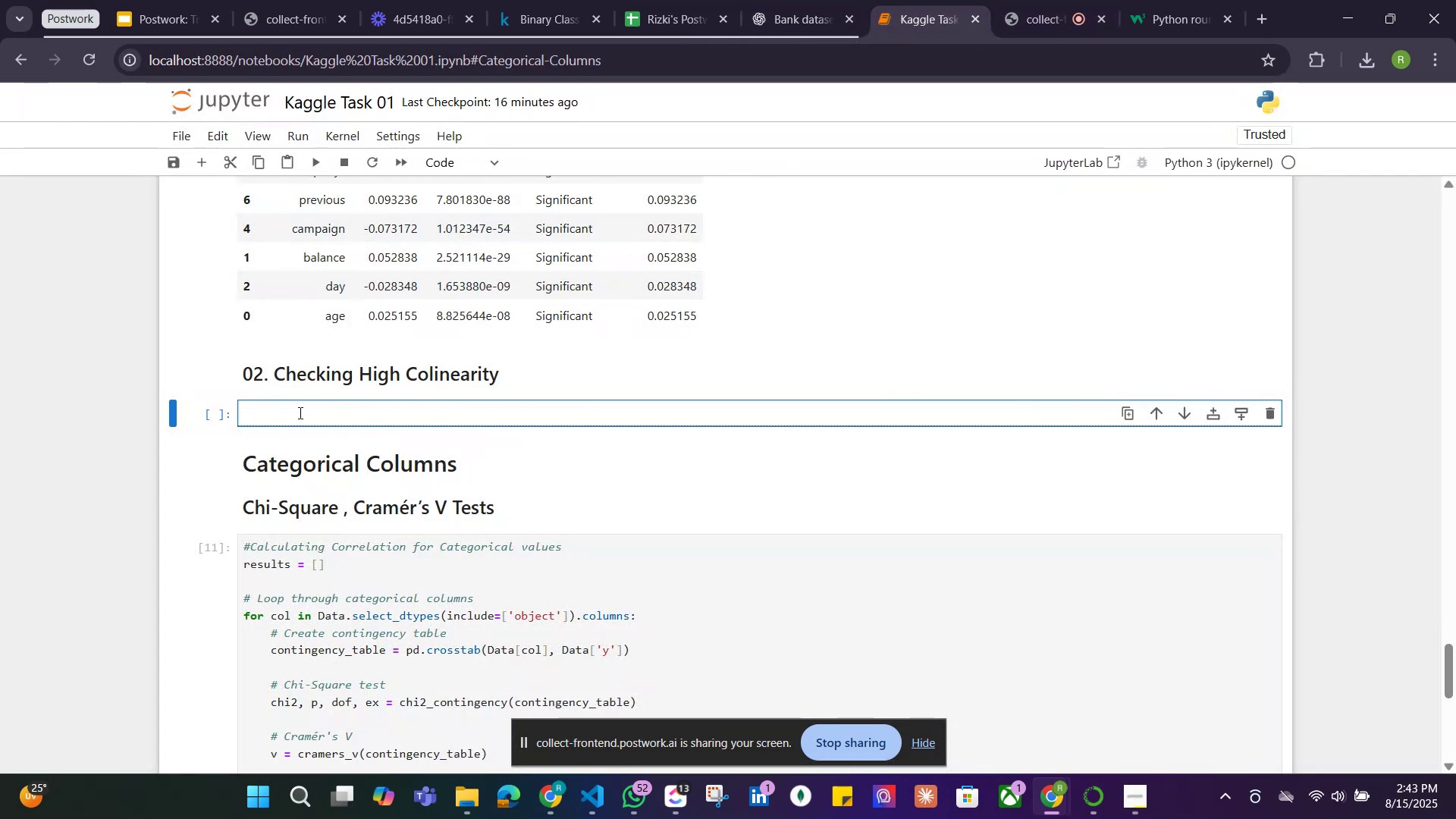 
key(Control+V)
 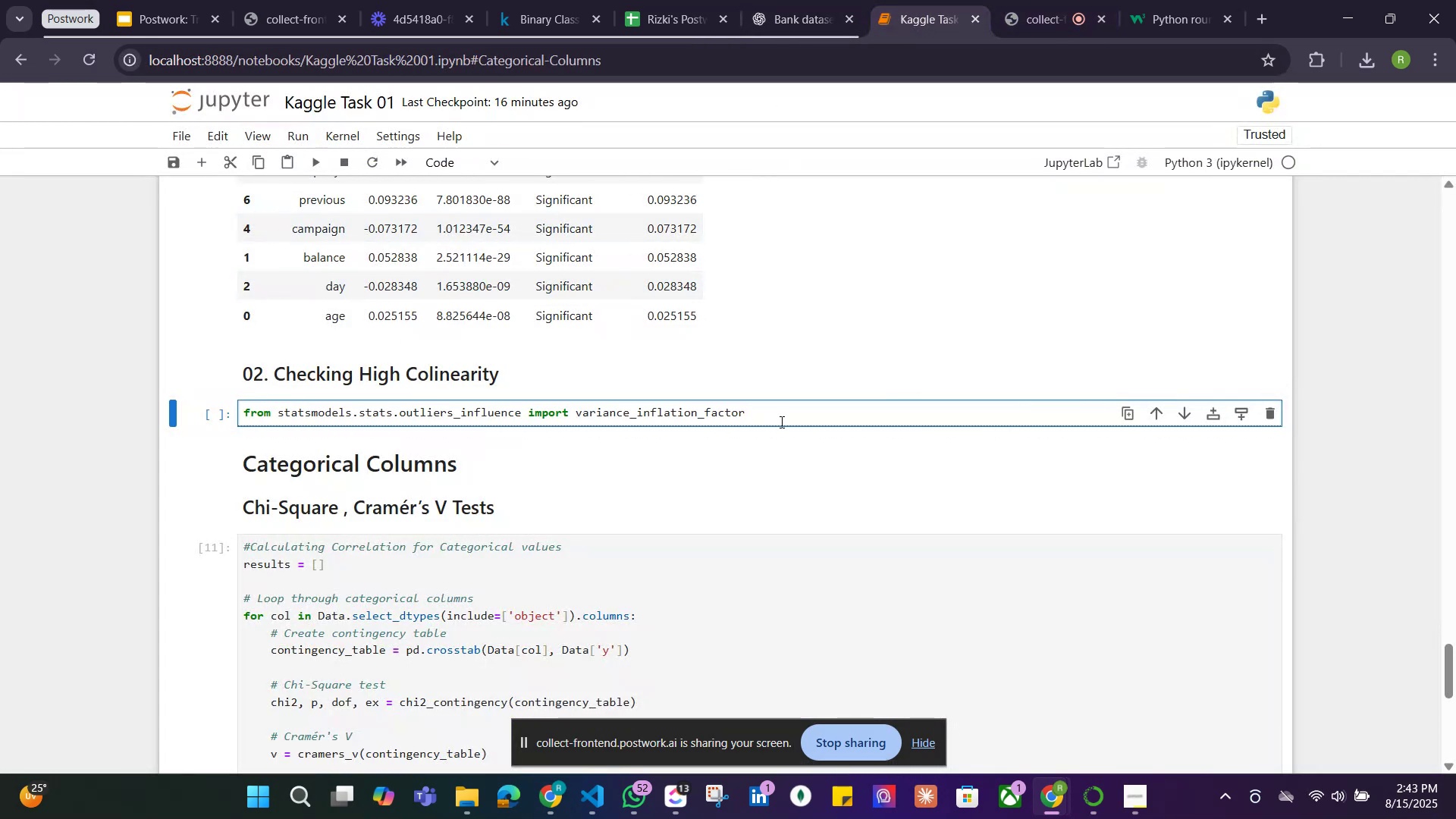 
key(Enter)
 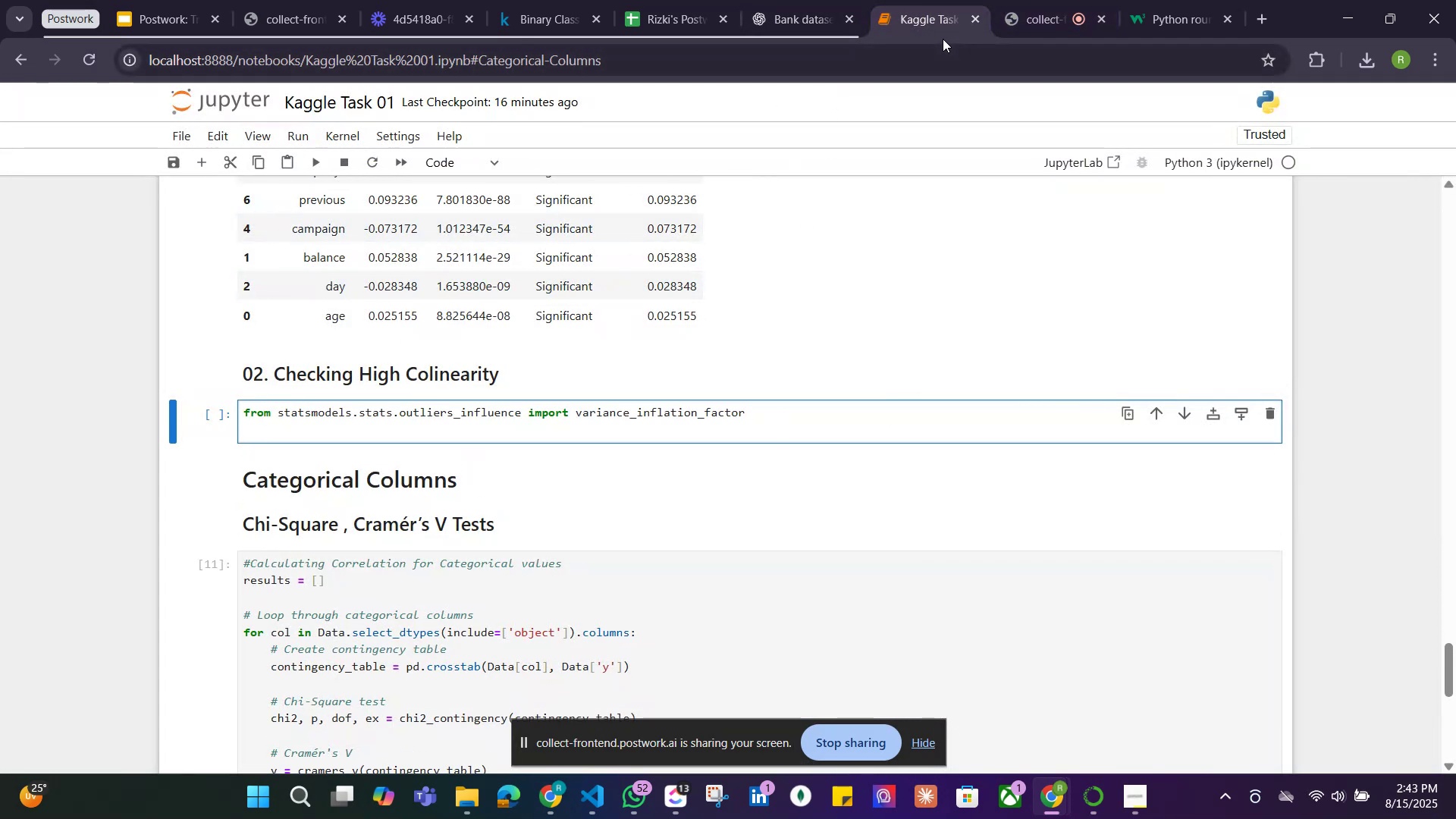 
left_click([802, 11])
 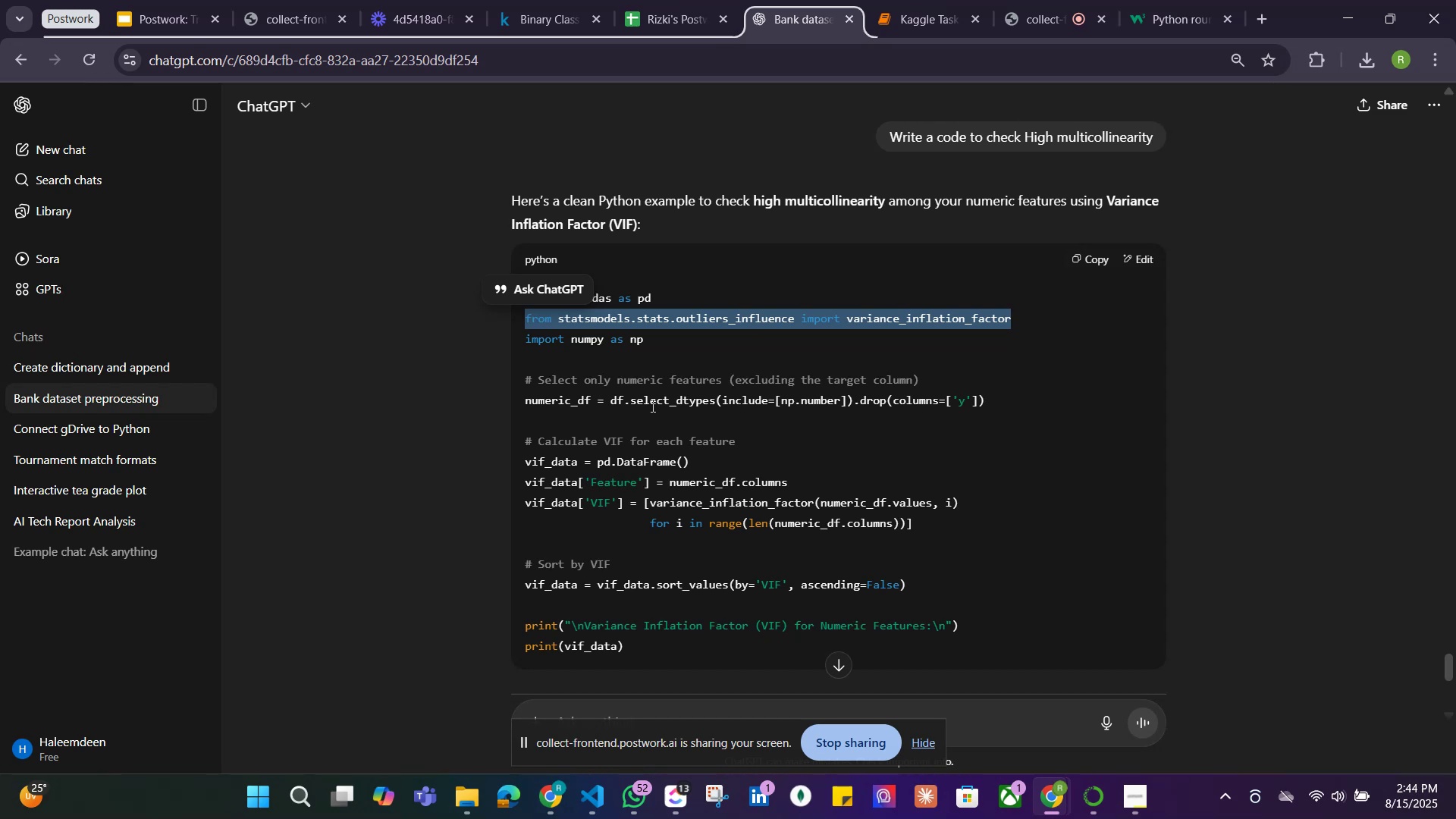 
wait(11.8)
 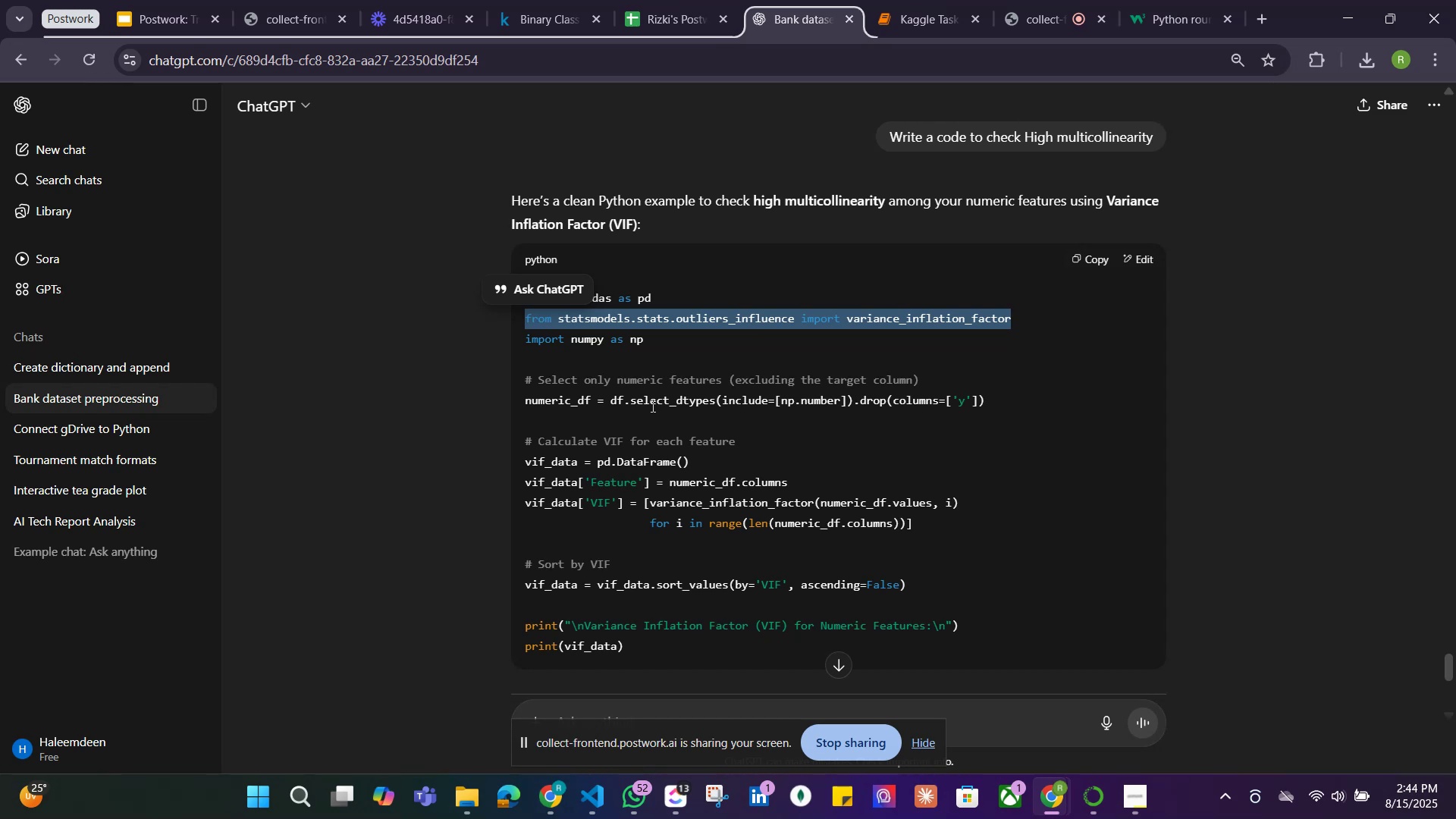 
mouse_move([670, 17])
 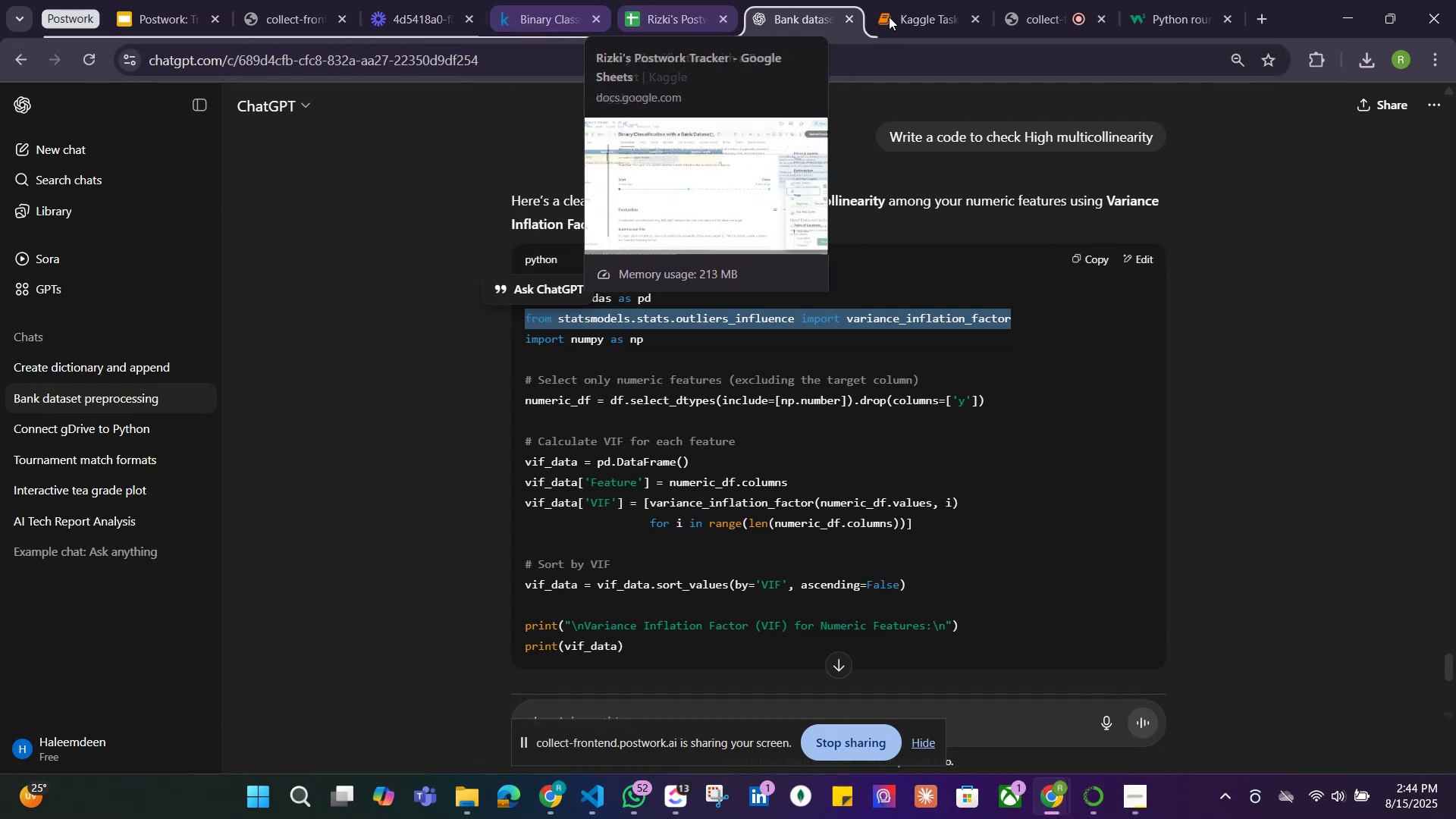 
left_click([905, 17])
 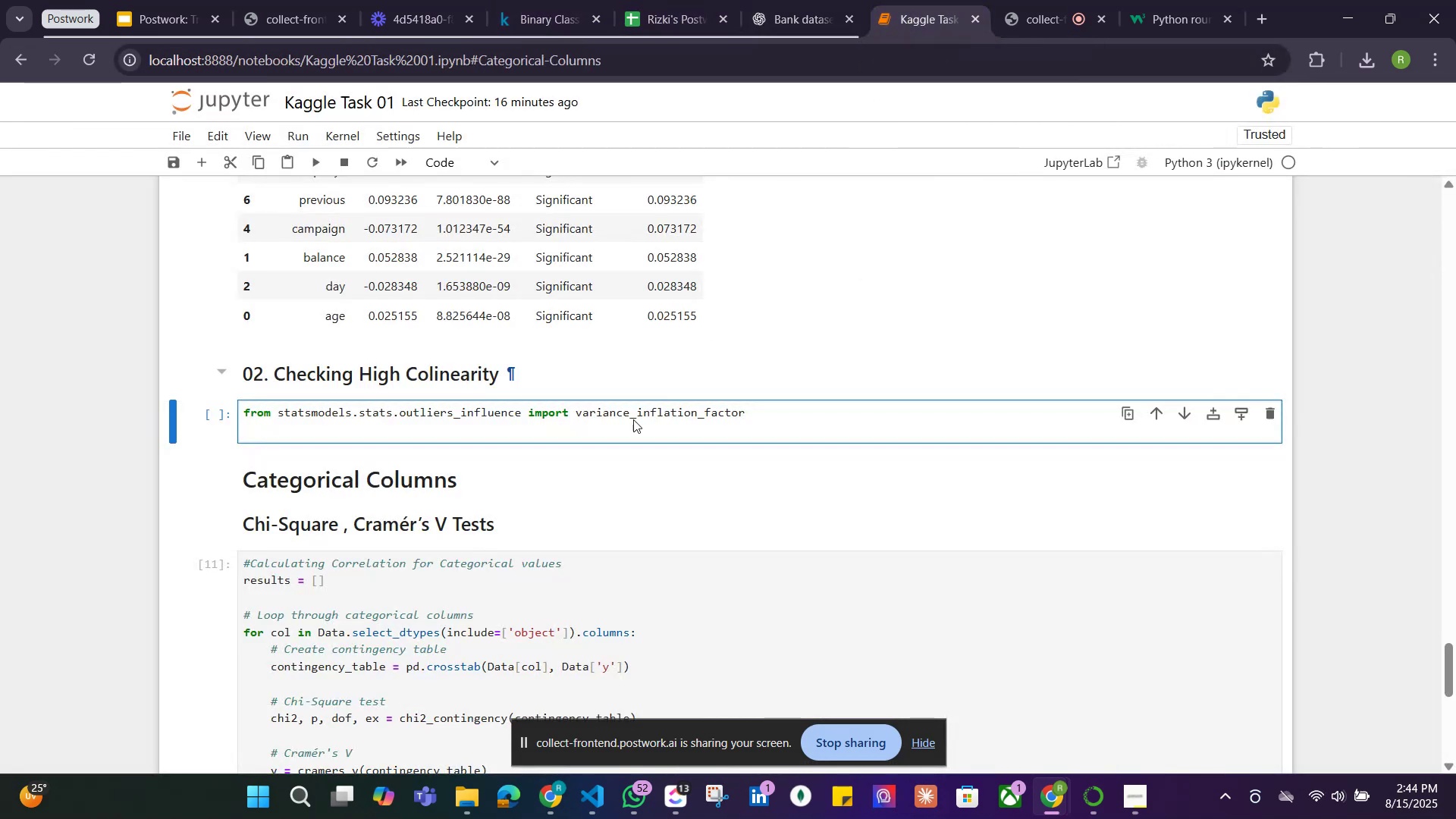 
scroll: coordinate [590, 466], scroll_direction: up, amount: 9.0
 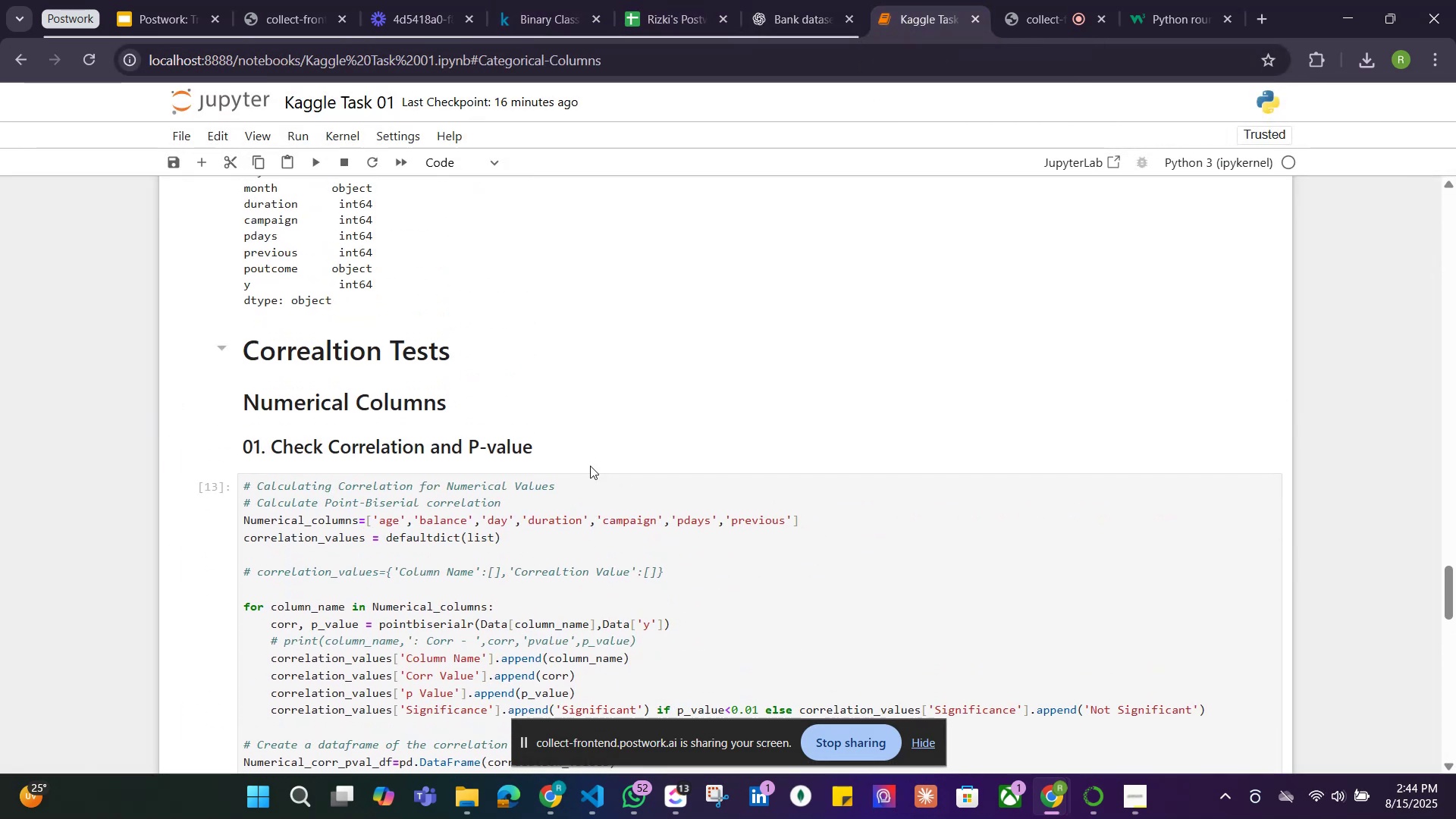 
scroll: coordinate [590, 466], scroll_direction: down, amount: 2.0
 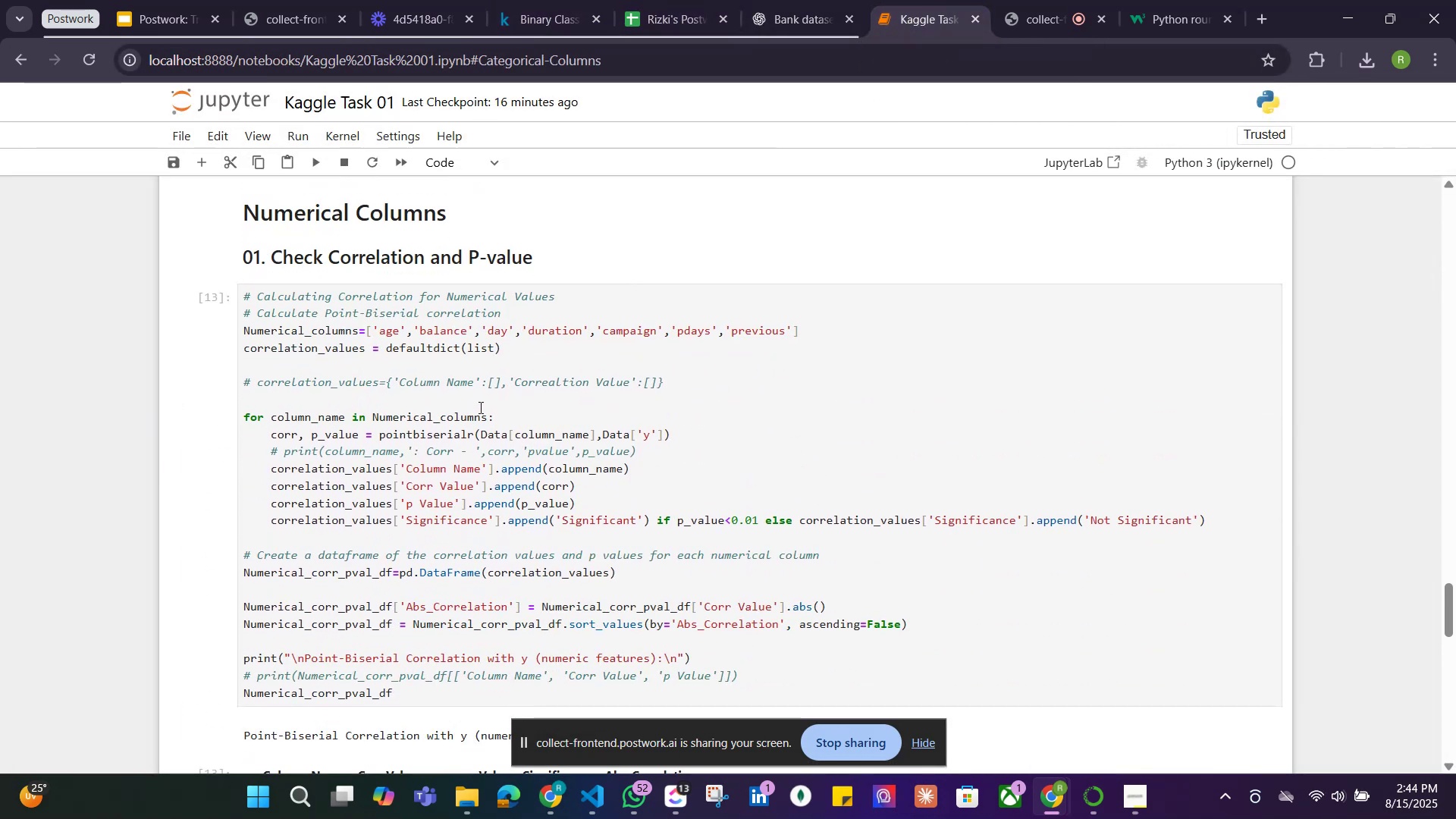 
mouse_move([766, 20])
 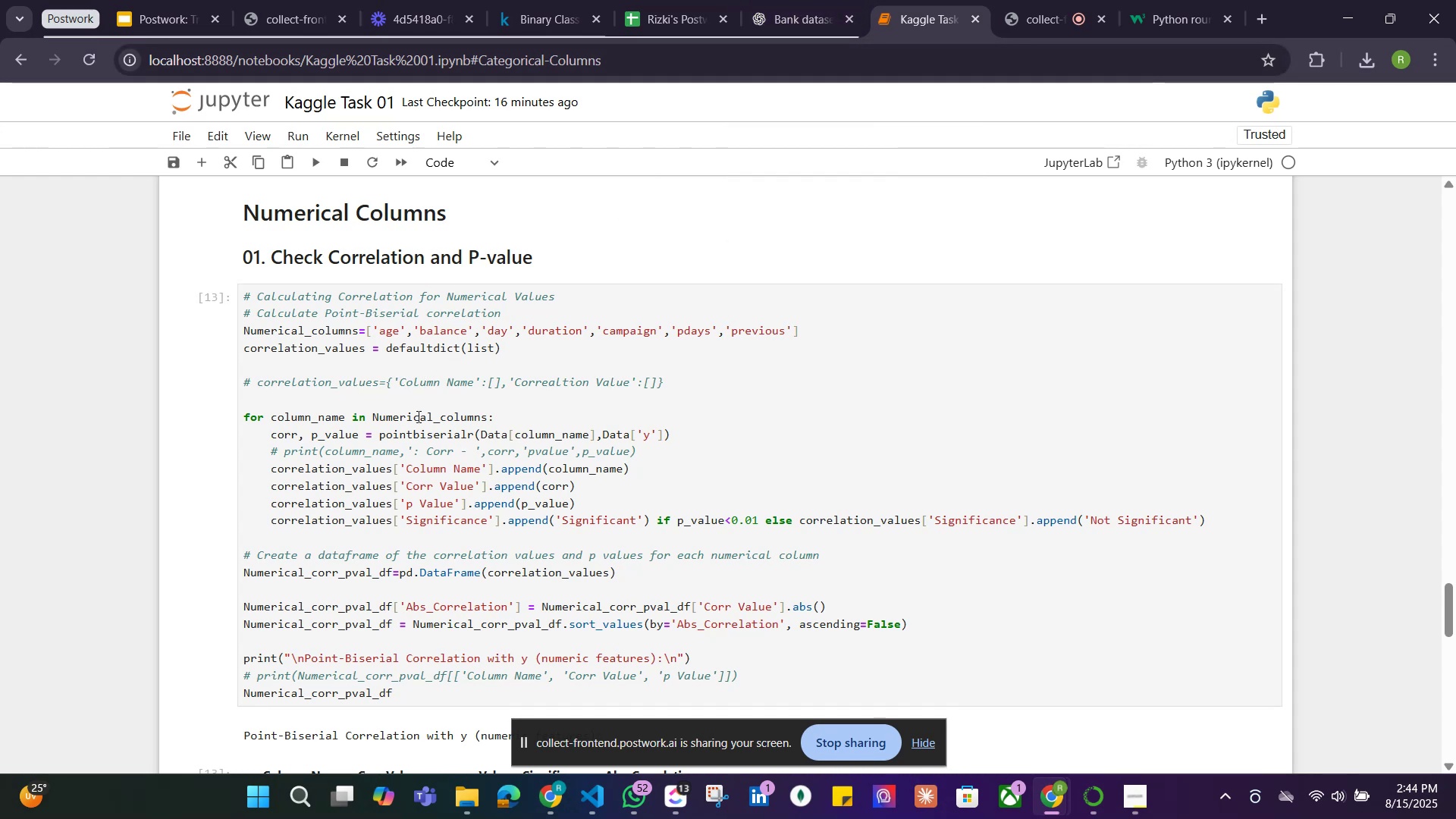 
left_click_drag(start_coordinate=[485, 420], to_coordinate=[372, 420])
 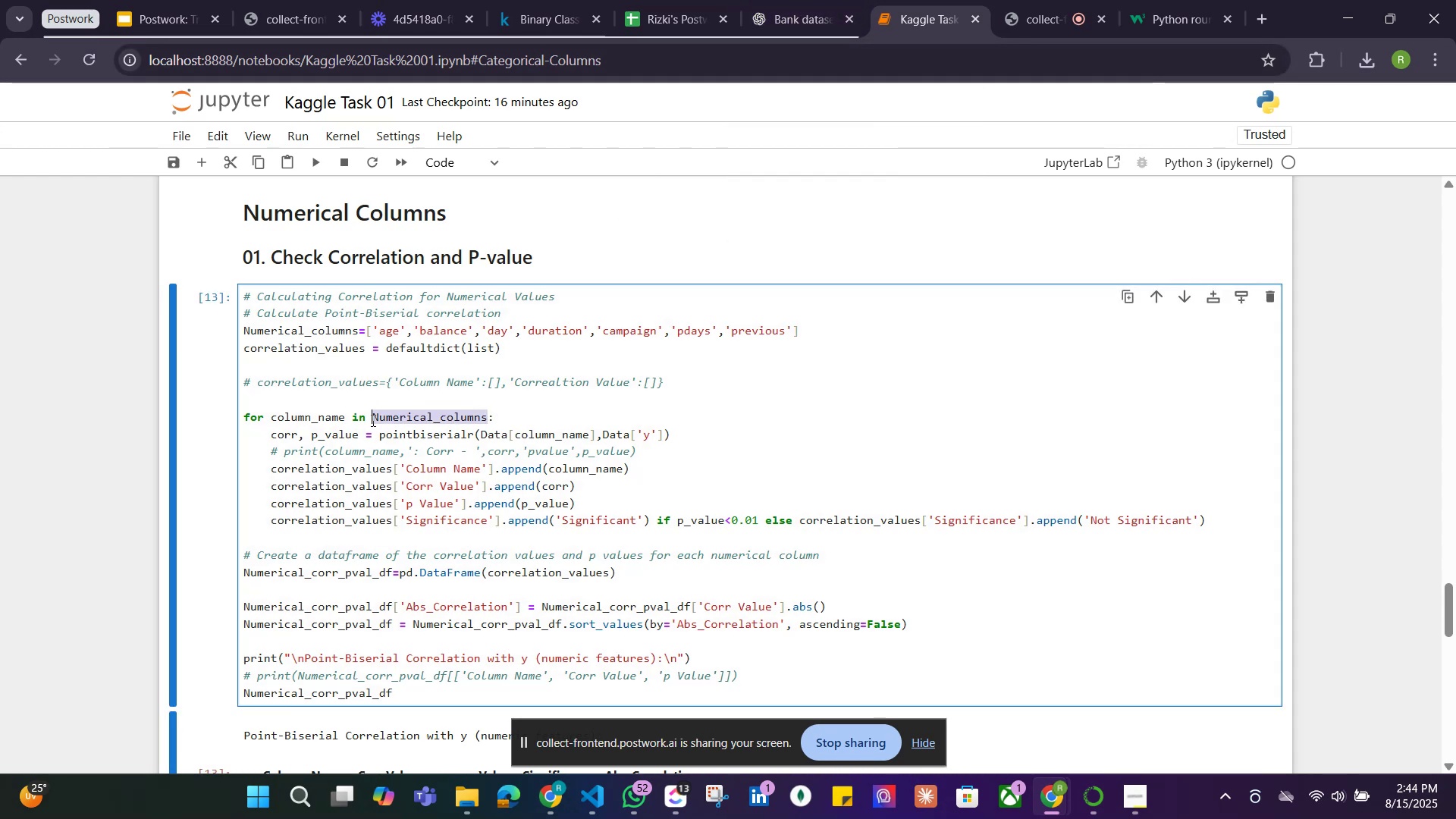 
key(Control+C)
 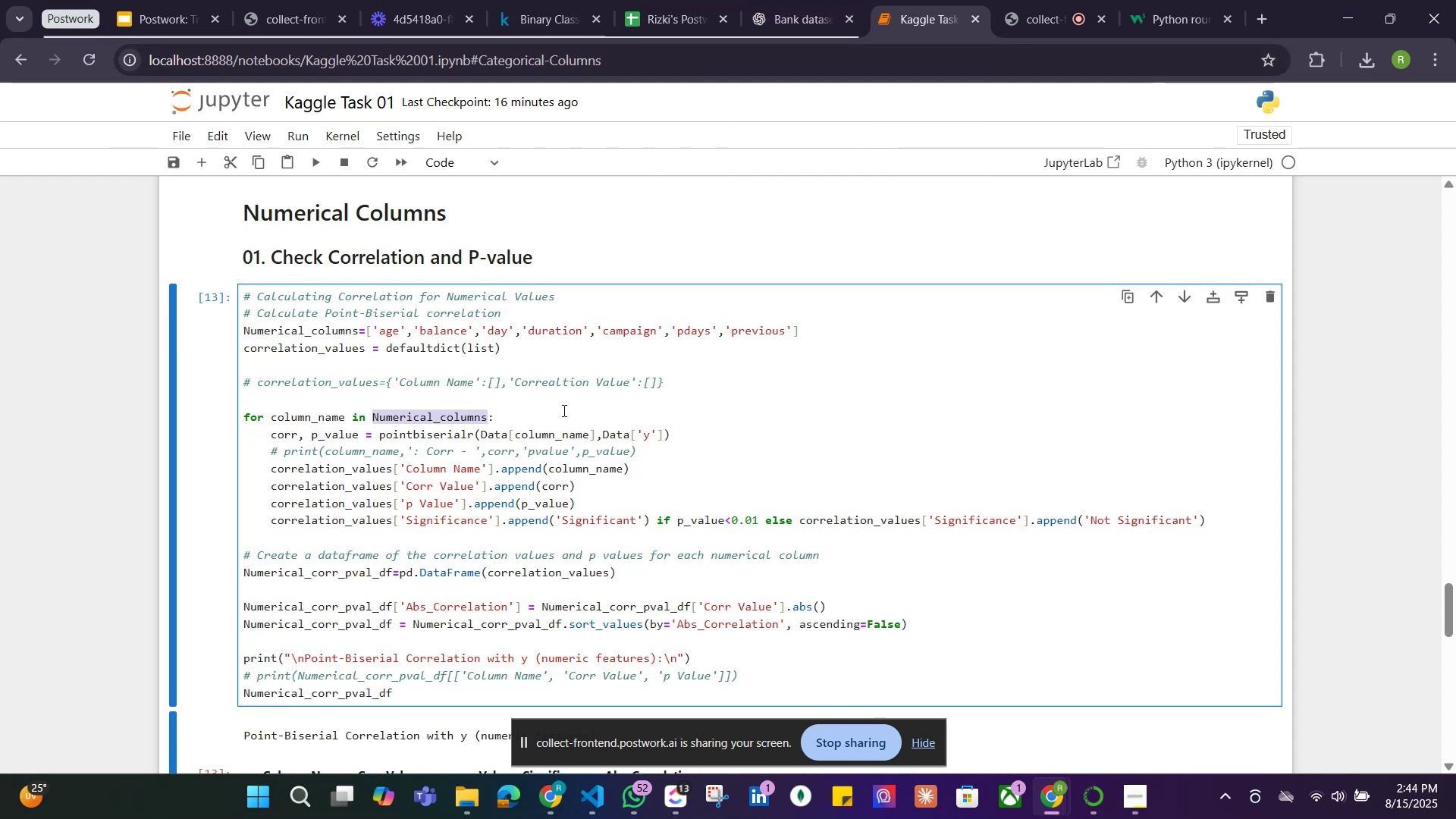 
scroll: coordinate [555, 417], scroll_direction: down, amount: 21.0
 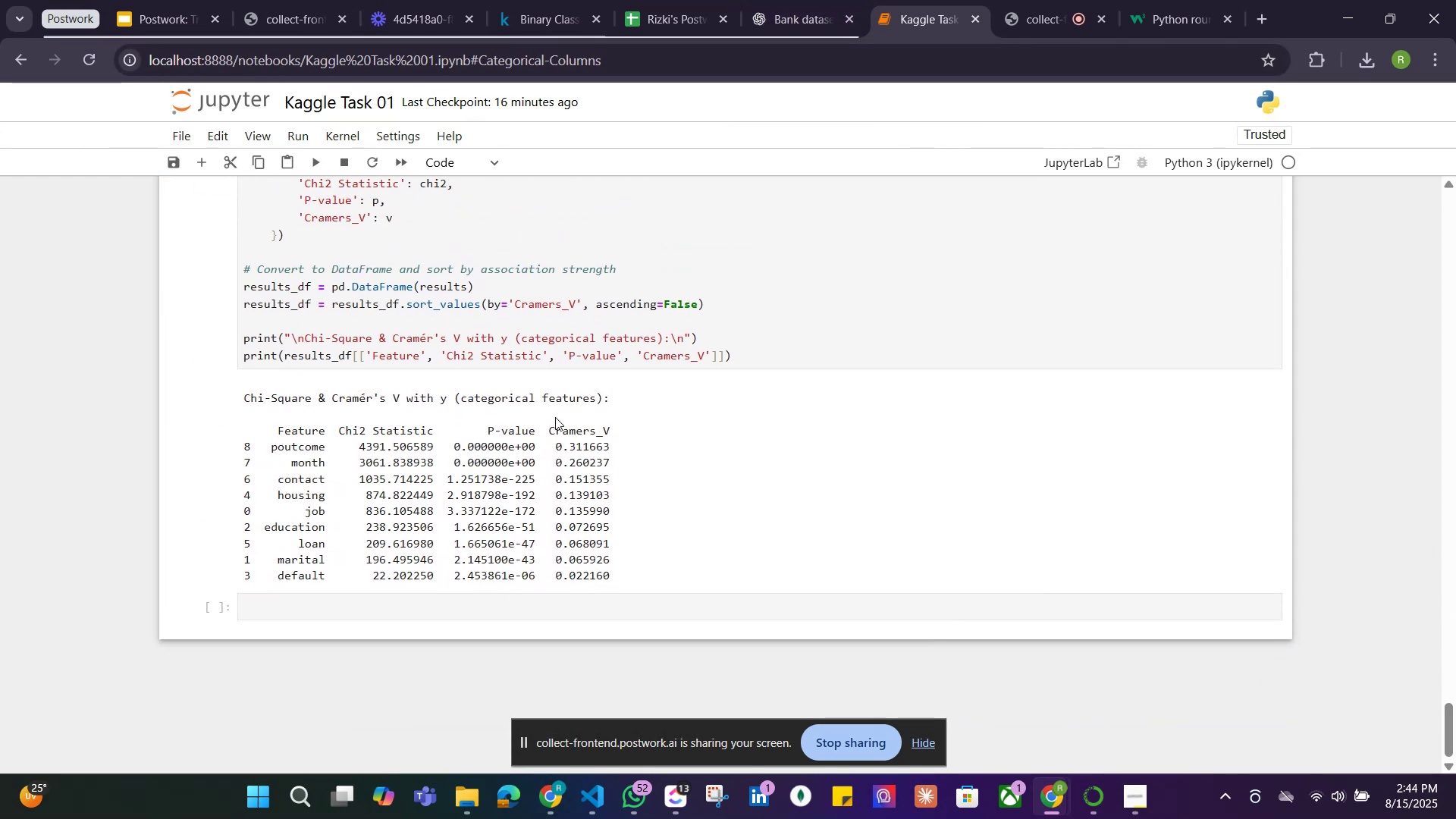 
scroll: coordinate [555, 417], scroll_direction: up, amount: 7.0
 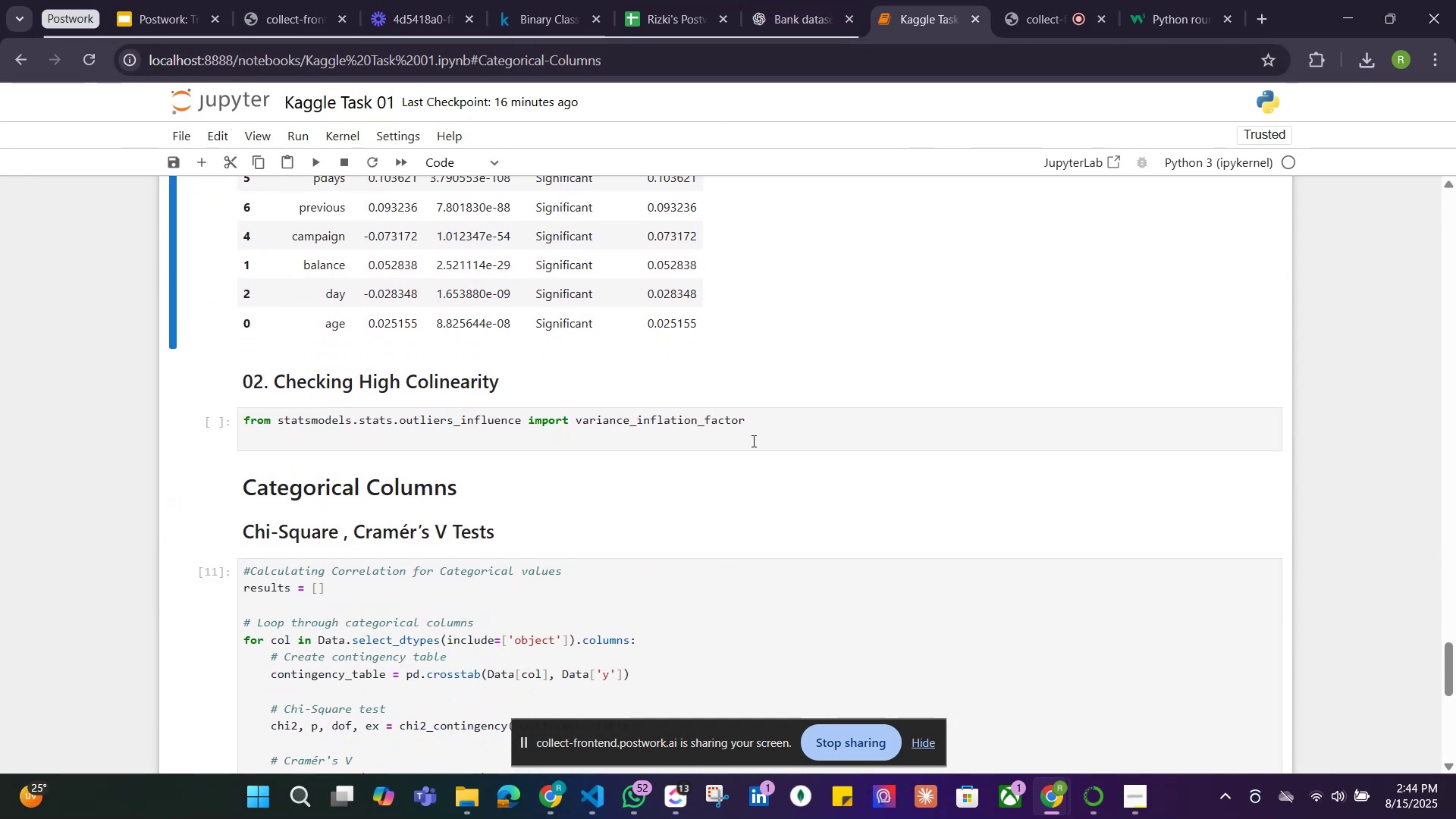 
left_click([755, 441])
 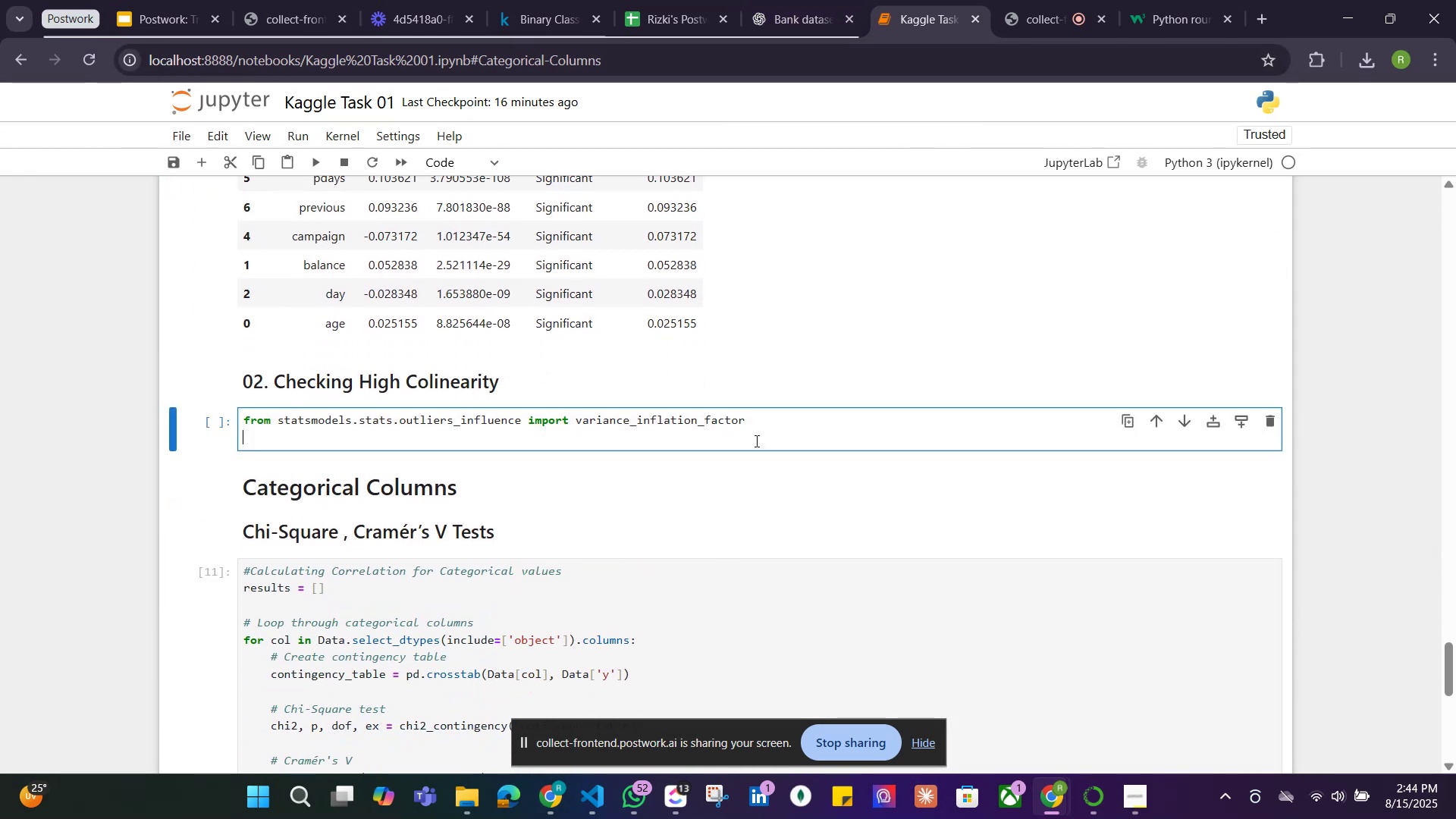 
key(Control+V)
 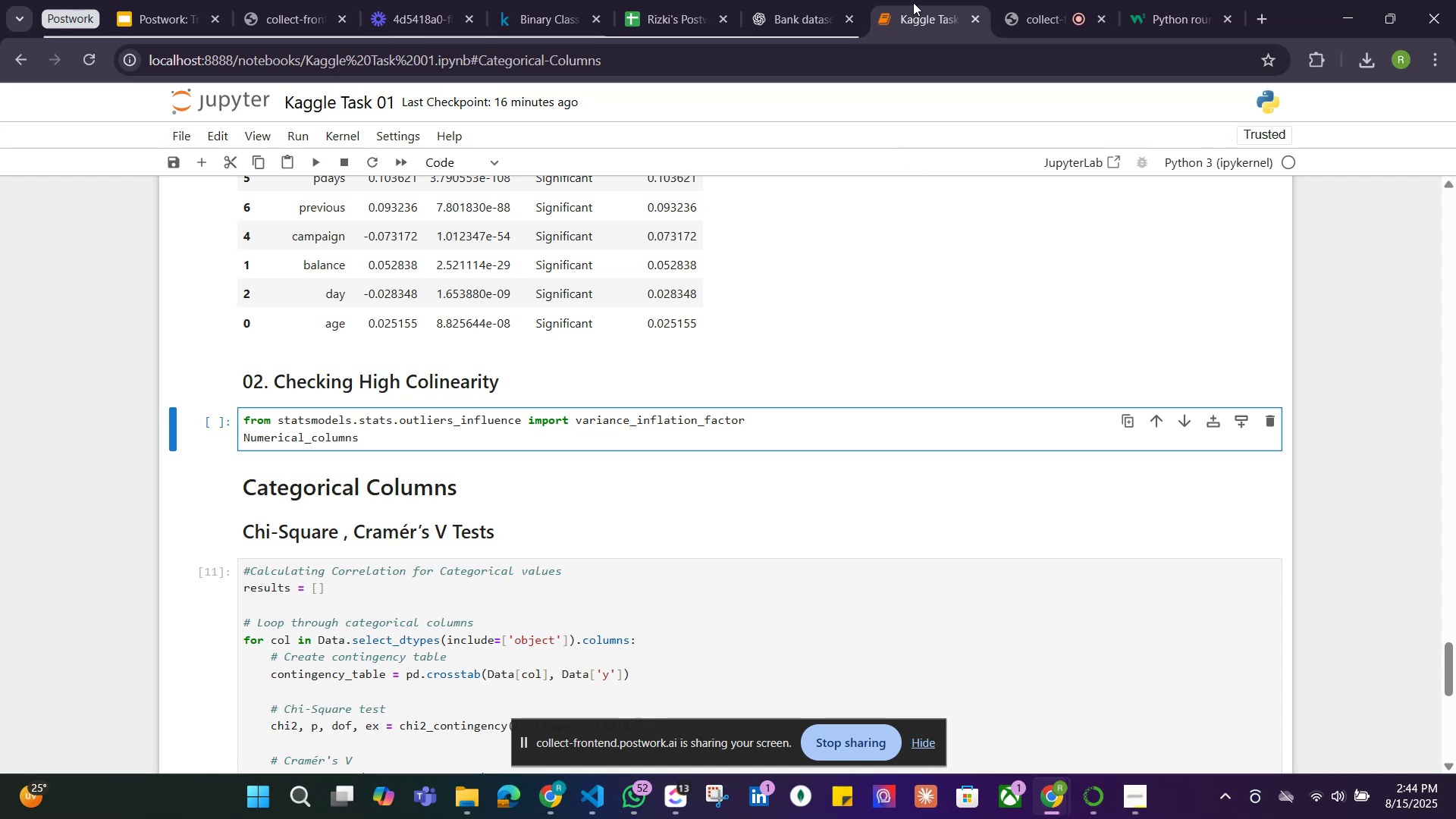 
left_click([776, 4])
 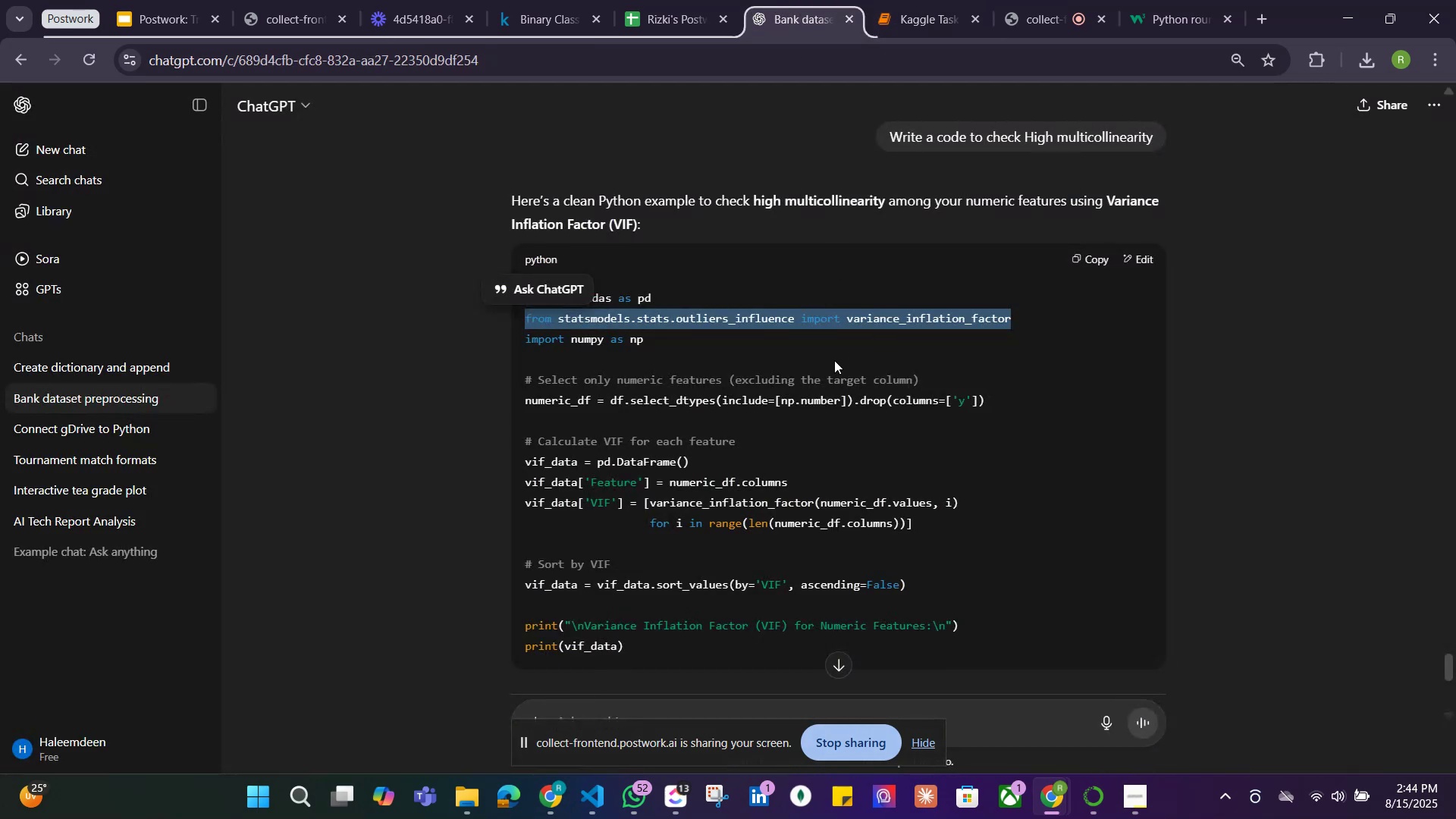 
left_click([834, 360])
 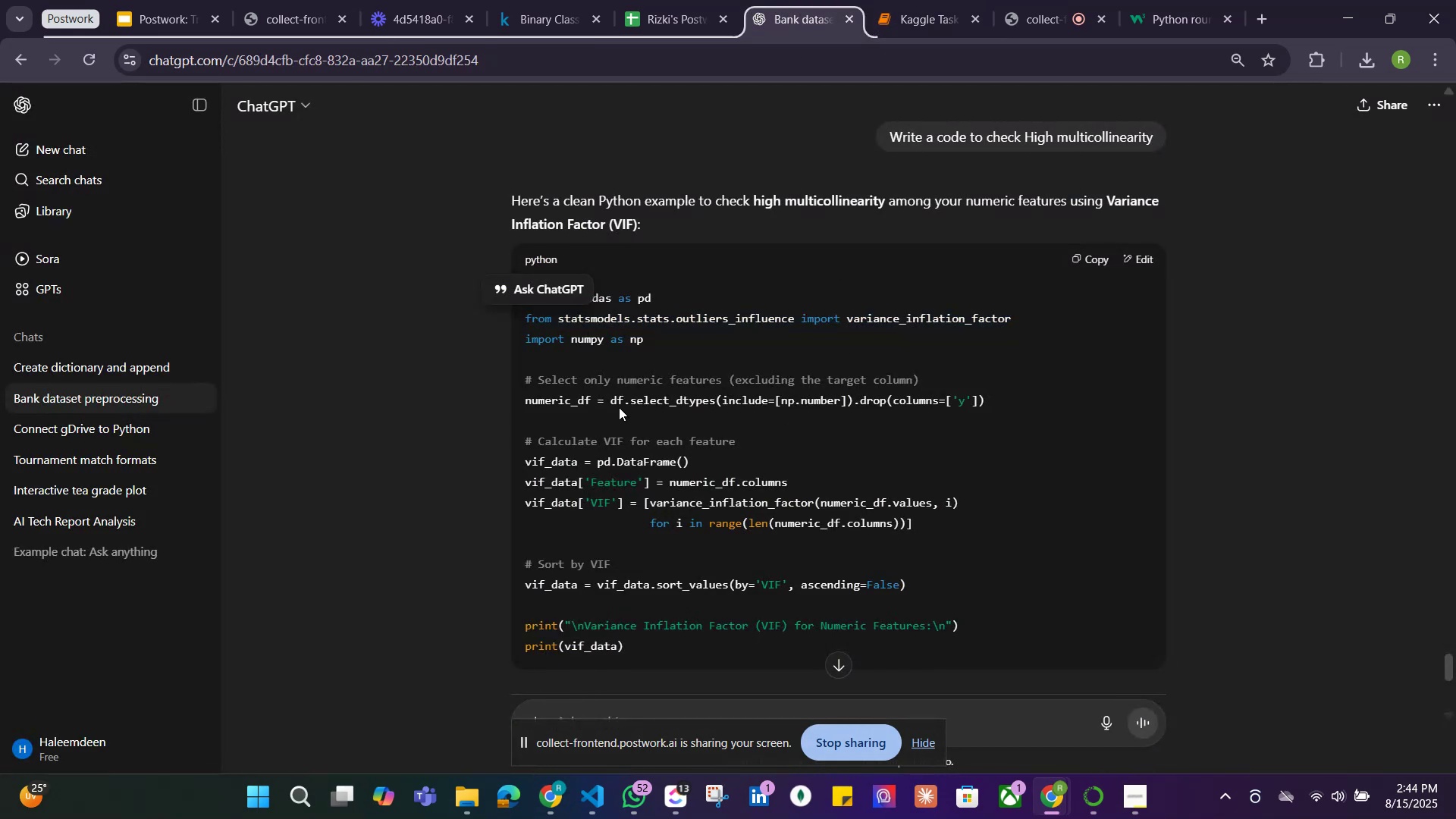 
scroll: coordinate [620, 443], scroll_direction: down, amount: 2.0
 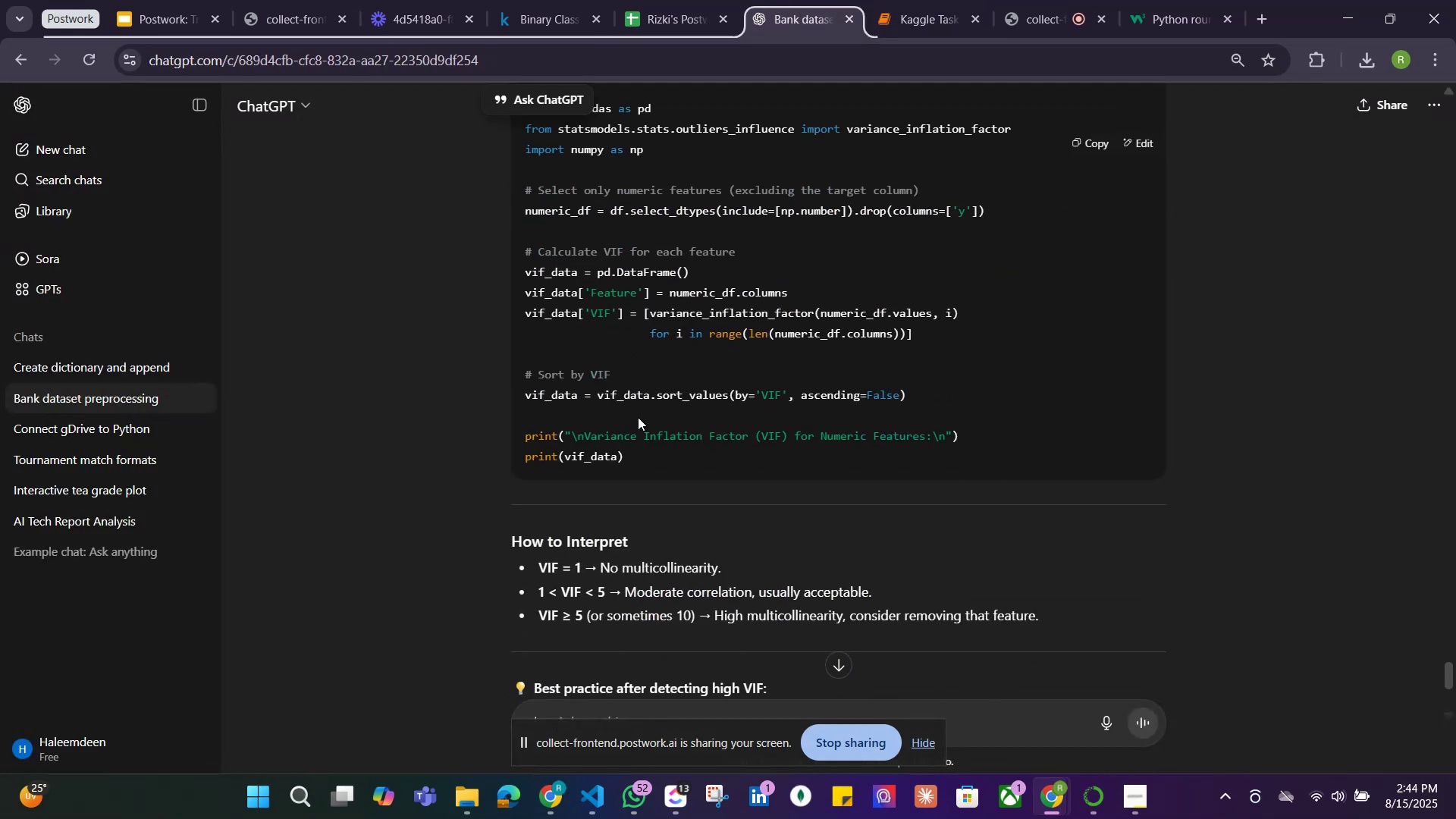 
scroll: coordinate [652, 378], scroll_direction: up, amount: 1.0
 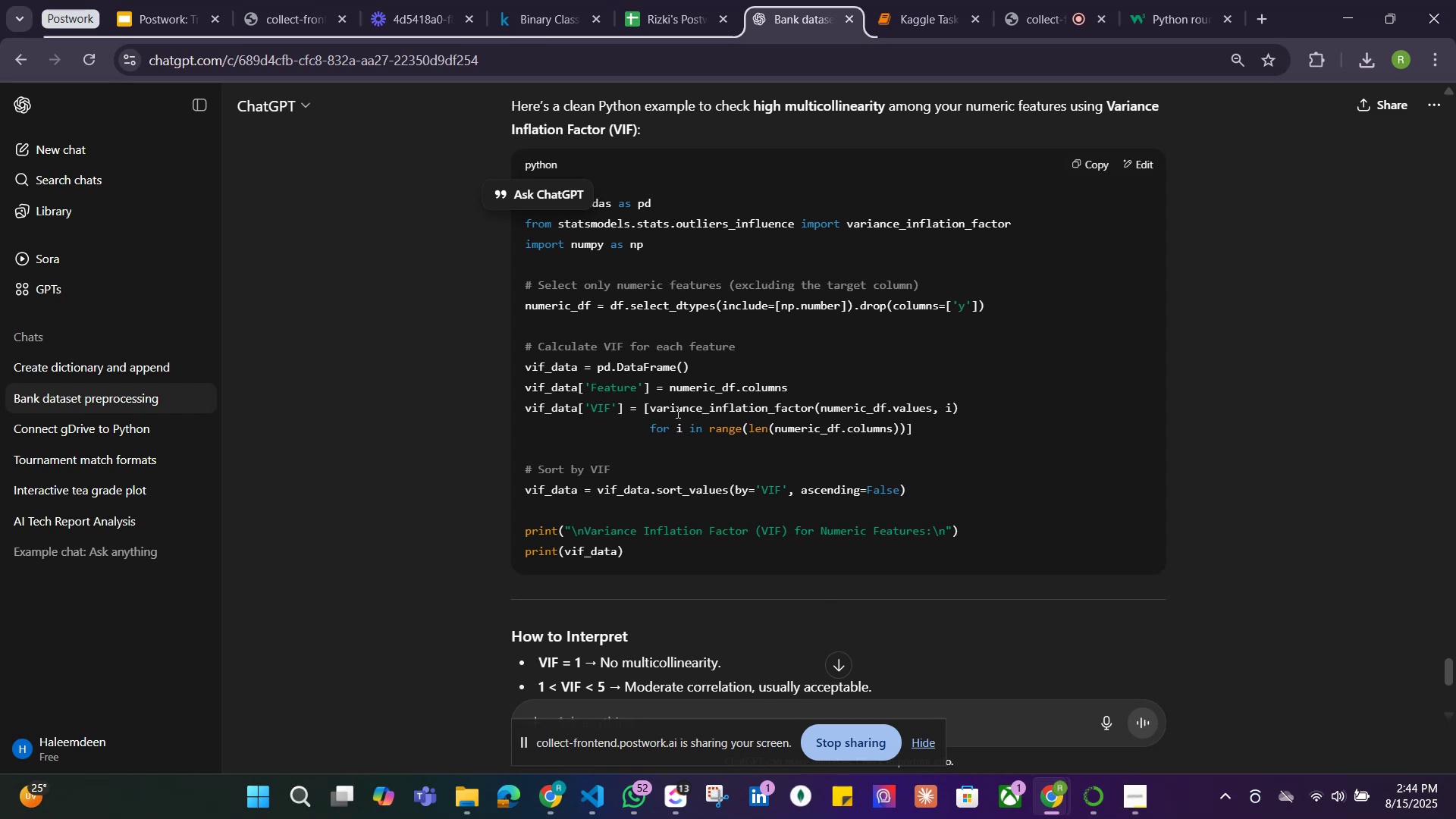 
wait(10.24)
 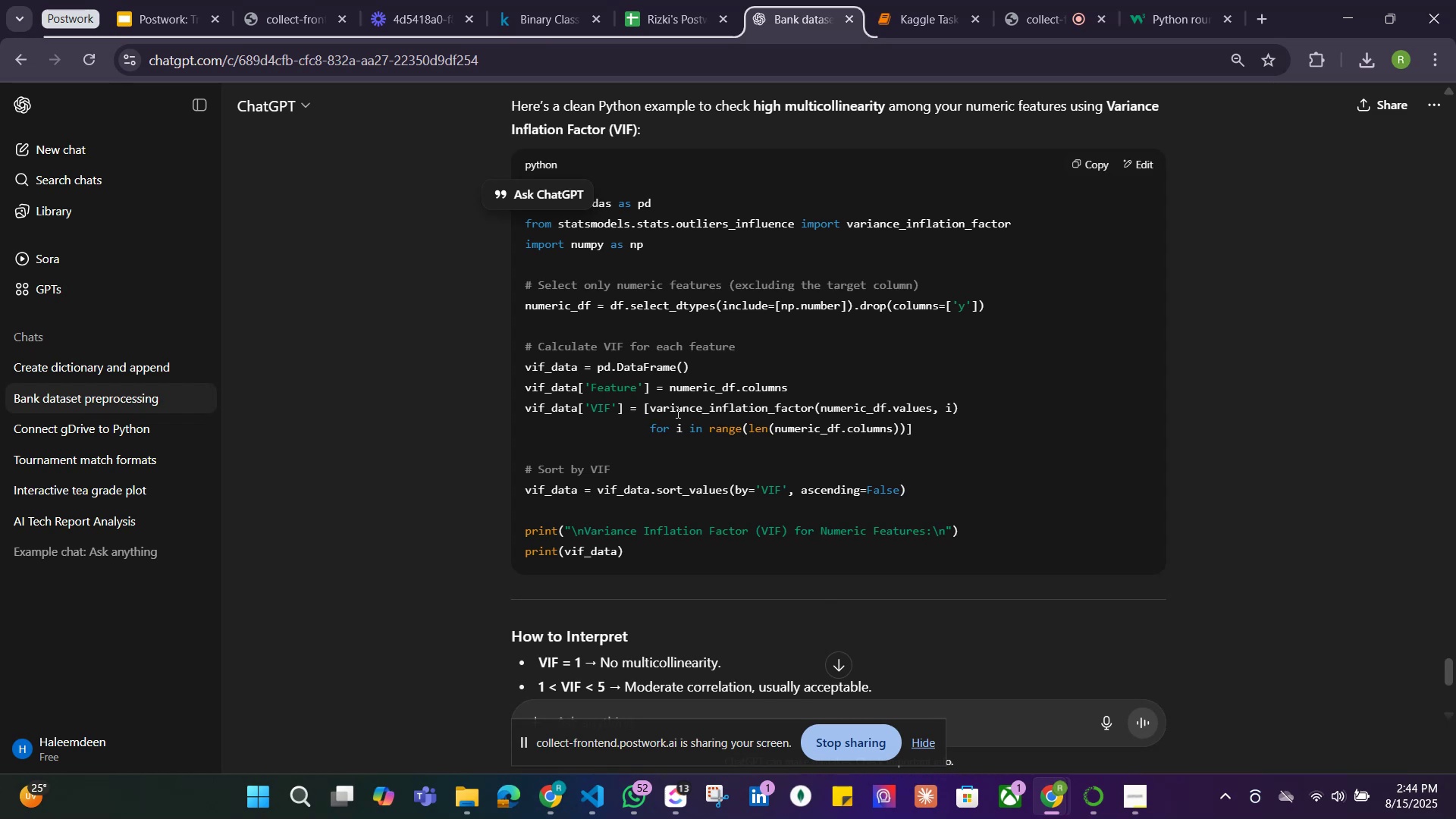 
left_click_drag(start_coordinate=[928, 428], to_coordinate=[519, 353])
 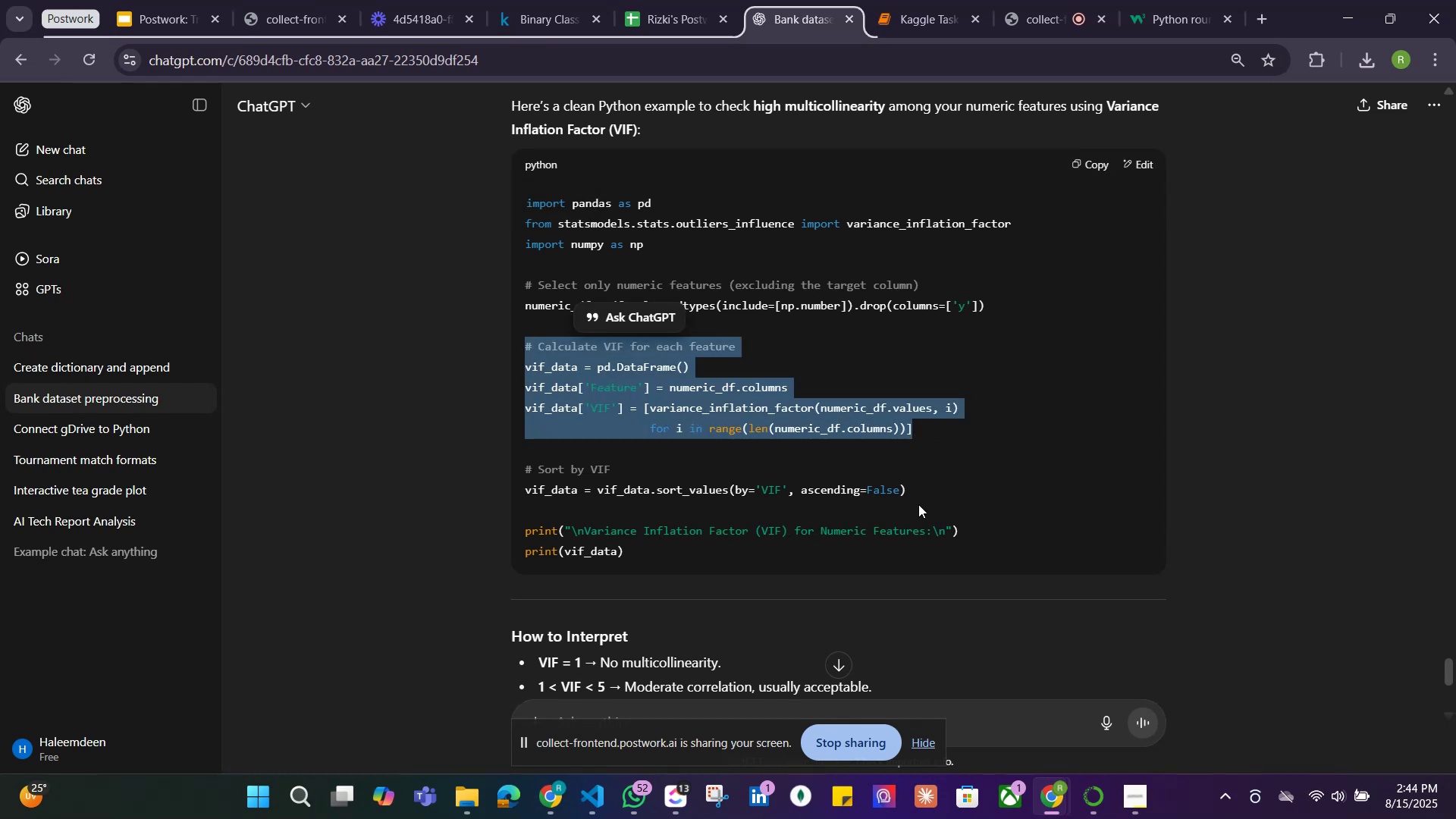 
left_click([930, 485])
 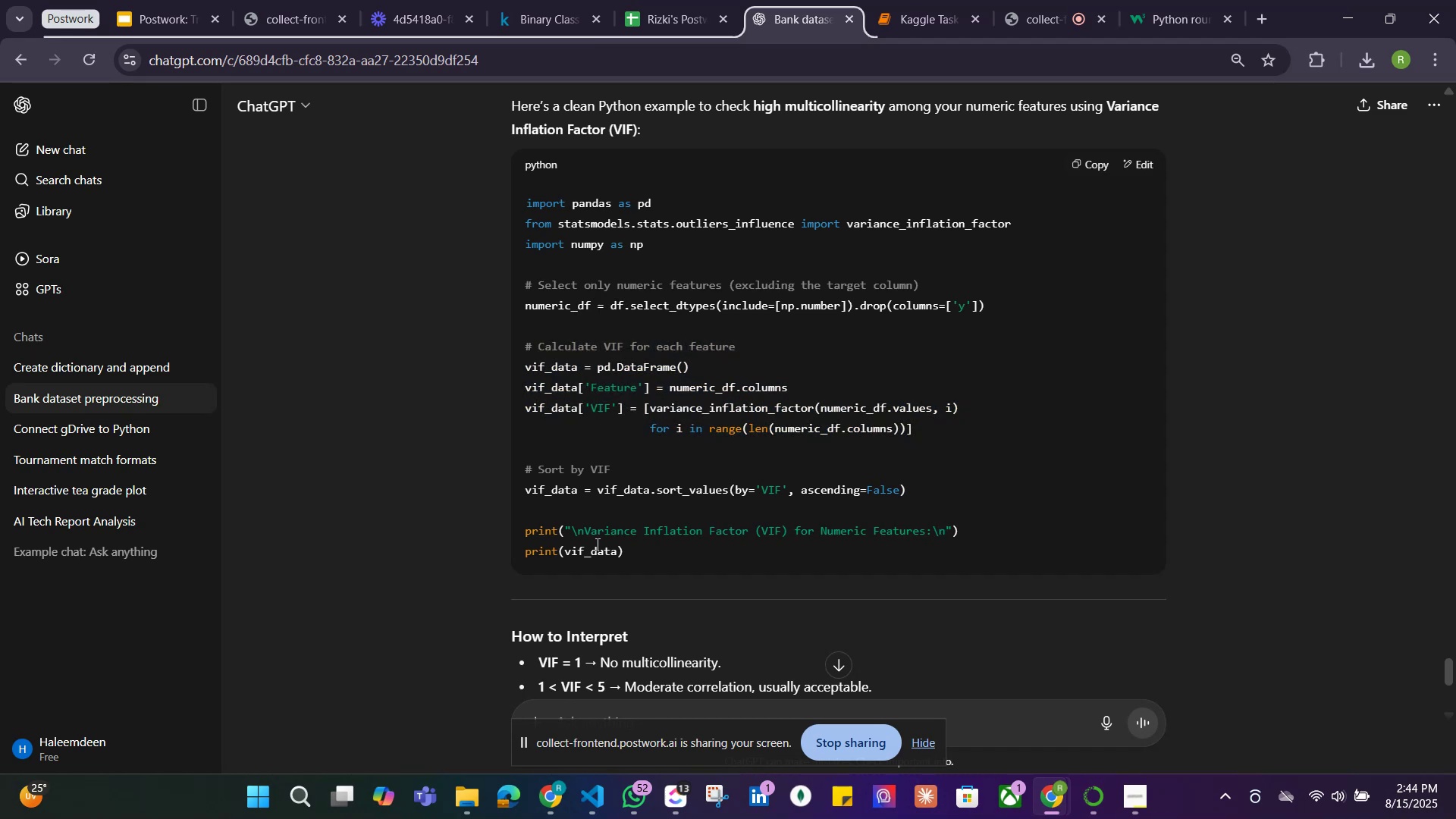 
left_click_drag(start_coordinate=[656, 555], to_coordinate=[517, 287])
 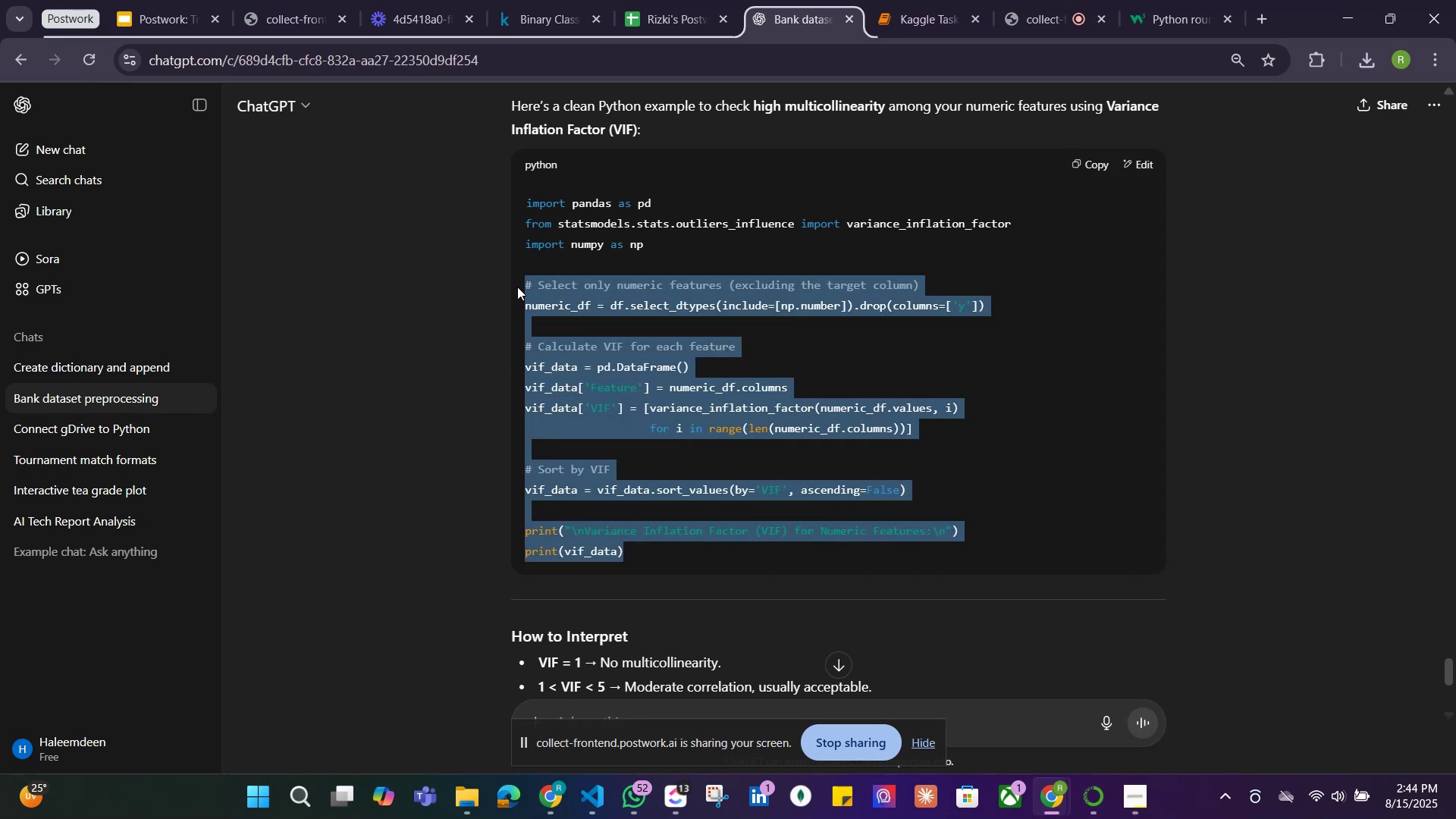 
key(Control+C)
 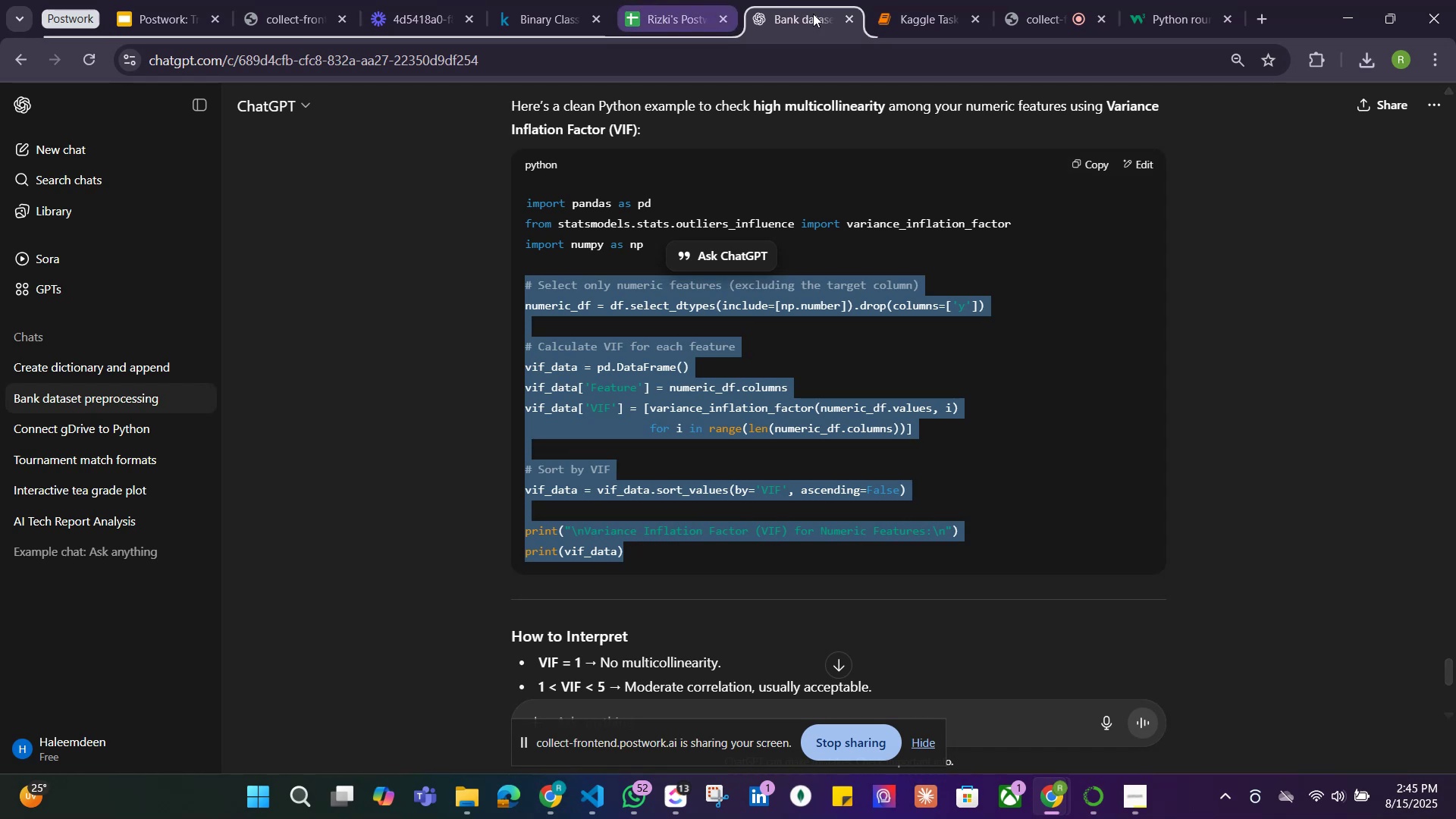 
left_click([914, 14])
 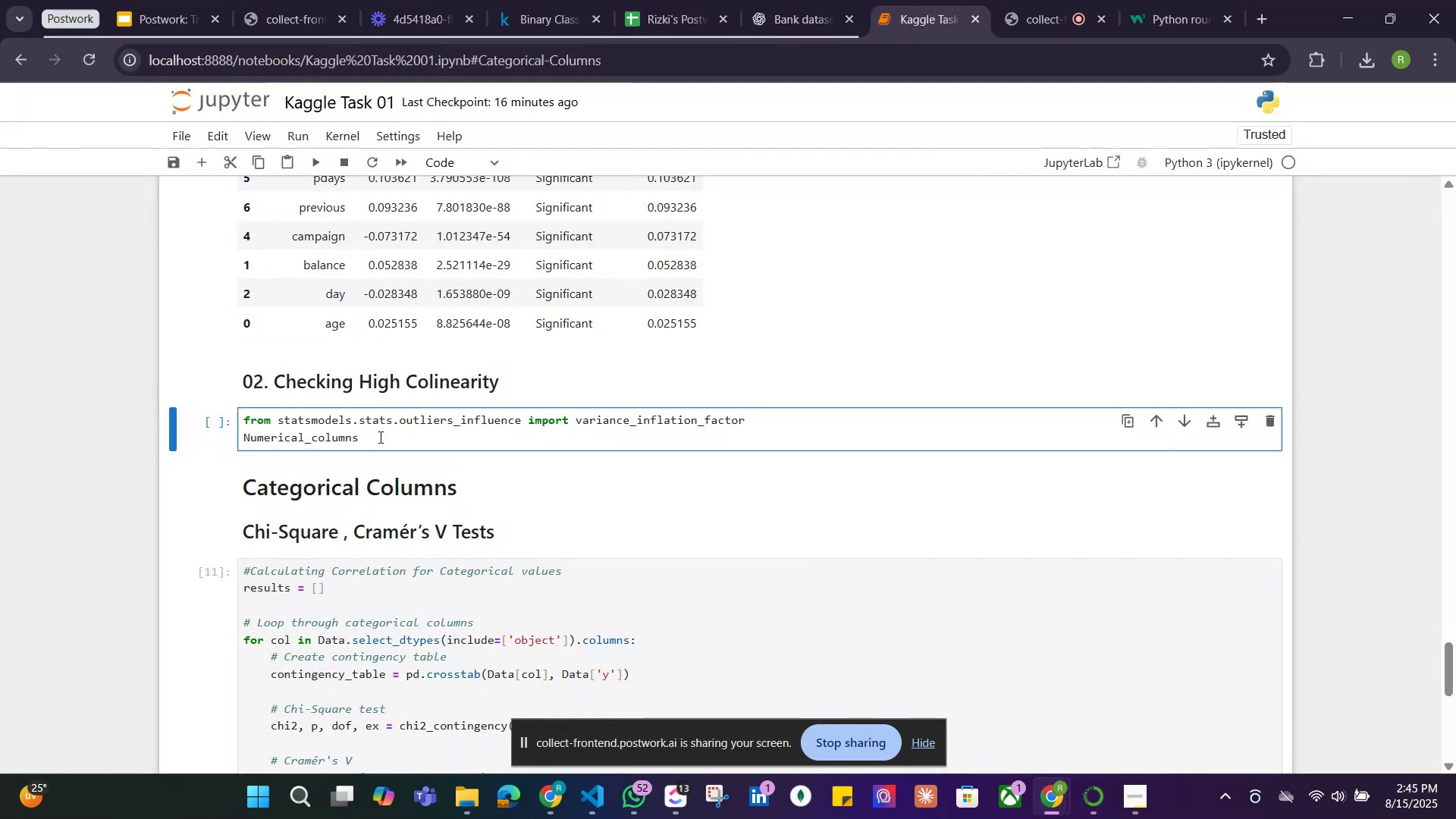 
left_click([379, 437])
 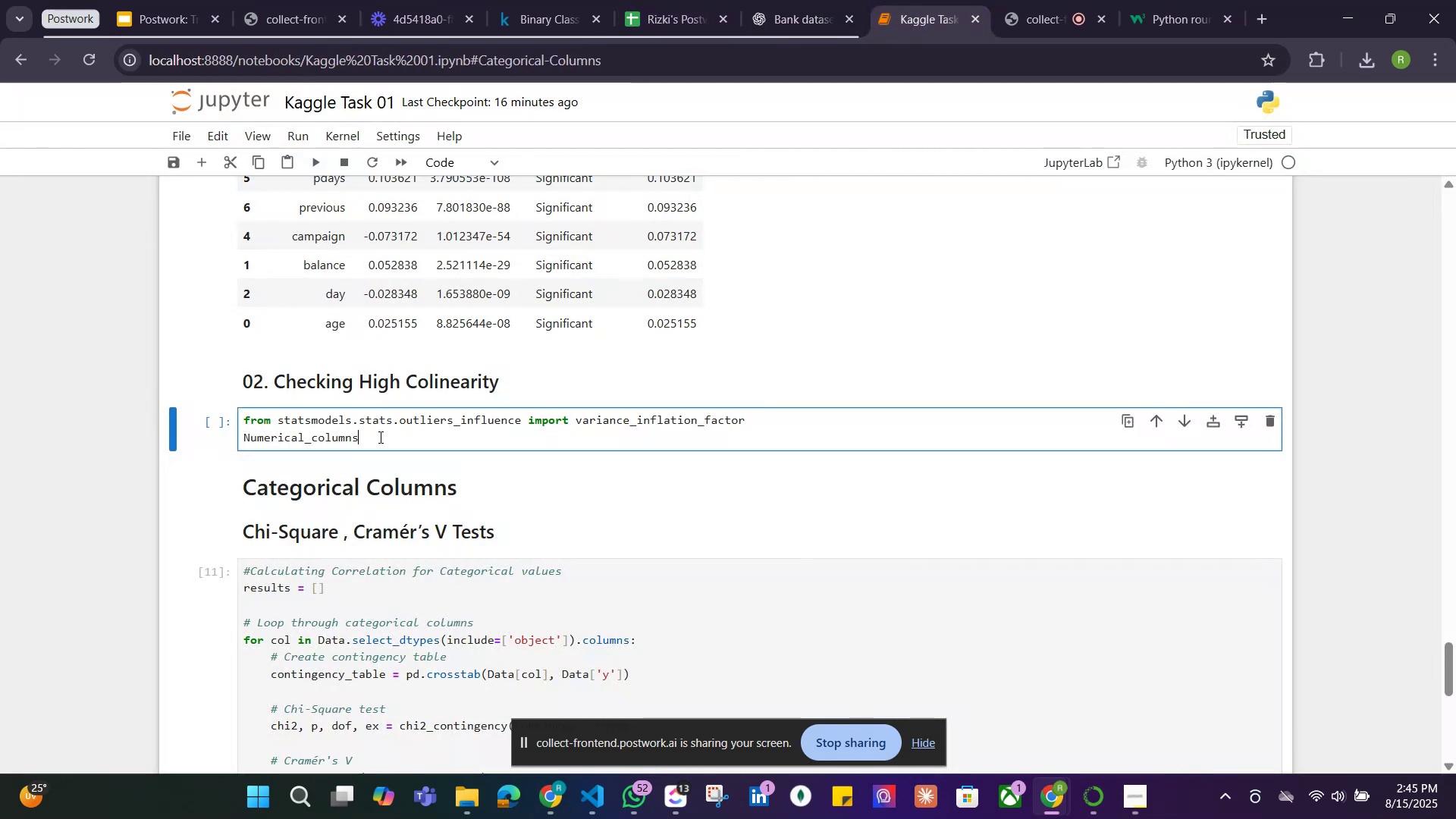 
left_click_drag(start_coordinate=[378, 437], to_coordinate=[221, 437])
 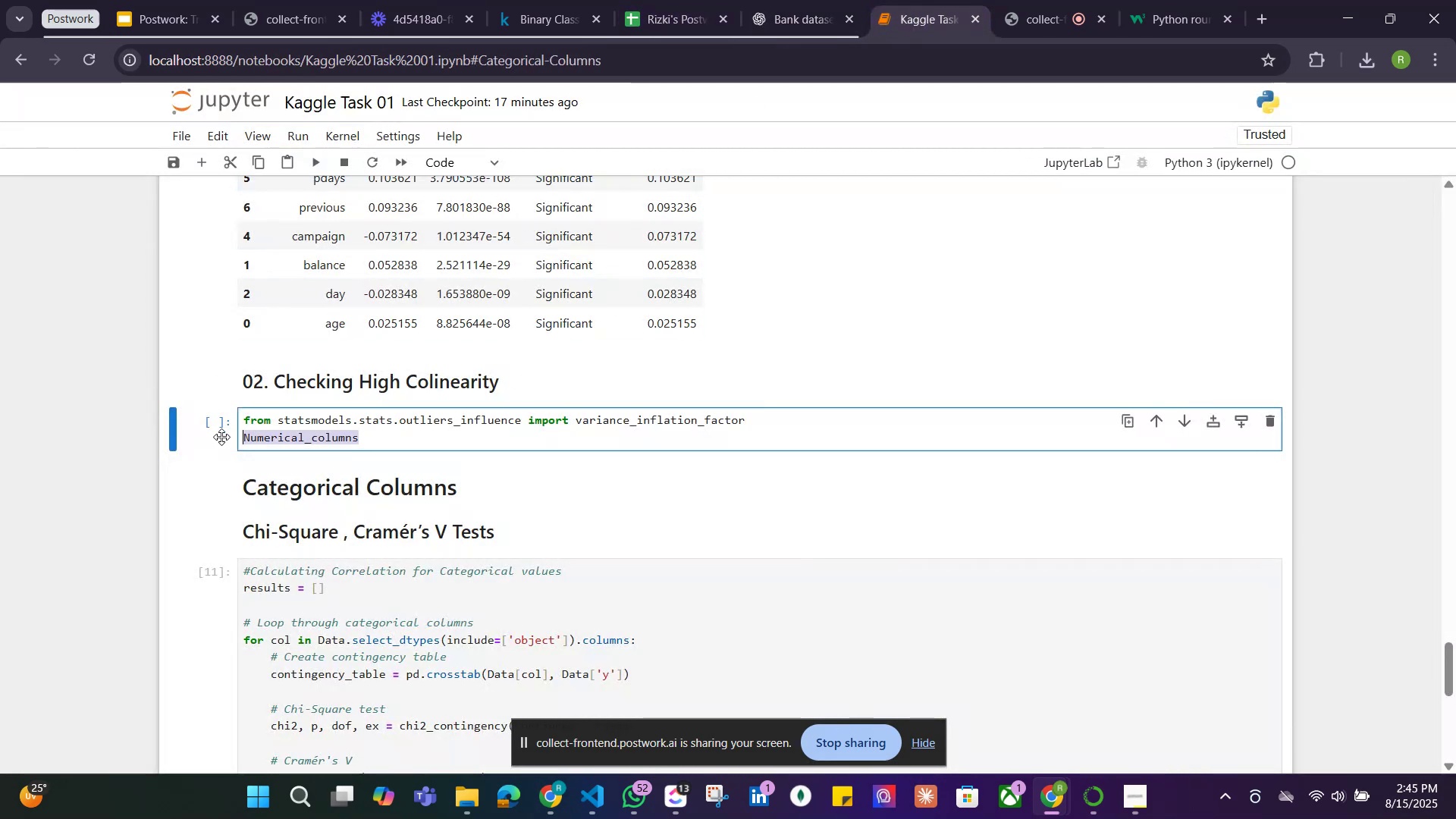 
key(Control+V)
 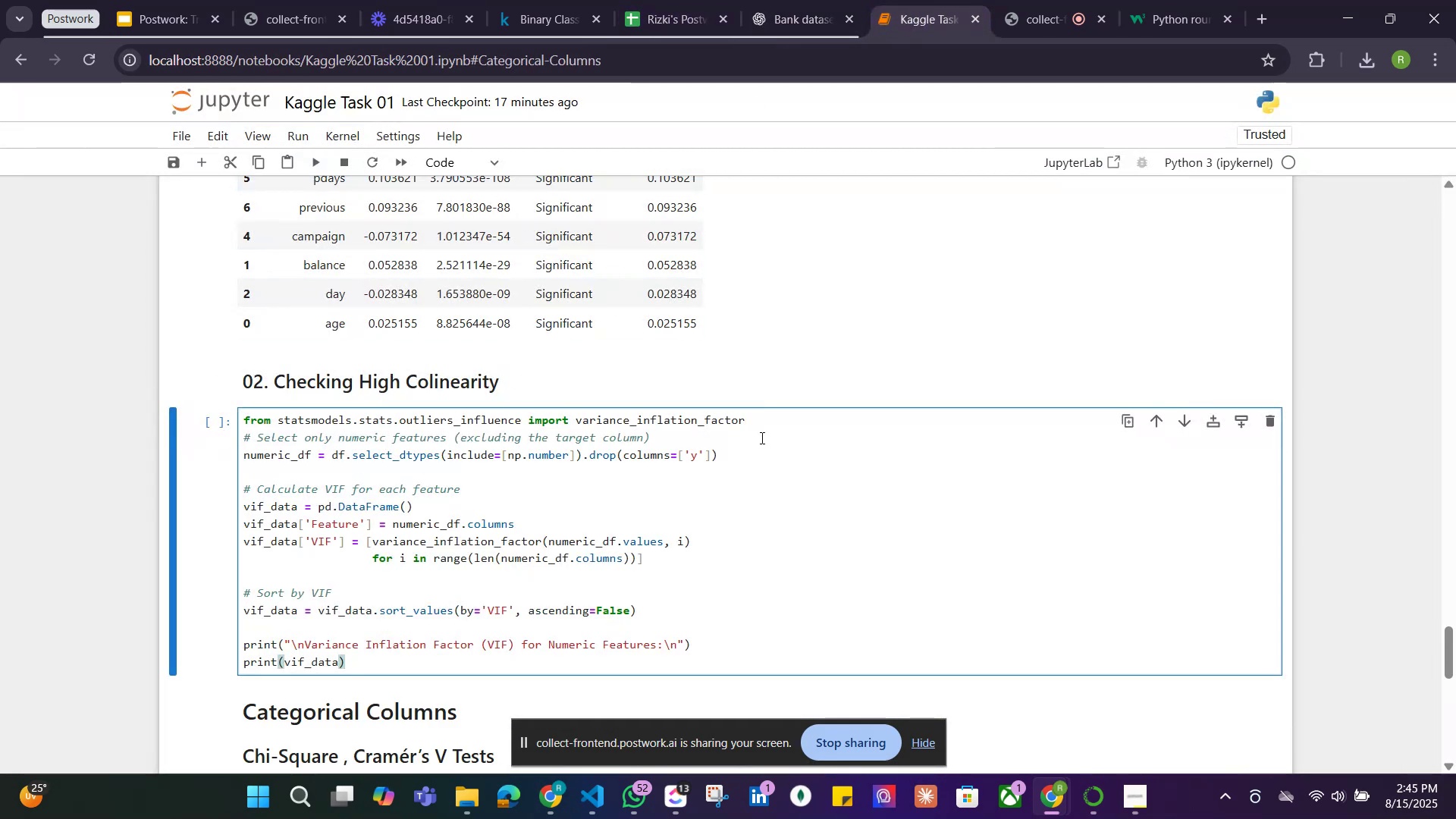 
left_click([786, 419])
 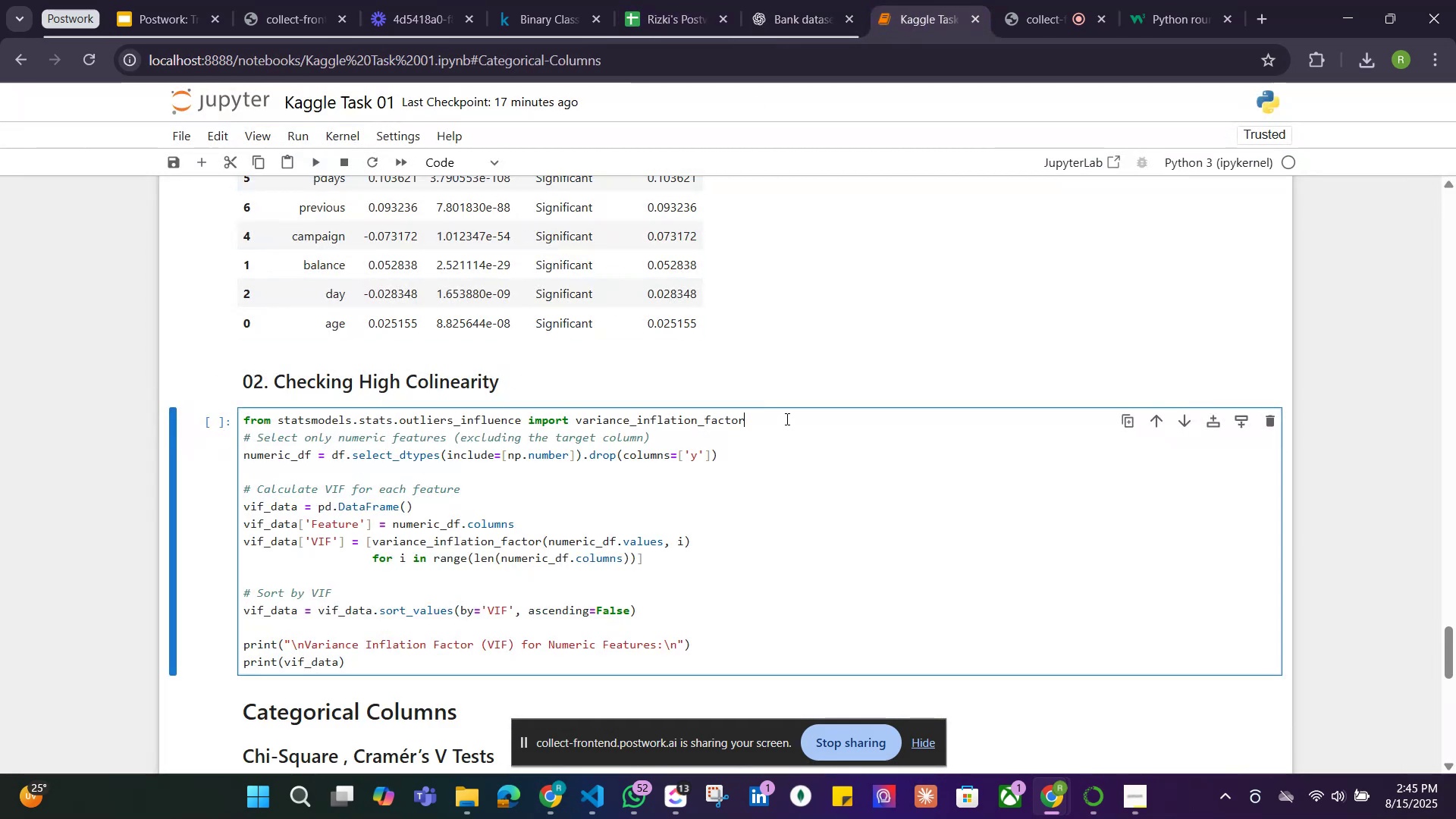 
key(Enter)
 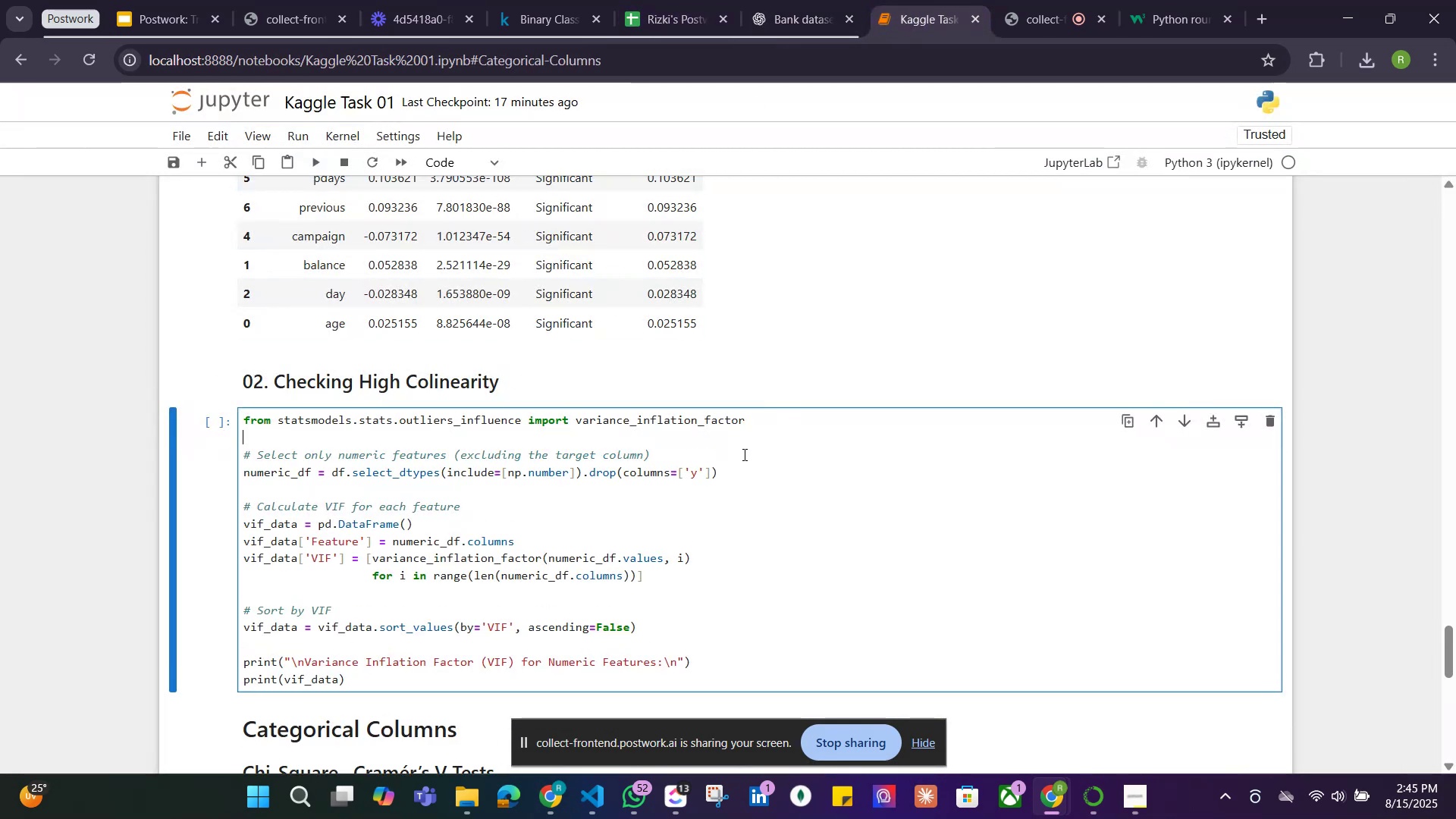 
scroll: coordinate [721, 459], scroll_direction: down, amount: 2.0
 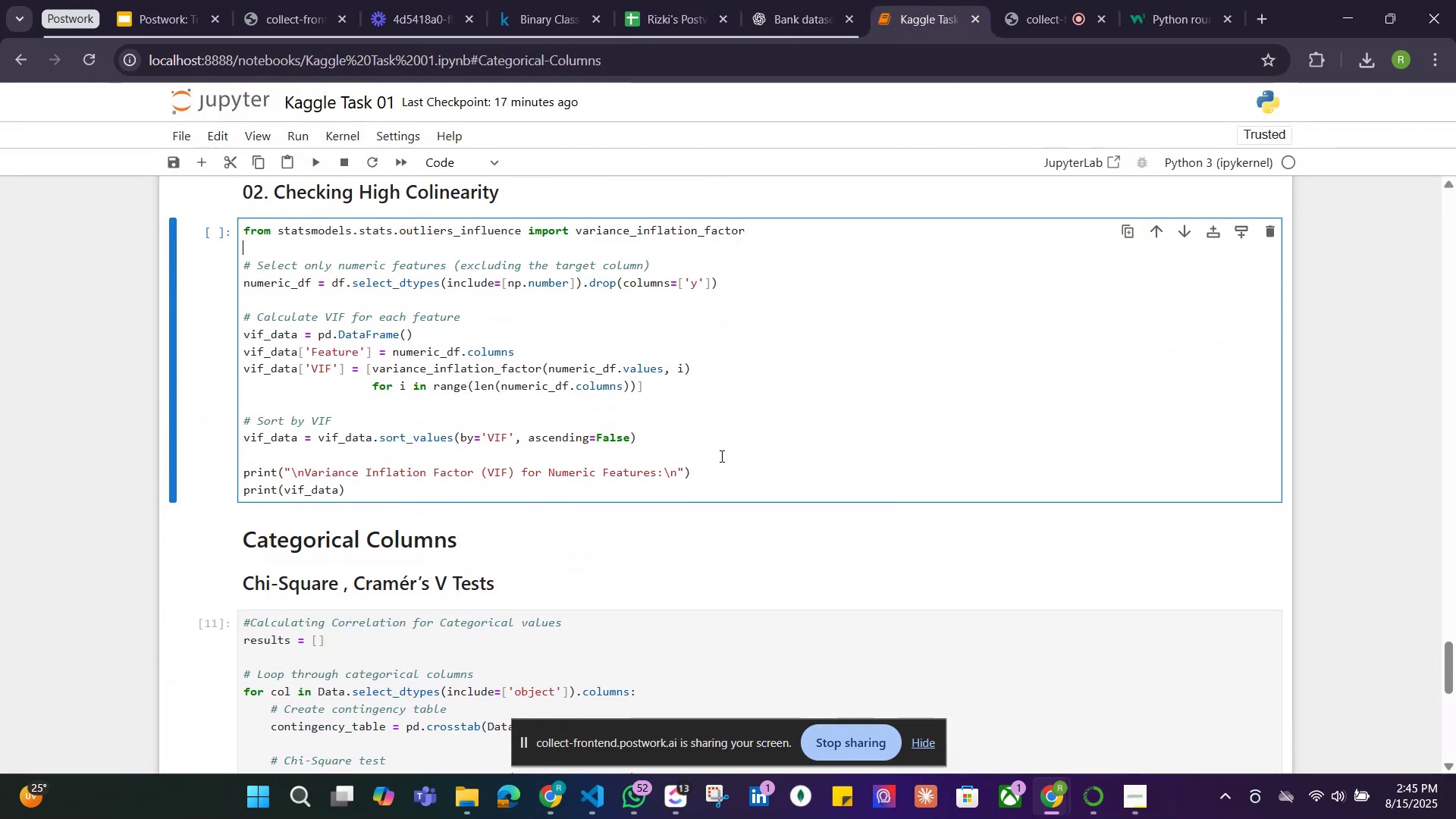 
left_click([795, 431])
 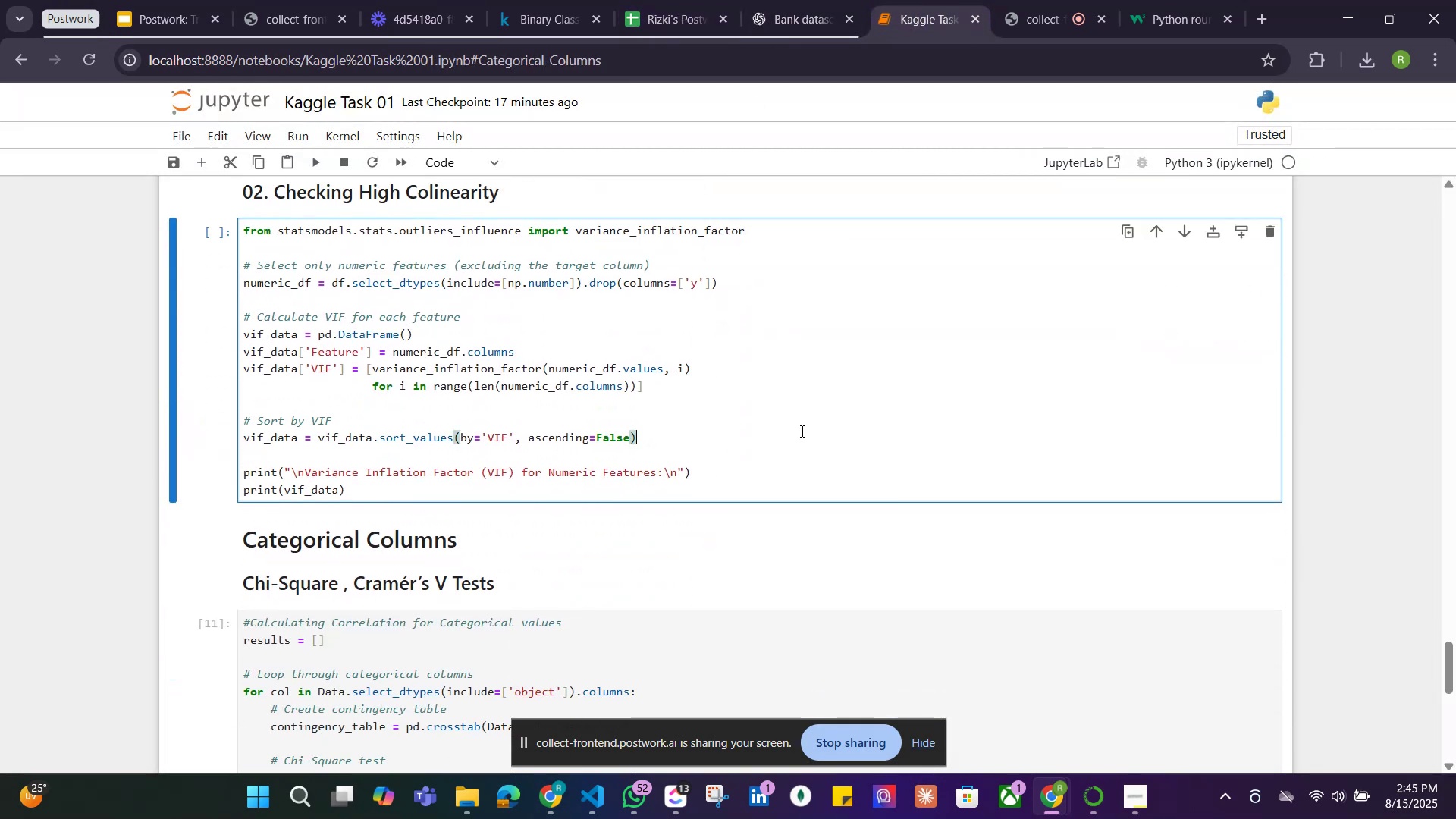 
key(Shift+ShiftRight)
 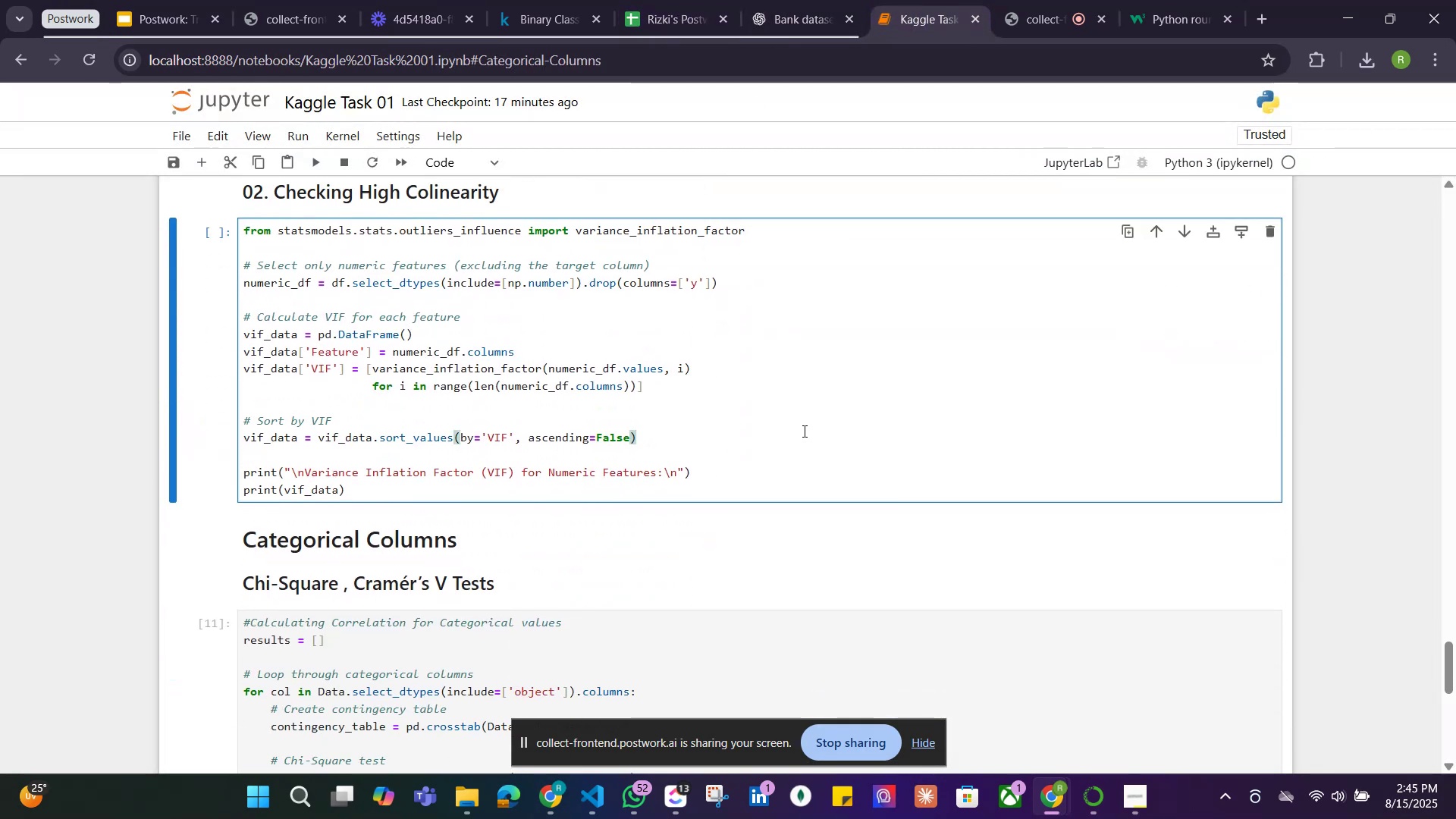 
key(Shift+Enter)
 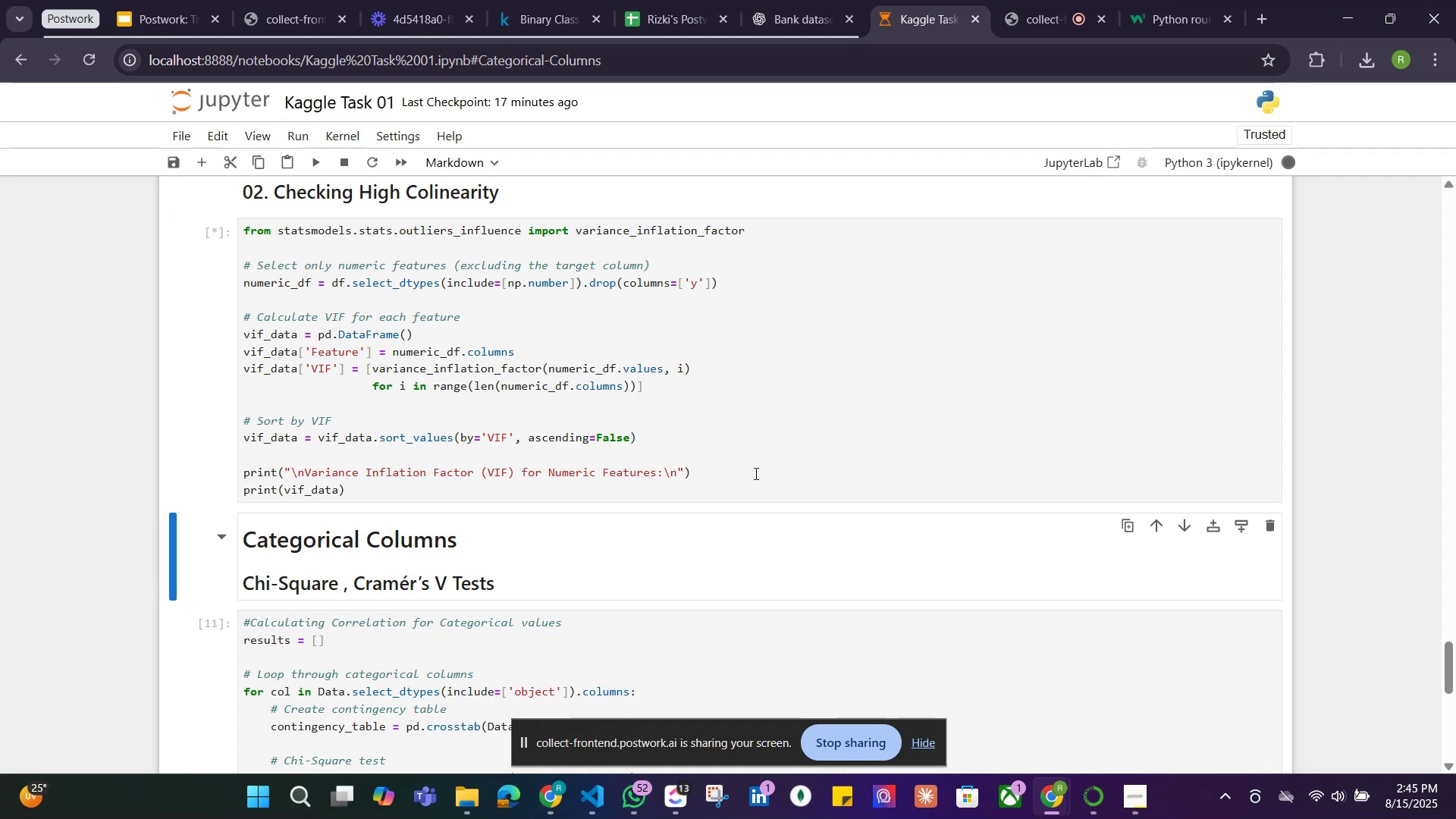 
scroll: coordinate [730, 474], scroll_direction: up, amount: 2.0
 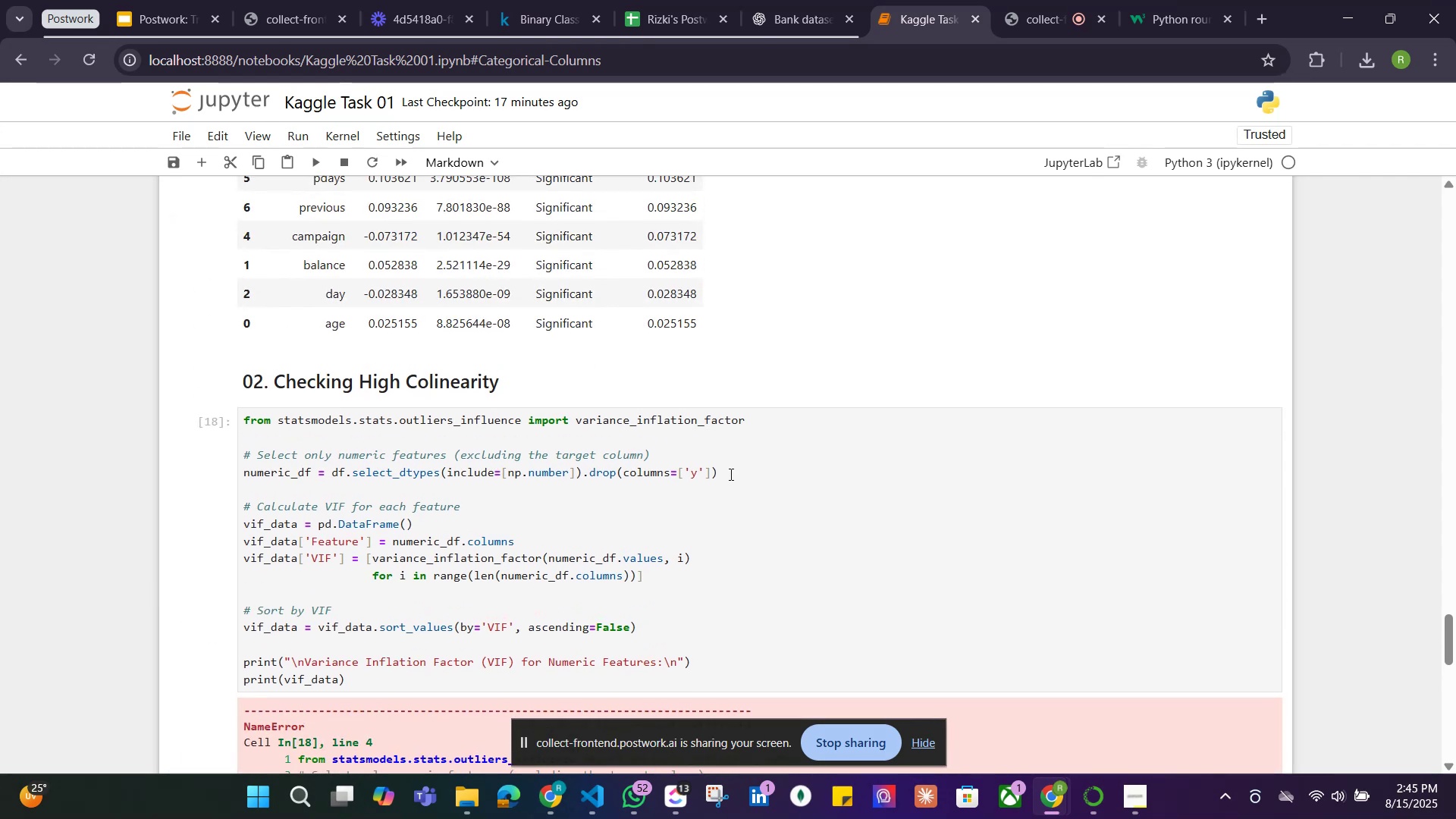 
scroll: coordinate [730, 474], scroll_direction: down, amount: 4.0
 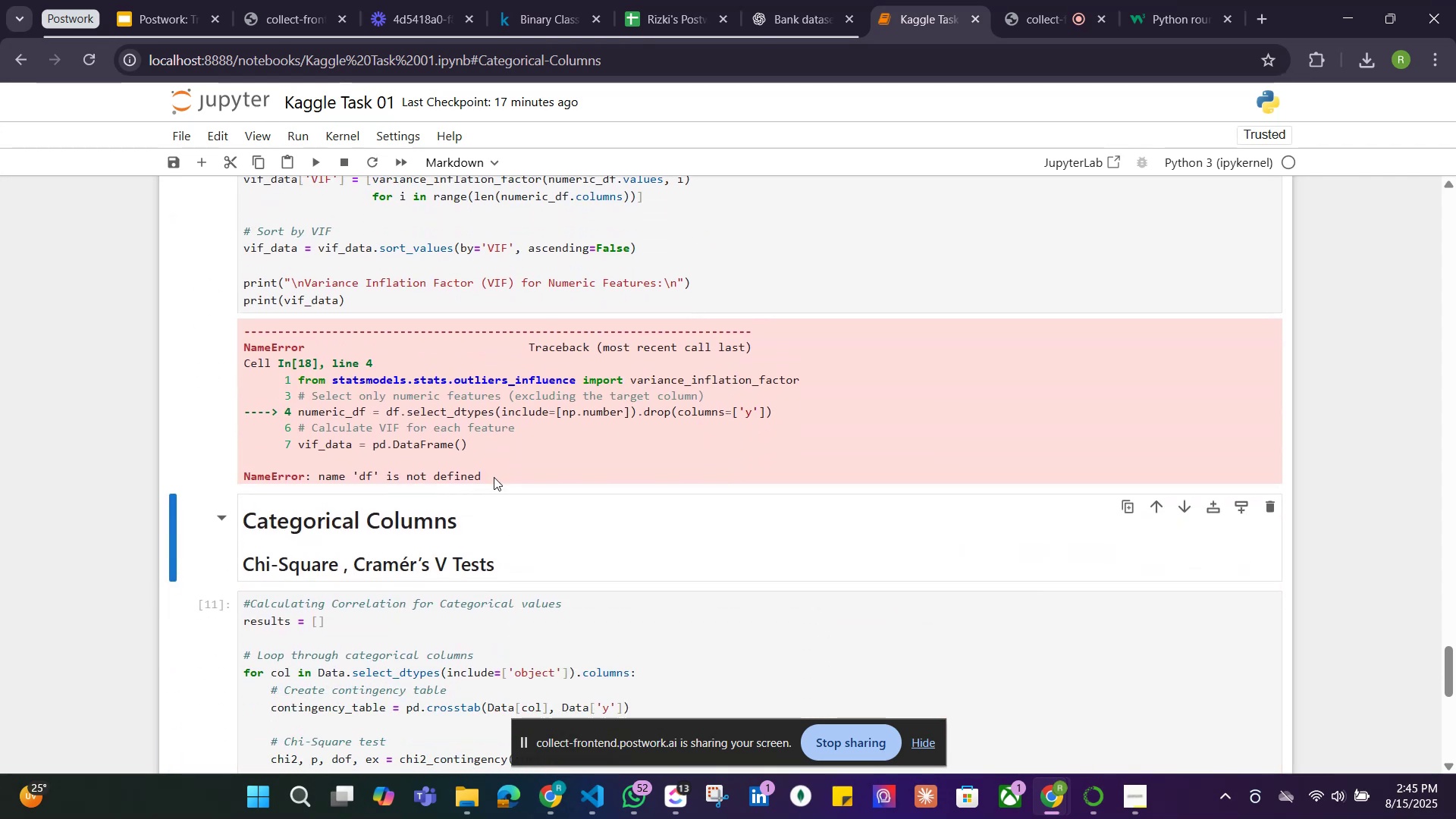 
scroll: coordinate [447, 477], scroll_direction: up, amount: 3.0
 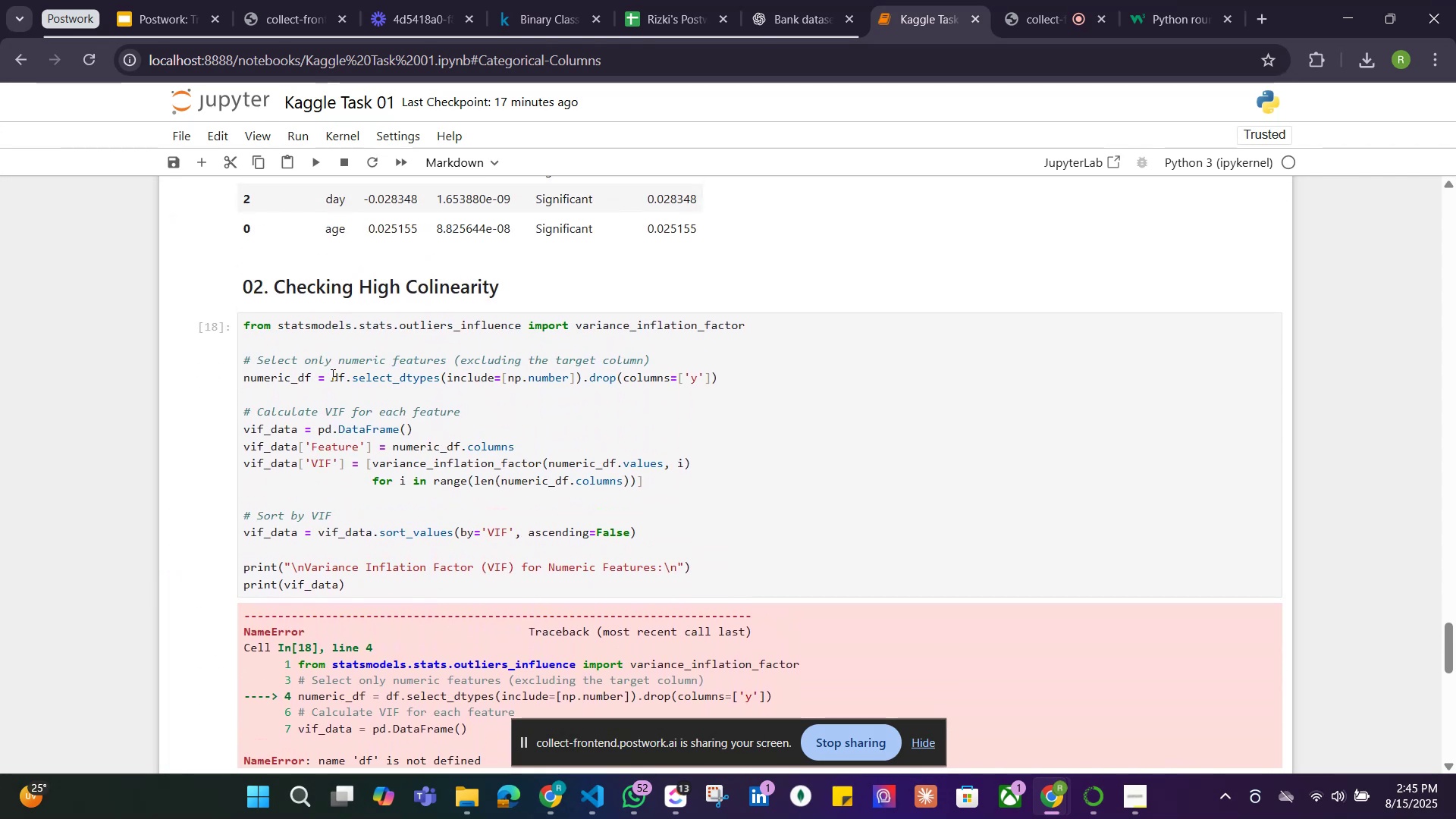 
left_click([344, 374])
 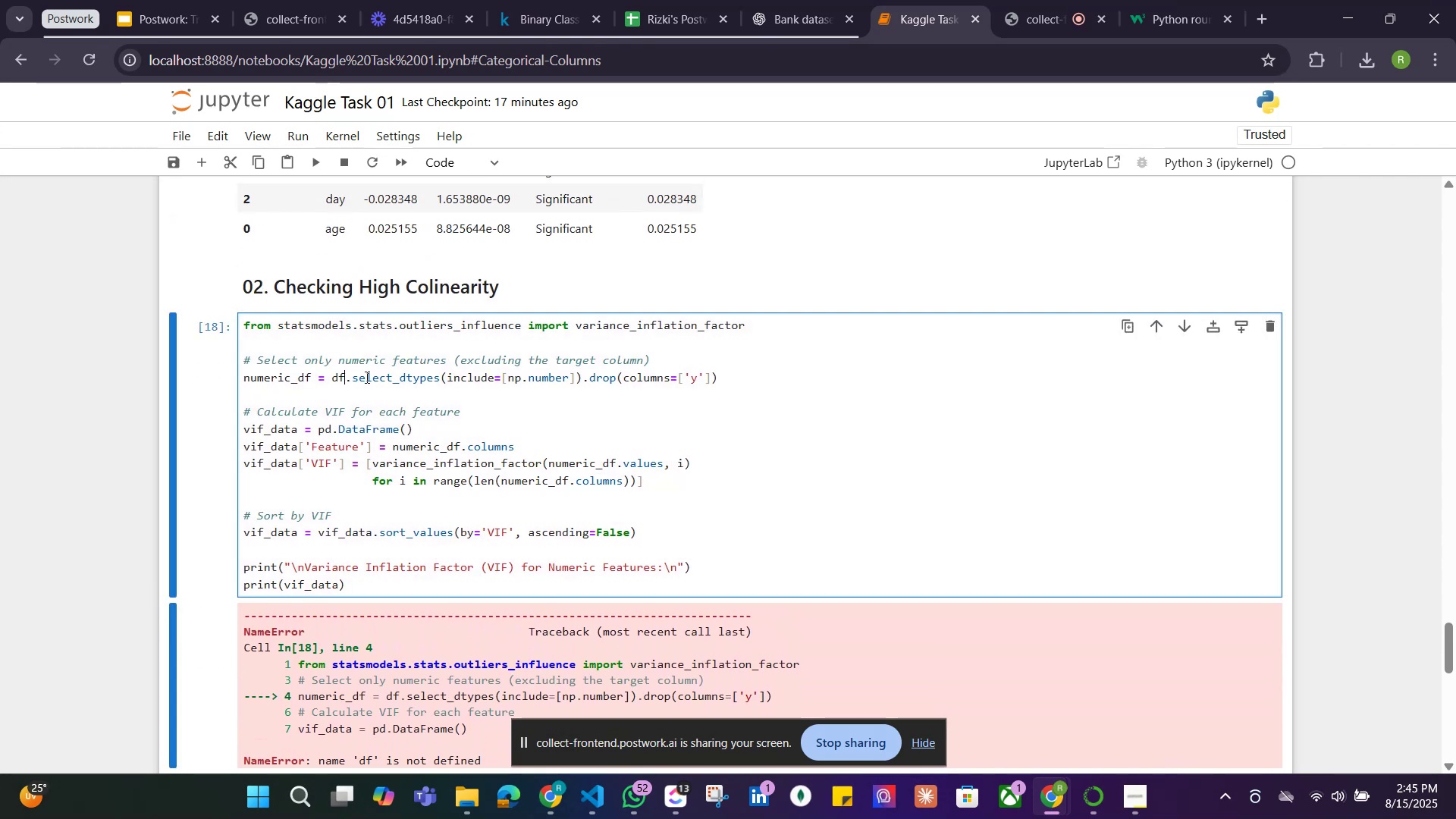 
key(Backspace)
key(Backspace)
type(Data)
 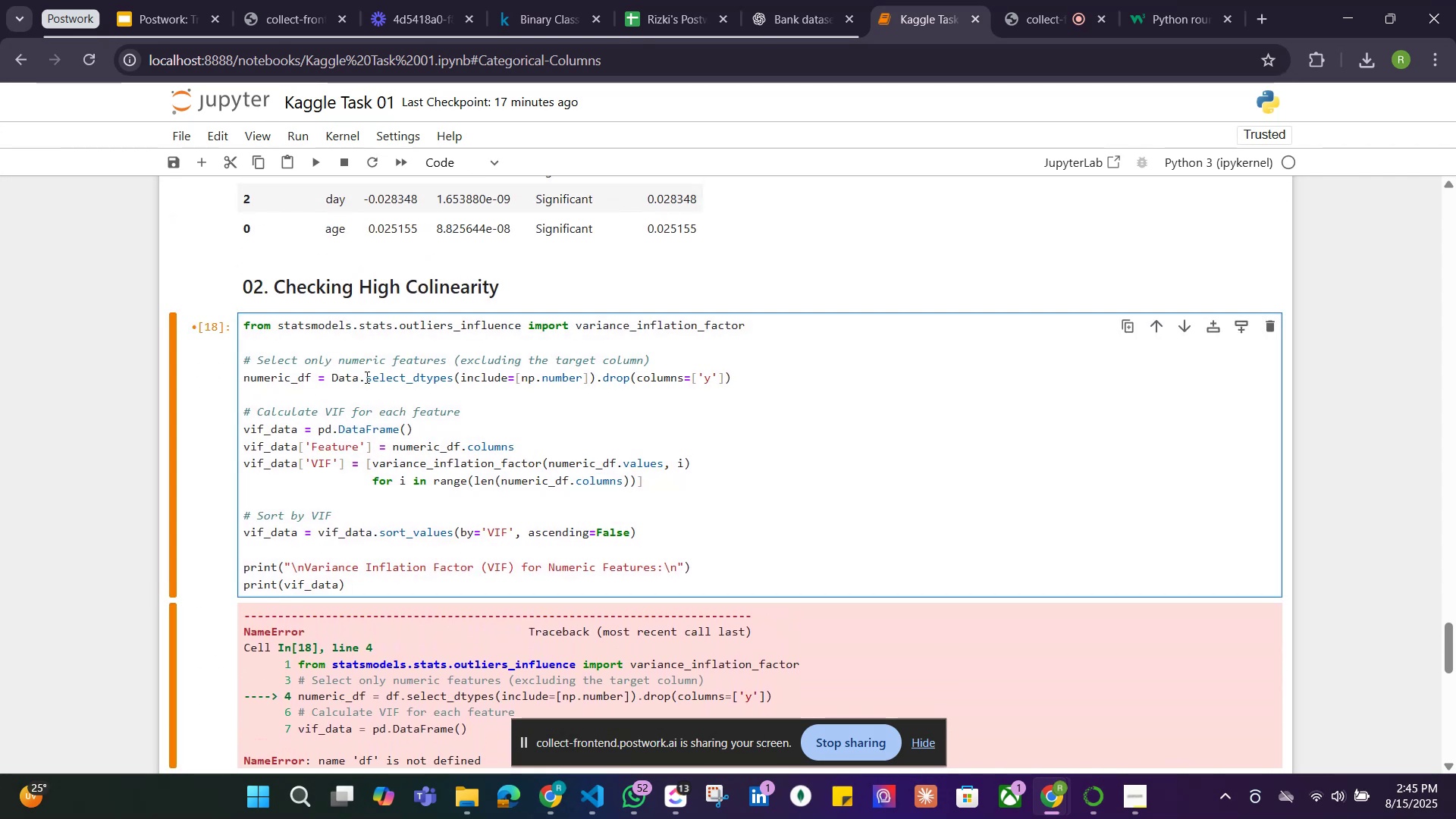 
key(ArrowDown)
 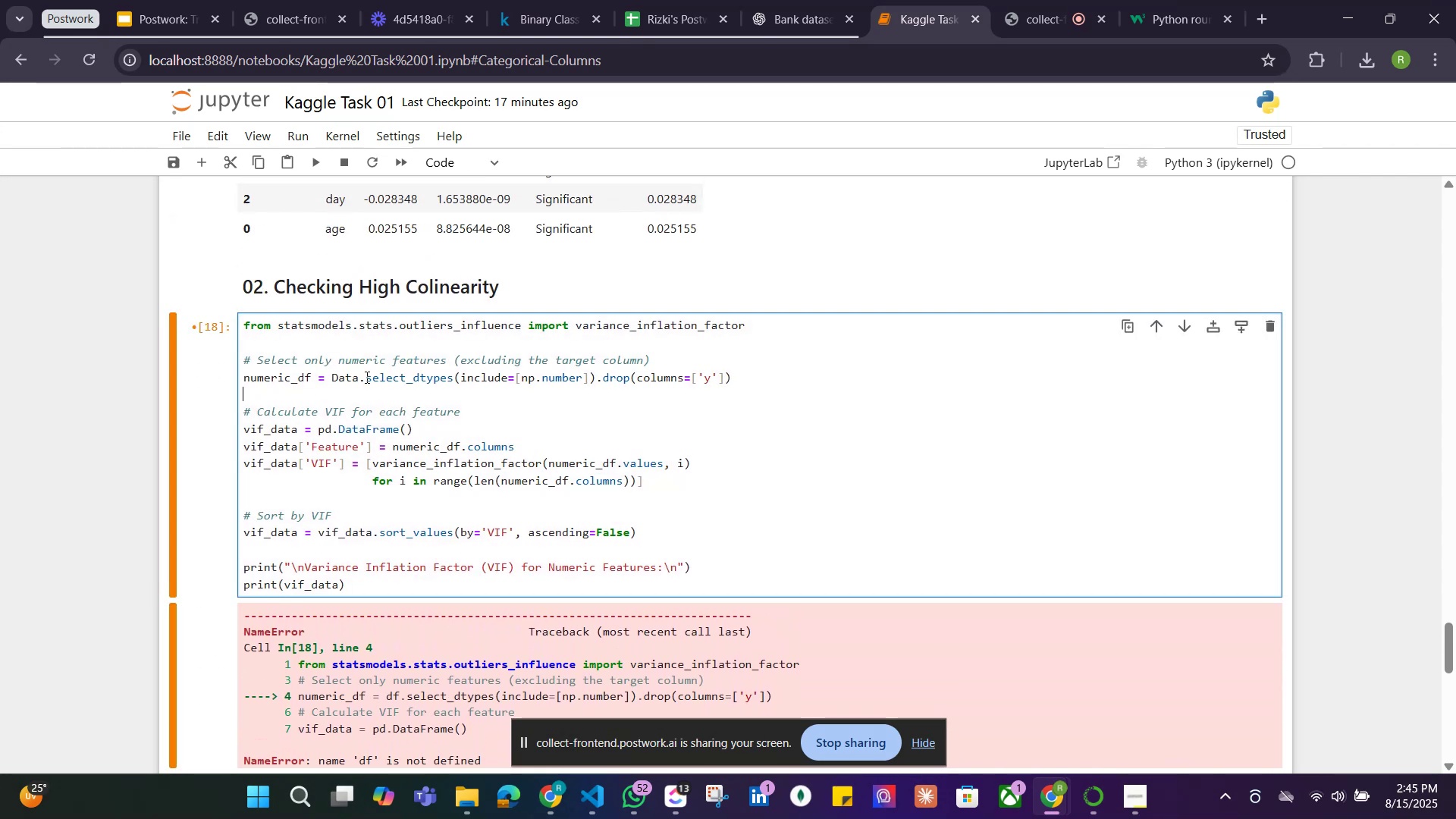 
key(ArrowDown)
 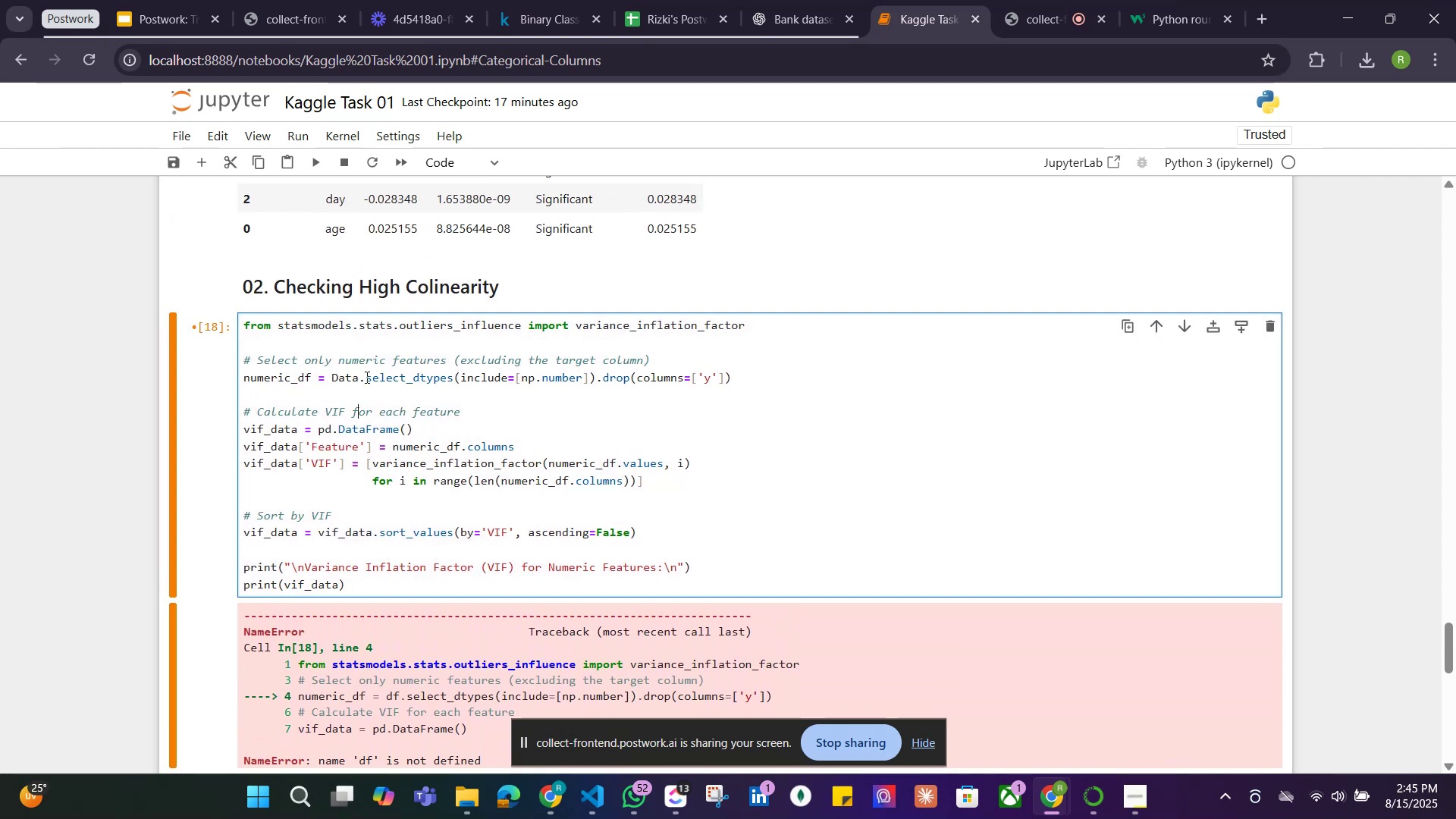 
key(ArrowDown)
 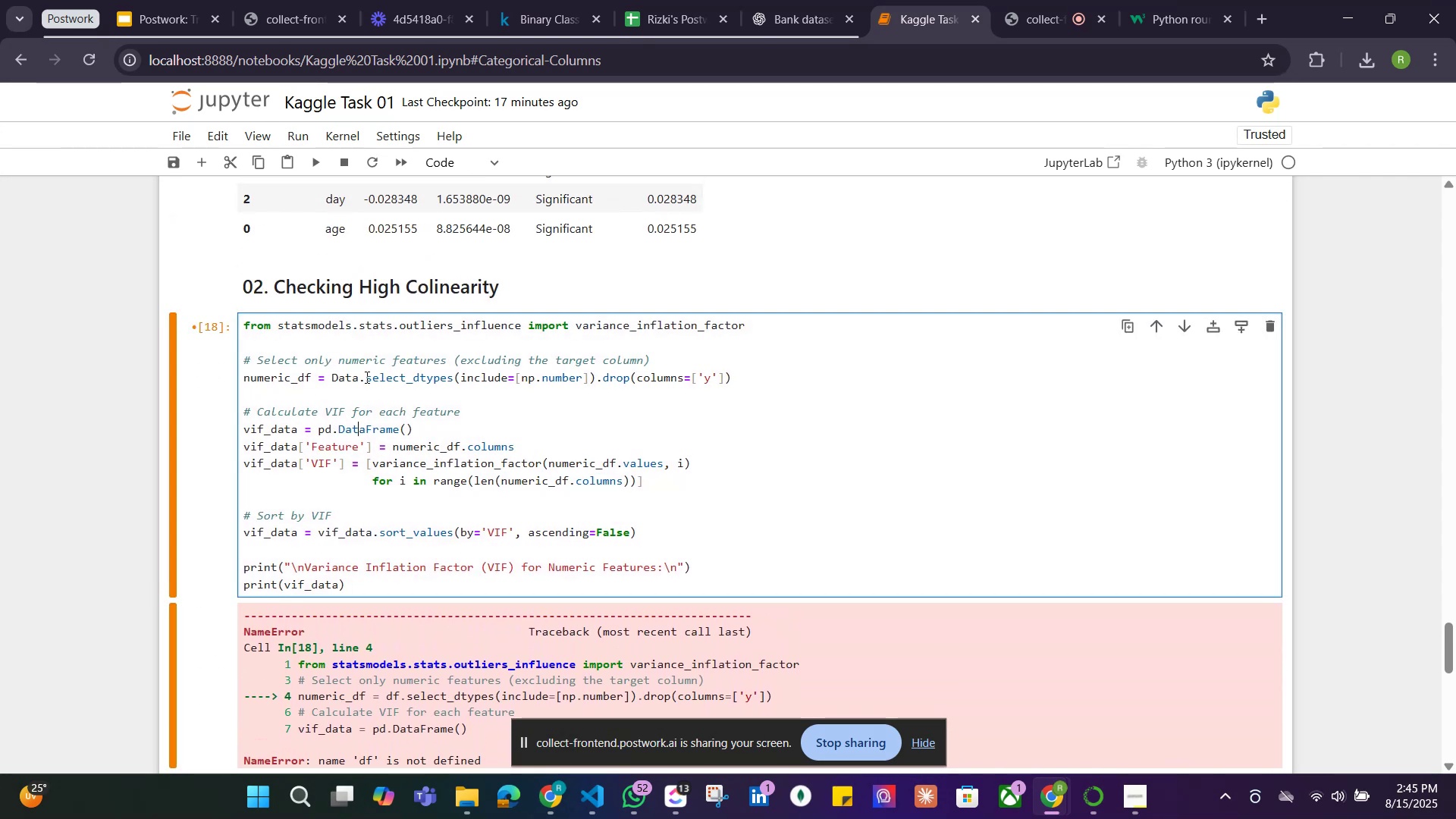 
key(ArrowDown)
 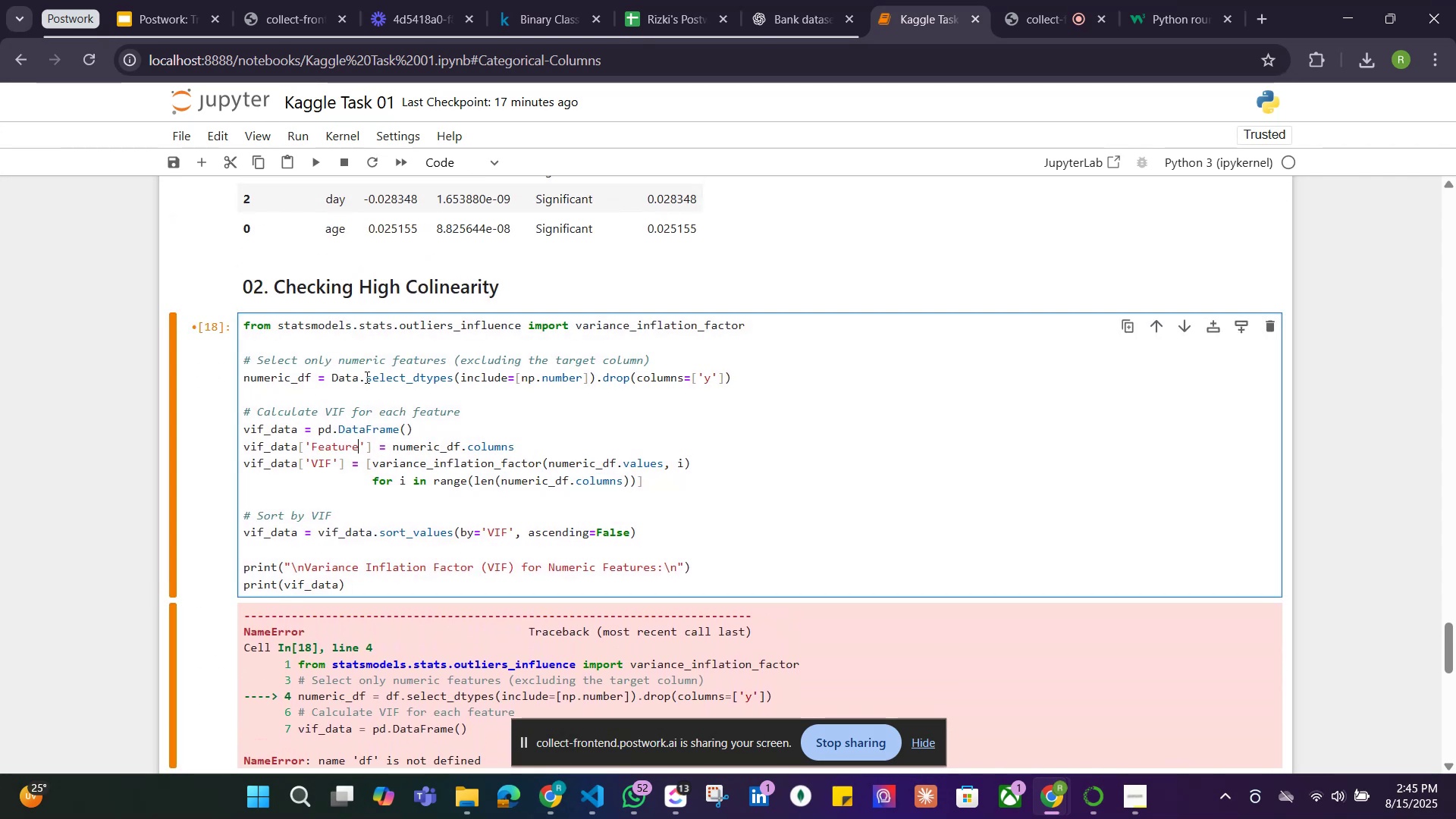 
key(ArrowDown)
 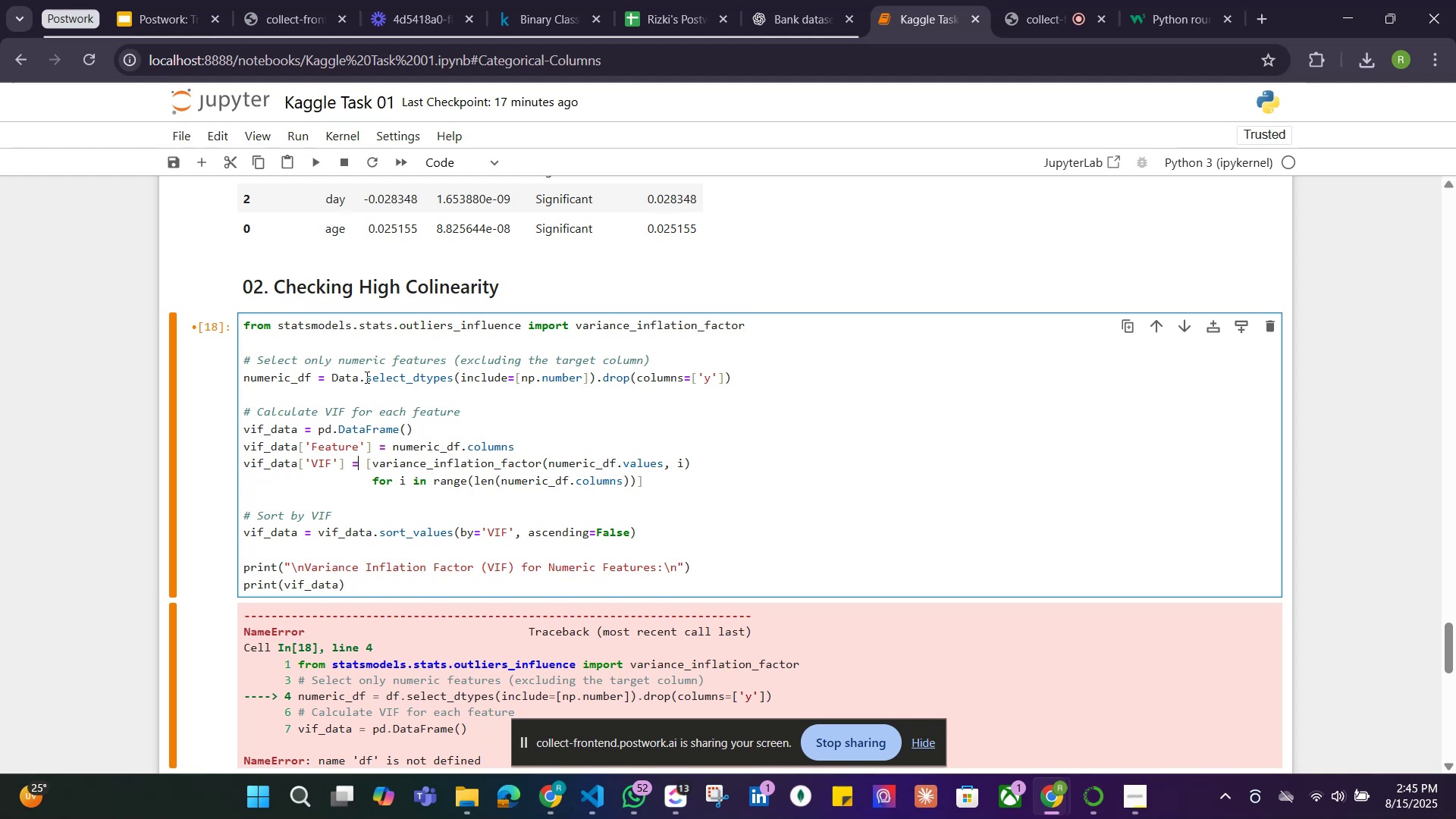 
hold_key(key=ArrowRight, duration=0.72)
 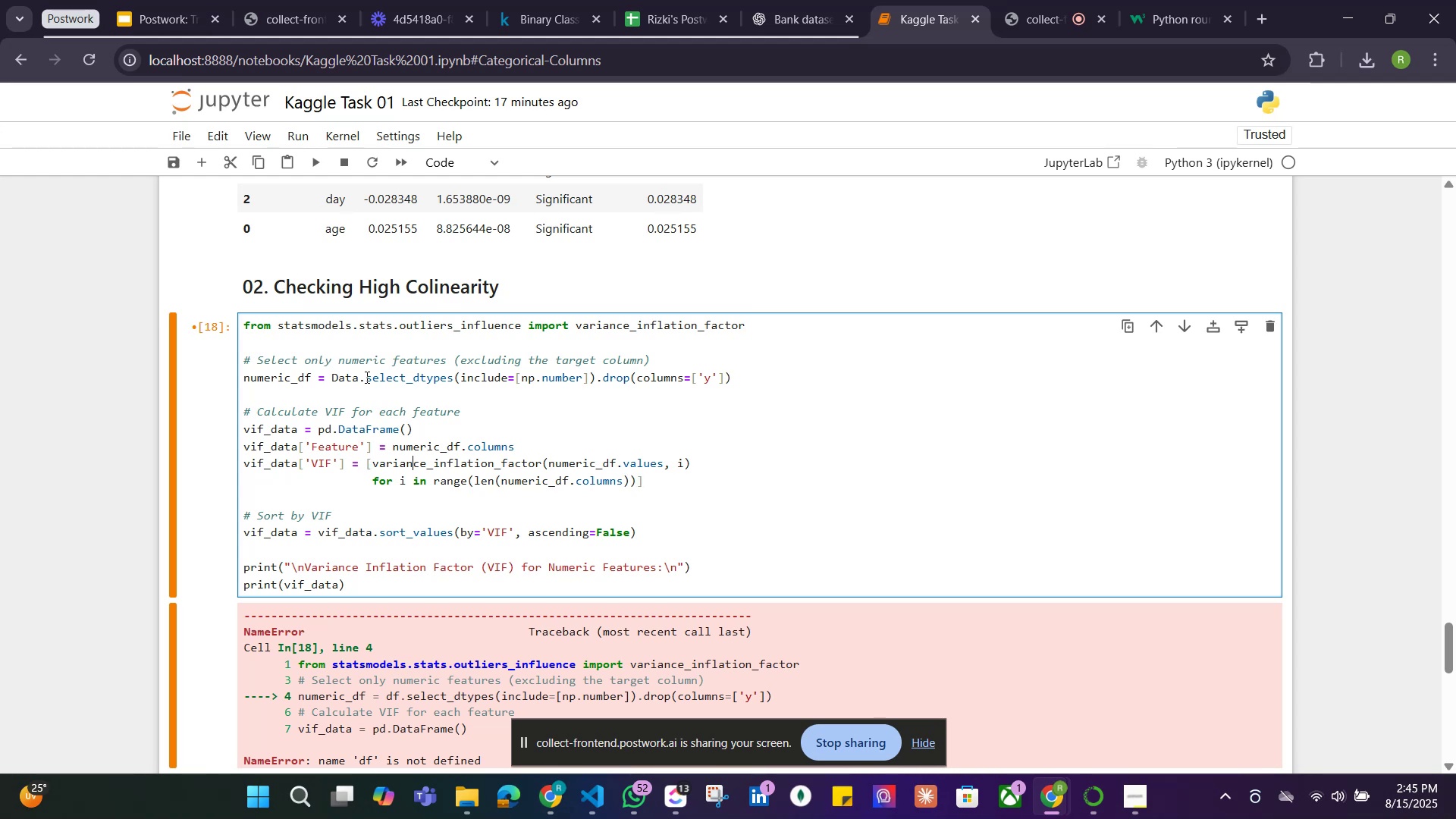 
key(ArrowDown)
 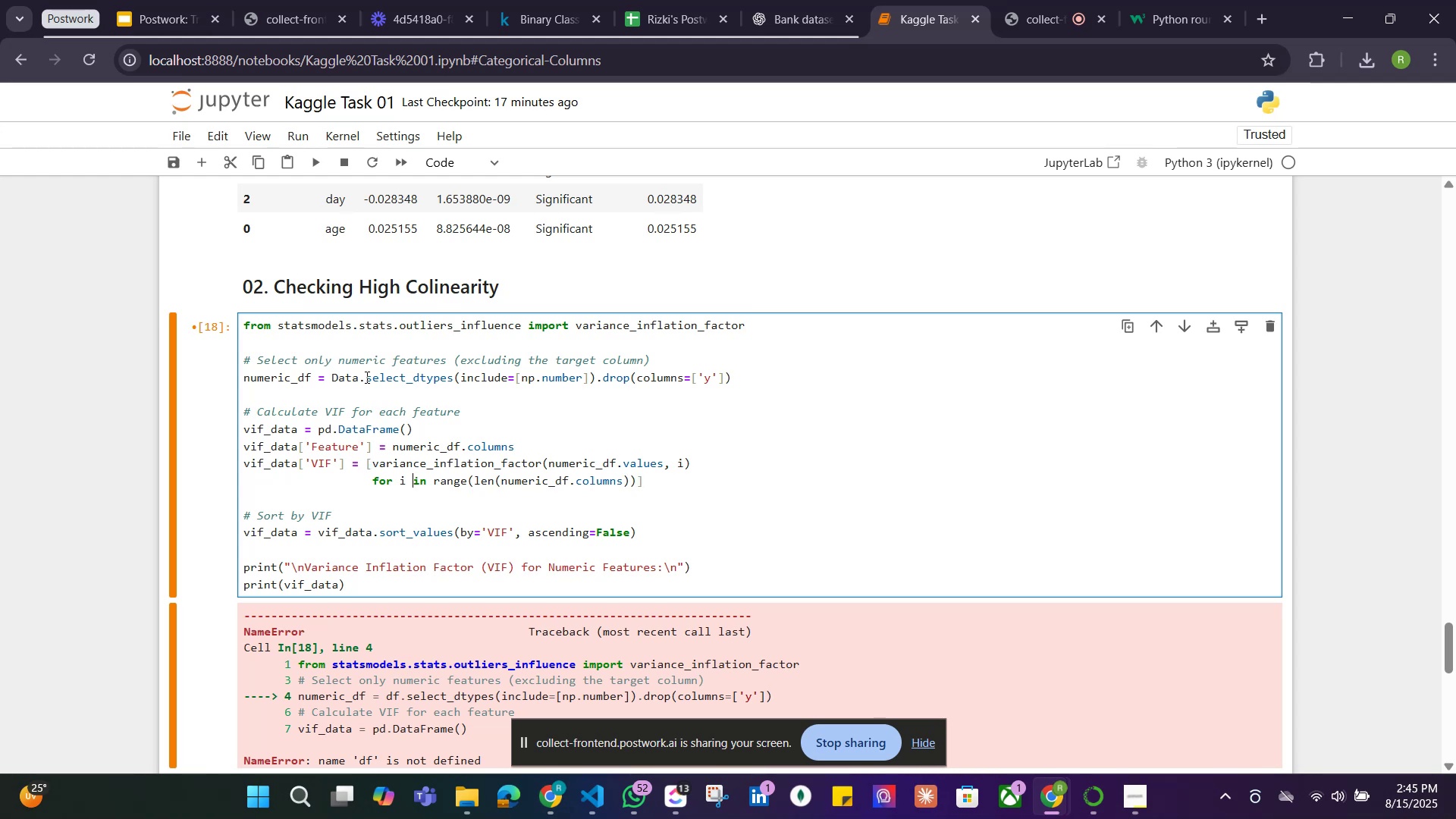 
key(ArrowDown)
 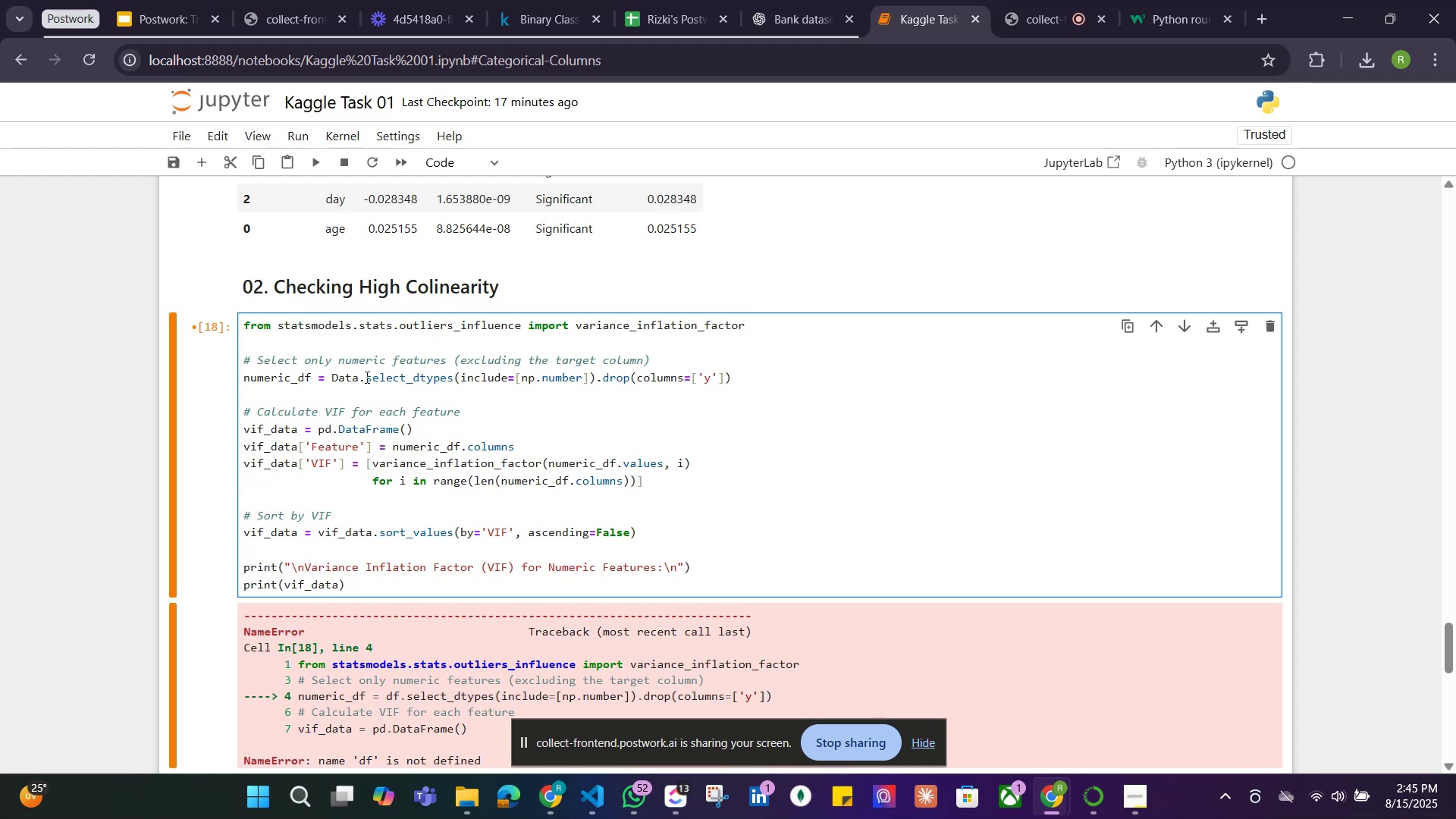 
key(ArrowDown)
 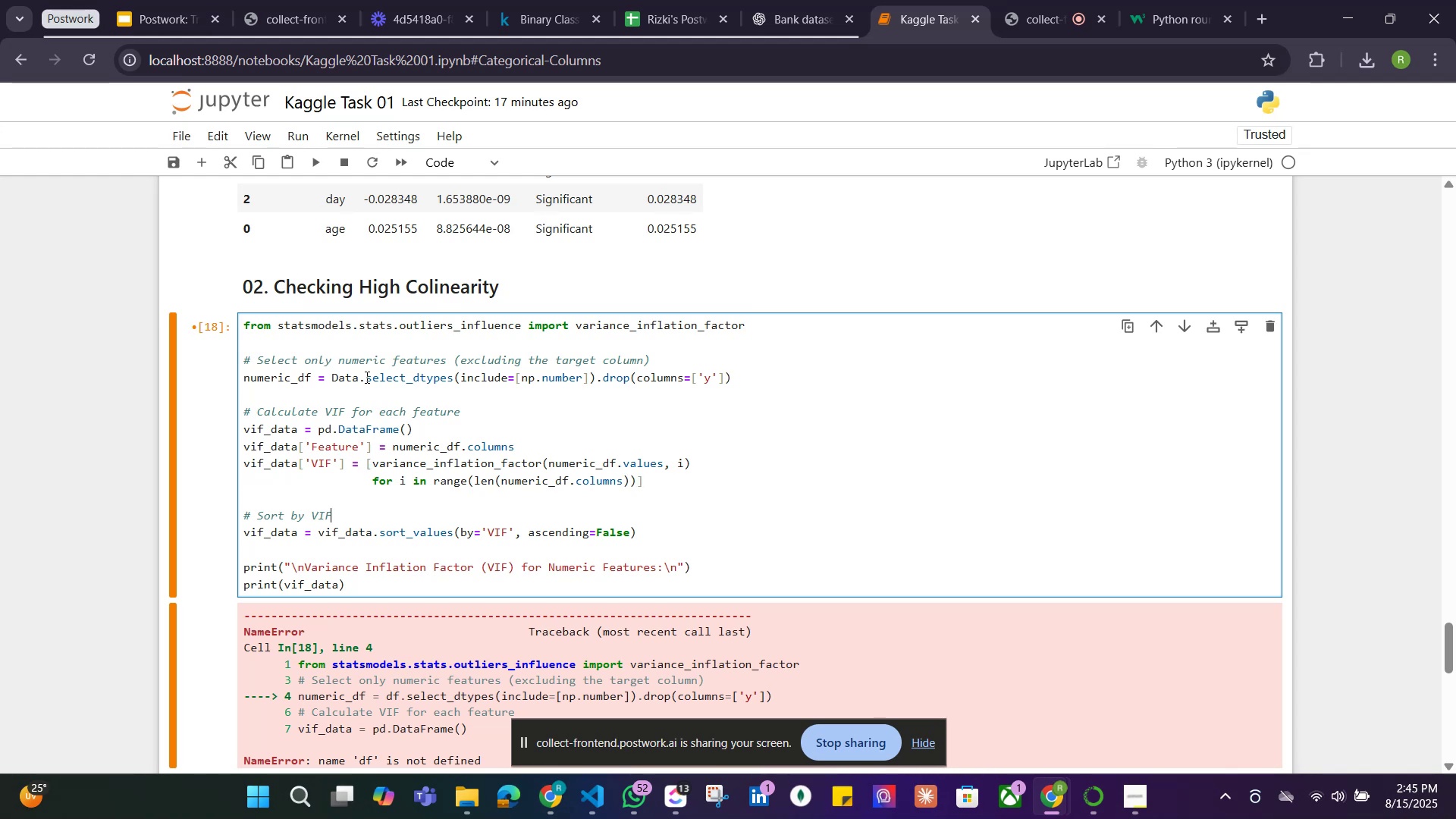 
key(ArrowDown)
 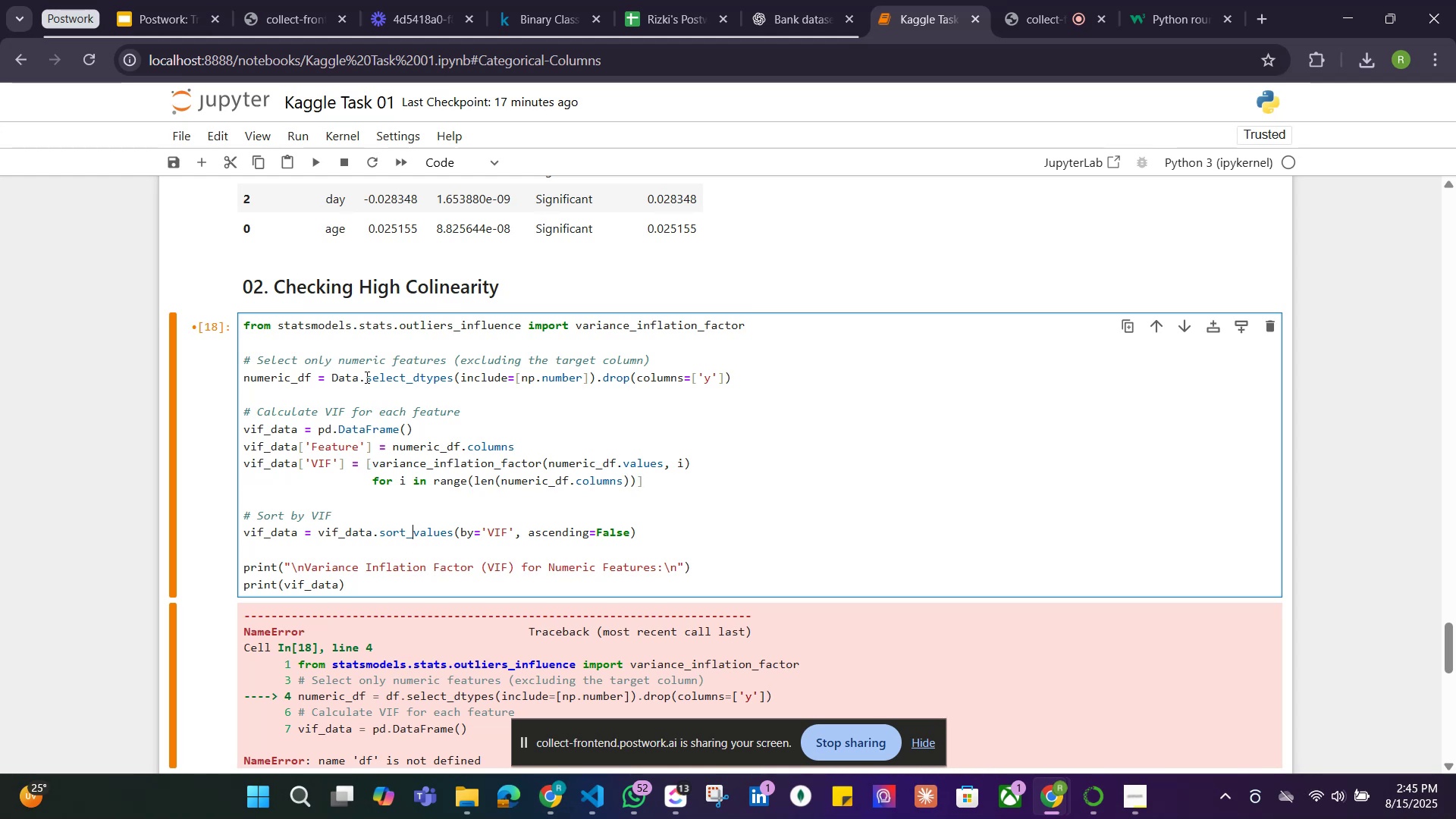 
key(Shift+ShiftRight)
 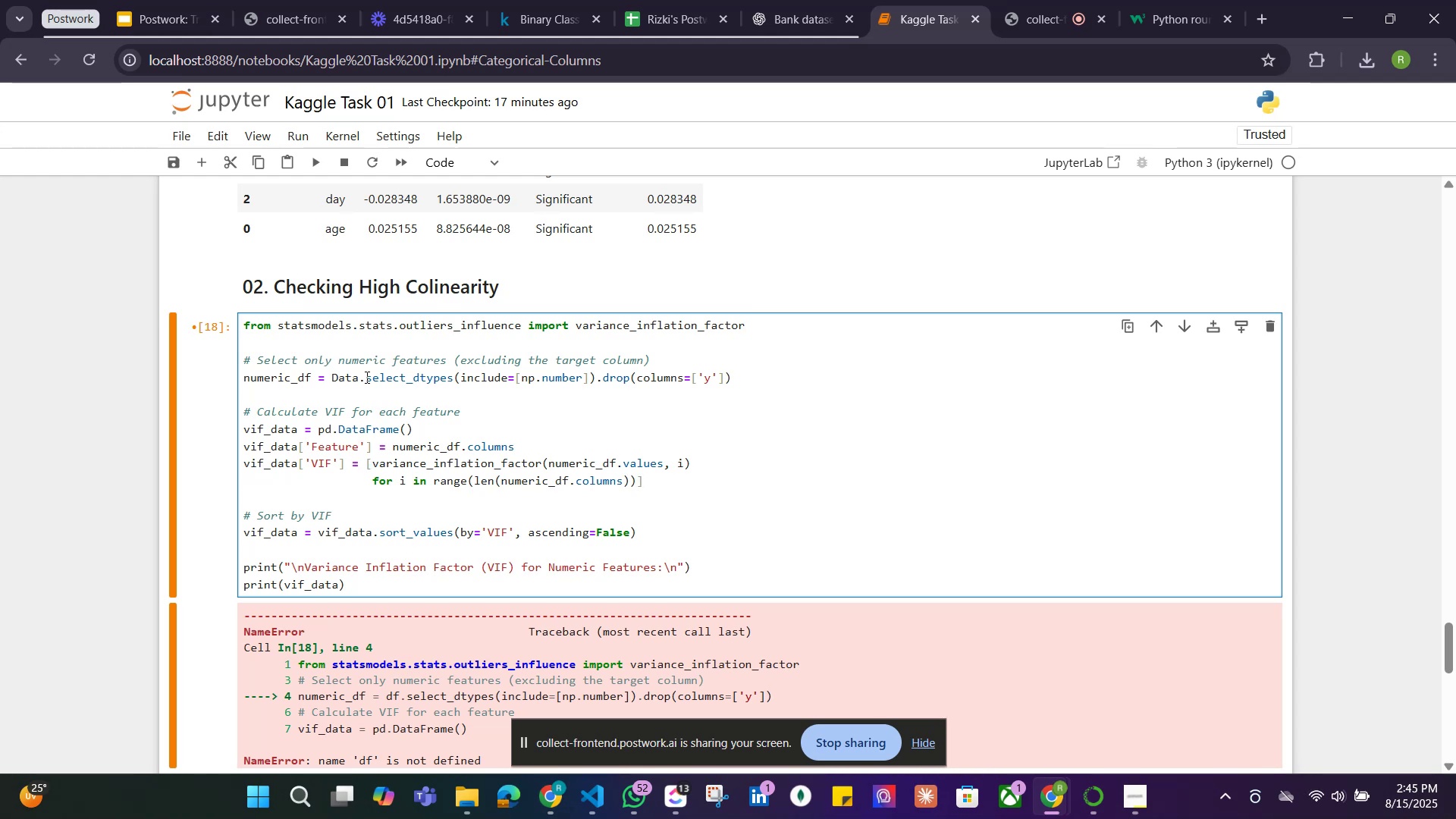 
key(Shift+Enter)
 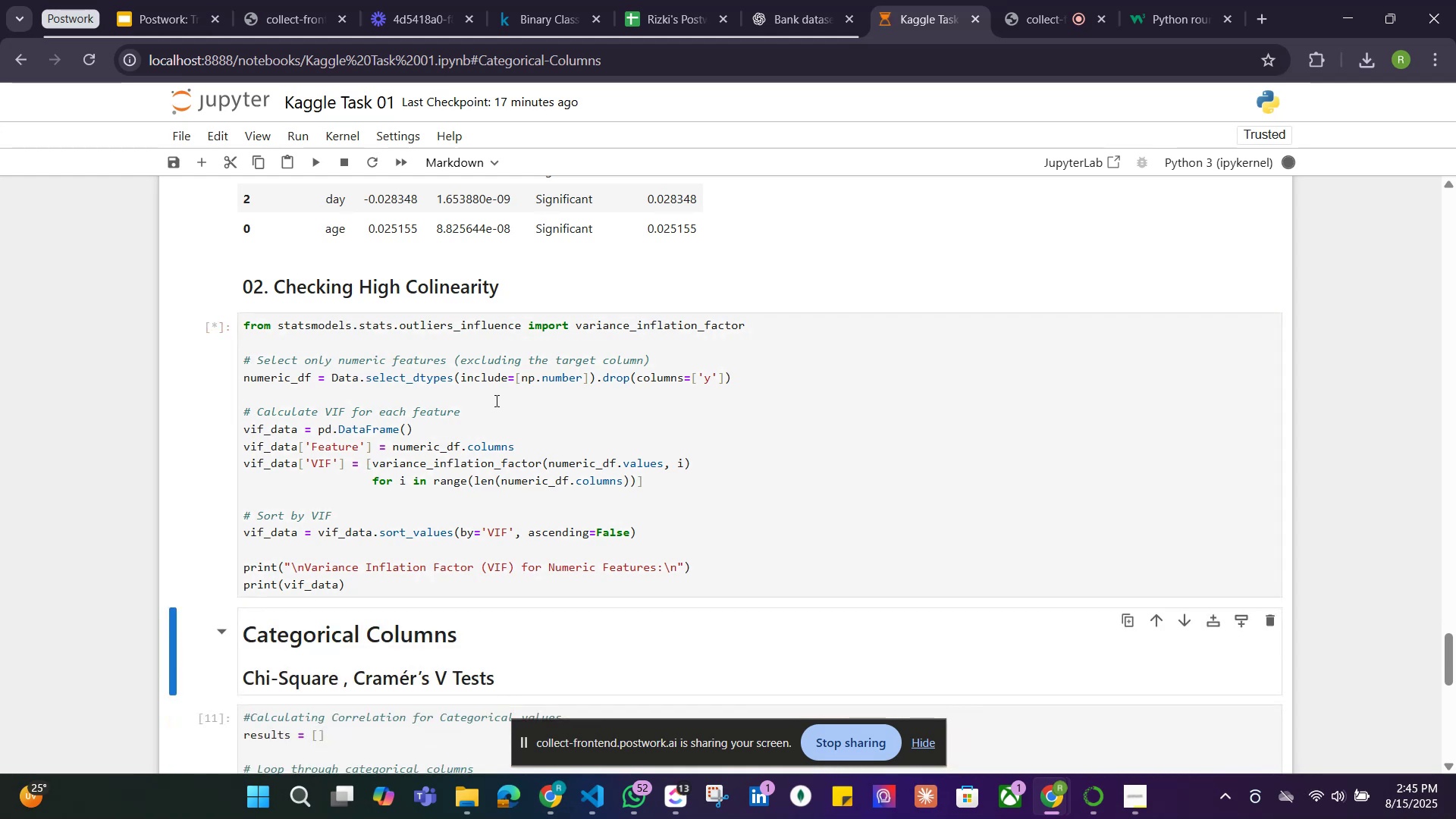 
scroll: coordinate [497, 400], scroll_direction: down, amount: 10.0
 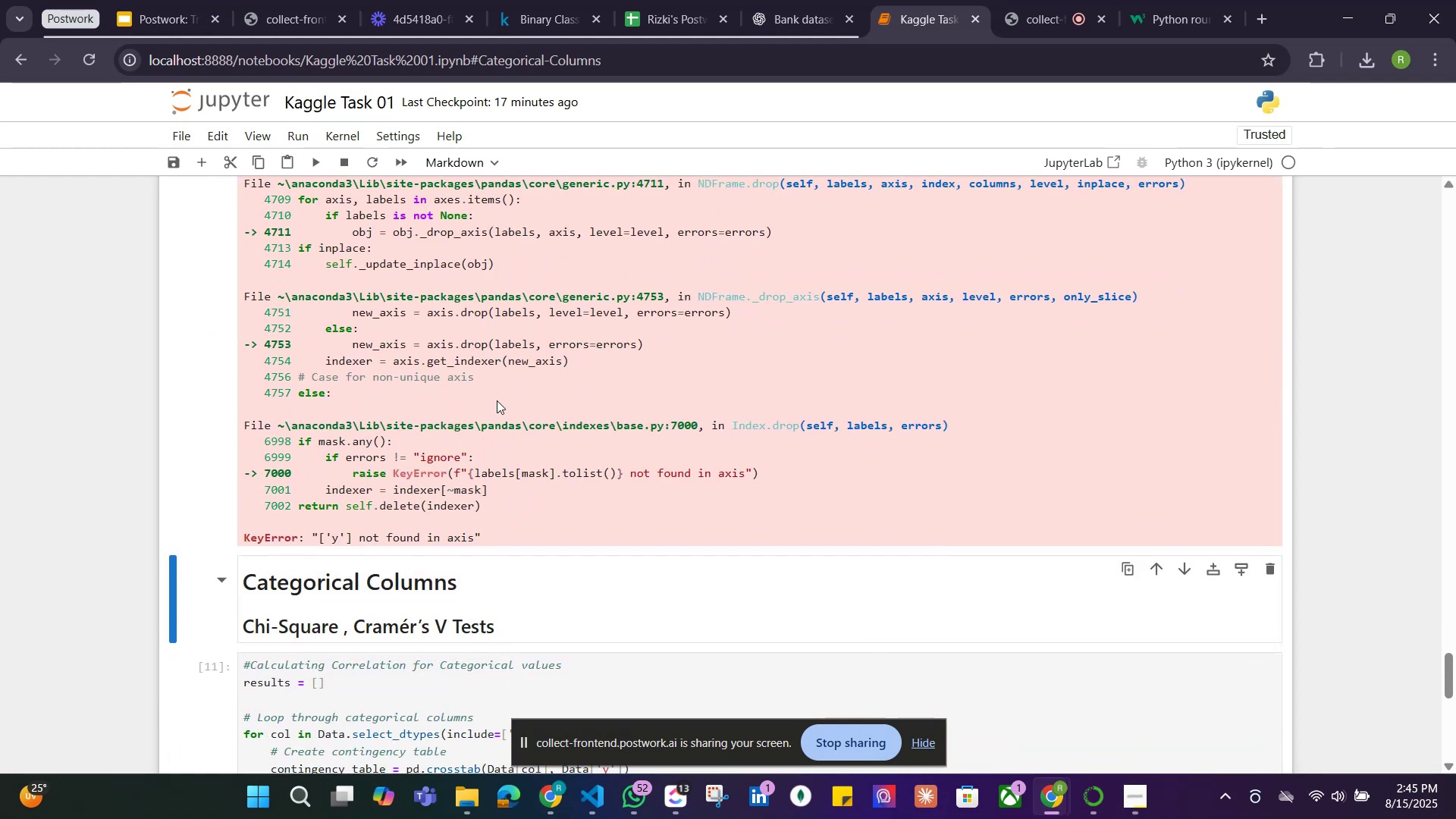 